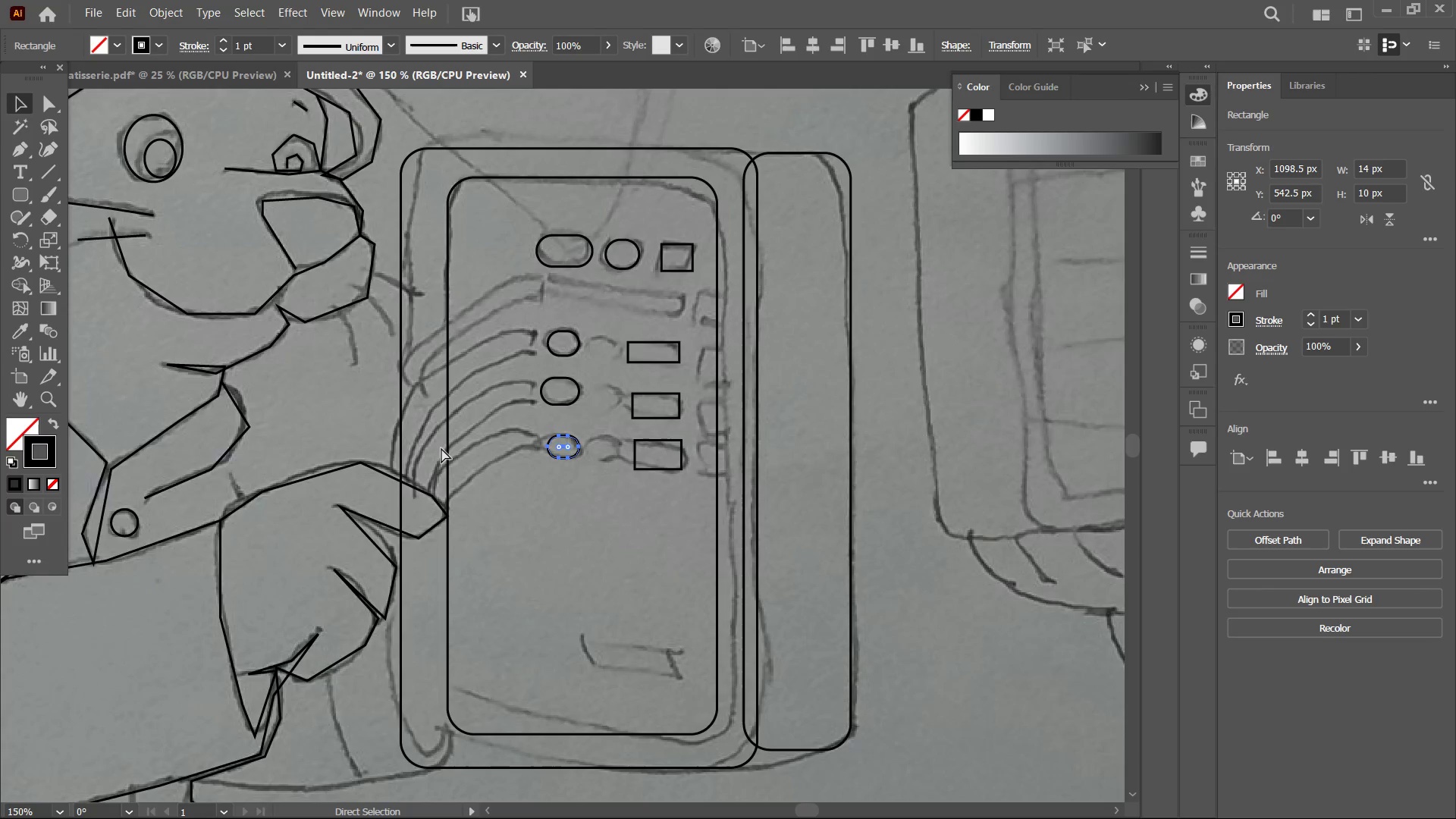 
key(Control+Minus)
 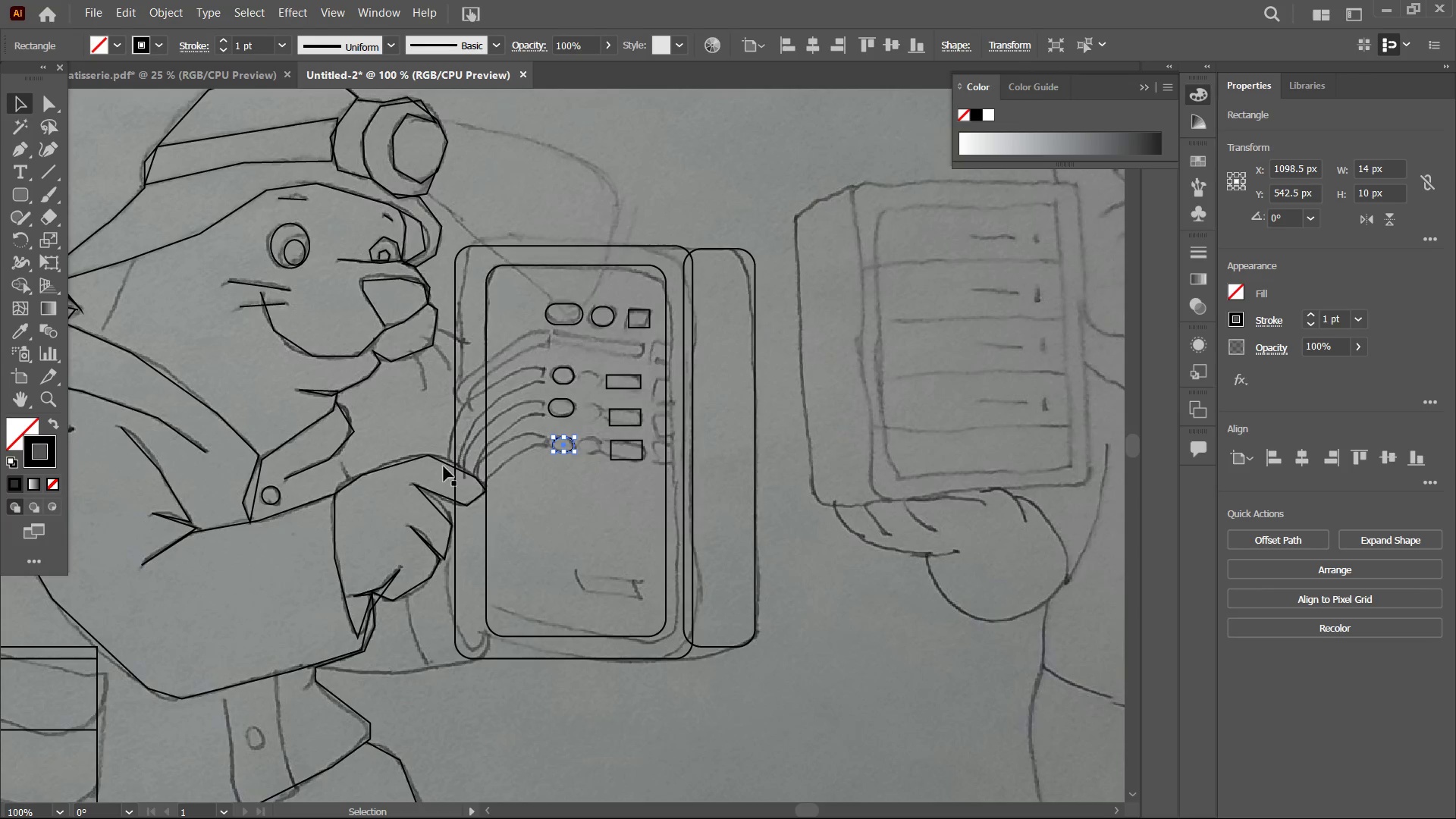 
hold_key(key=Space, duration=1.5)
 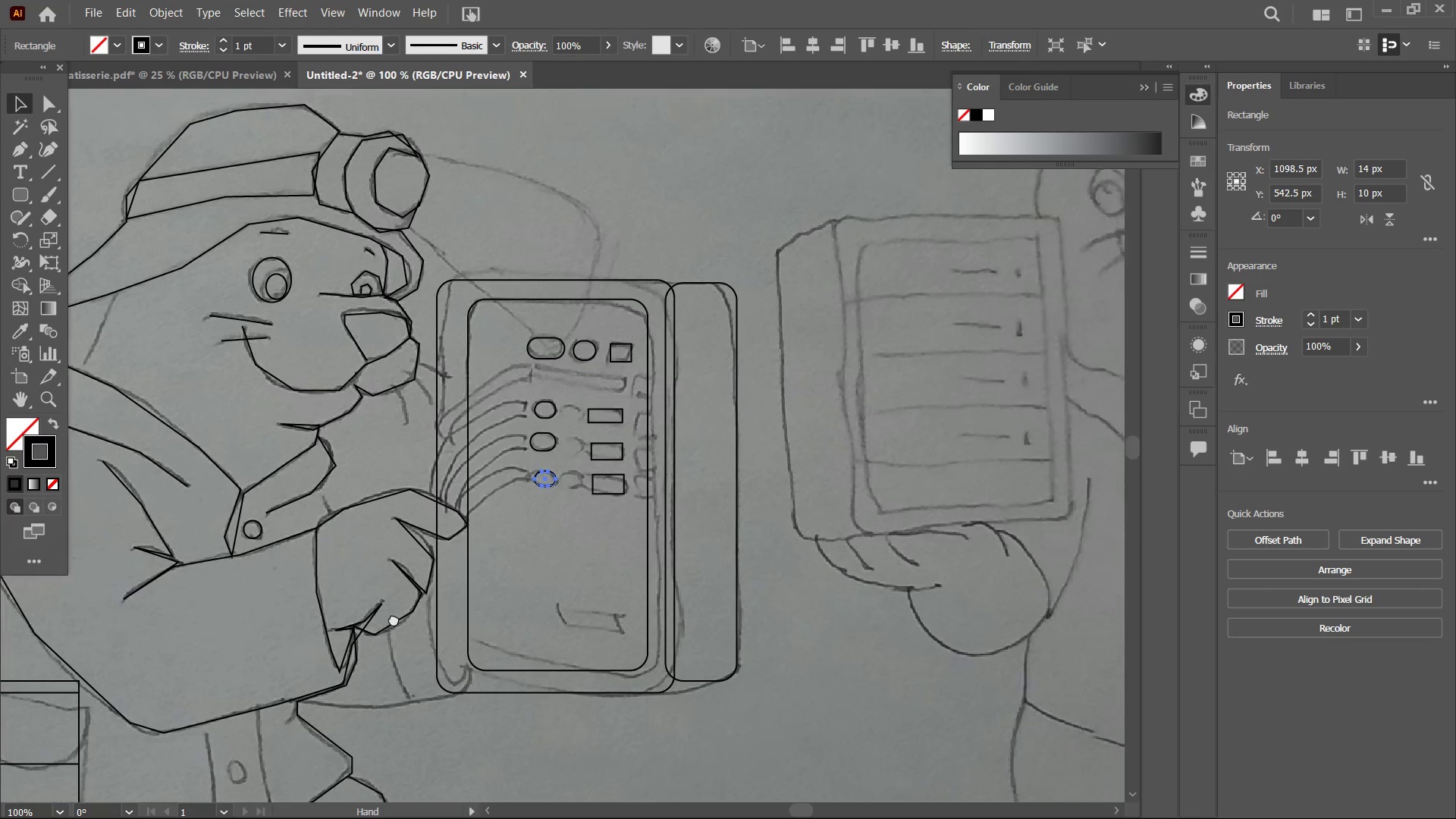 
left_click_drag(start_coordinate=[428, 582], to_coordinate=[0, 592])
 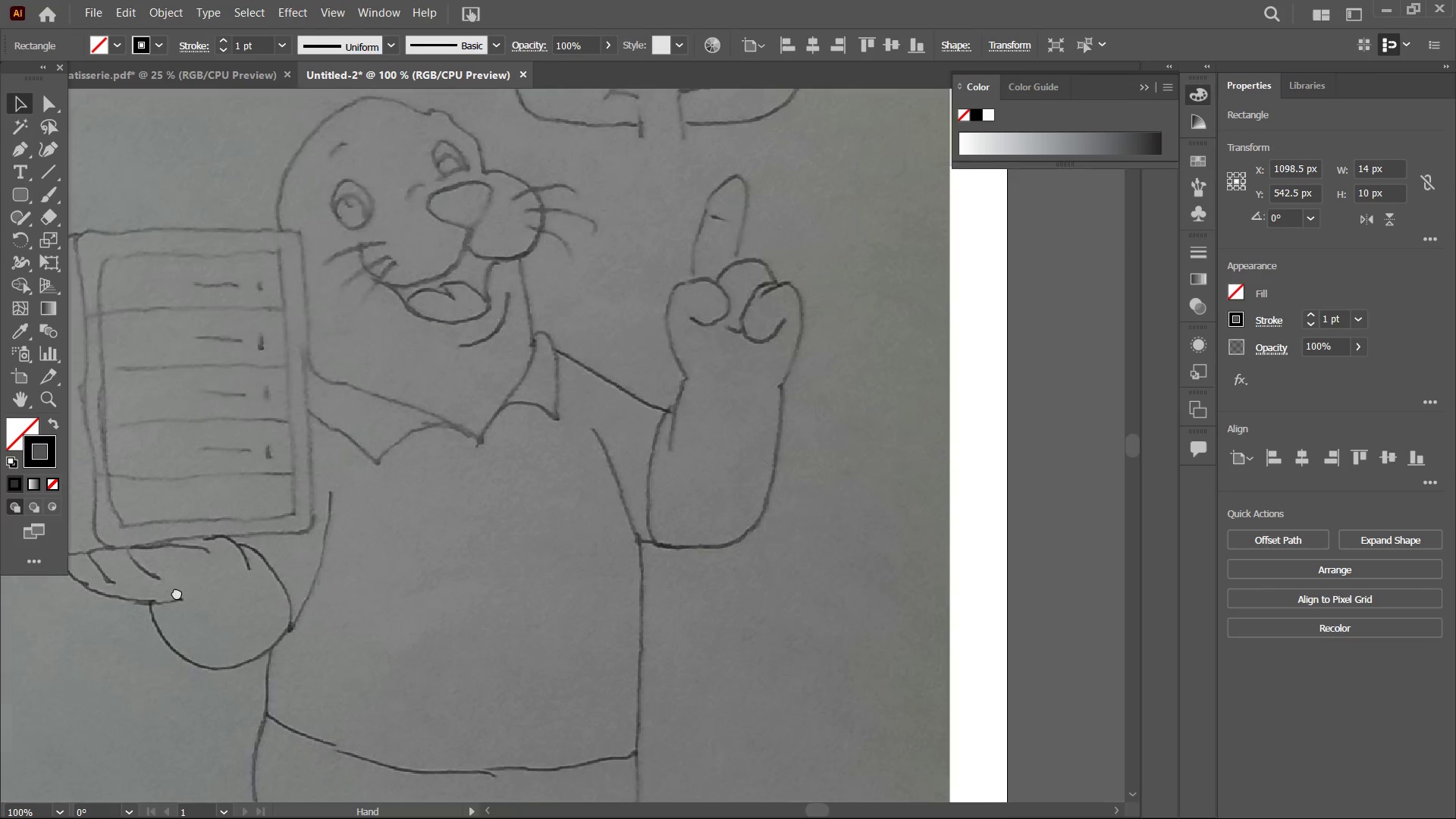 
hold_key(key=Space, duration=1.51)
 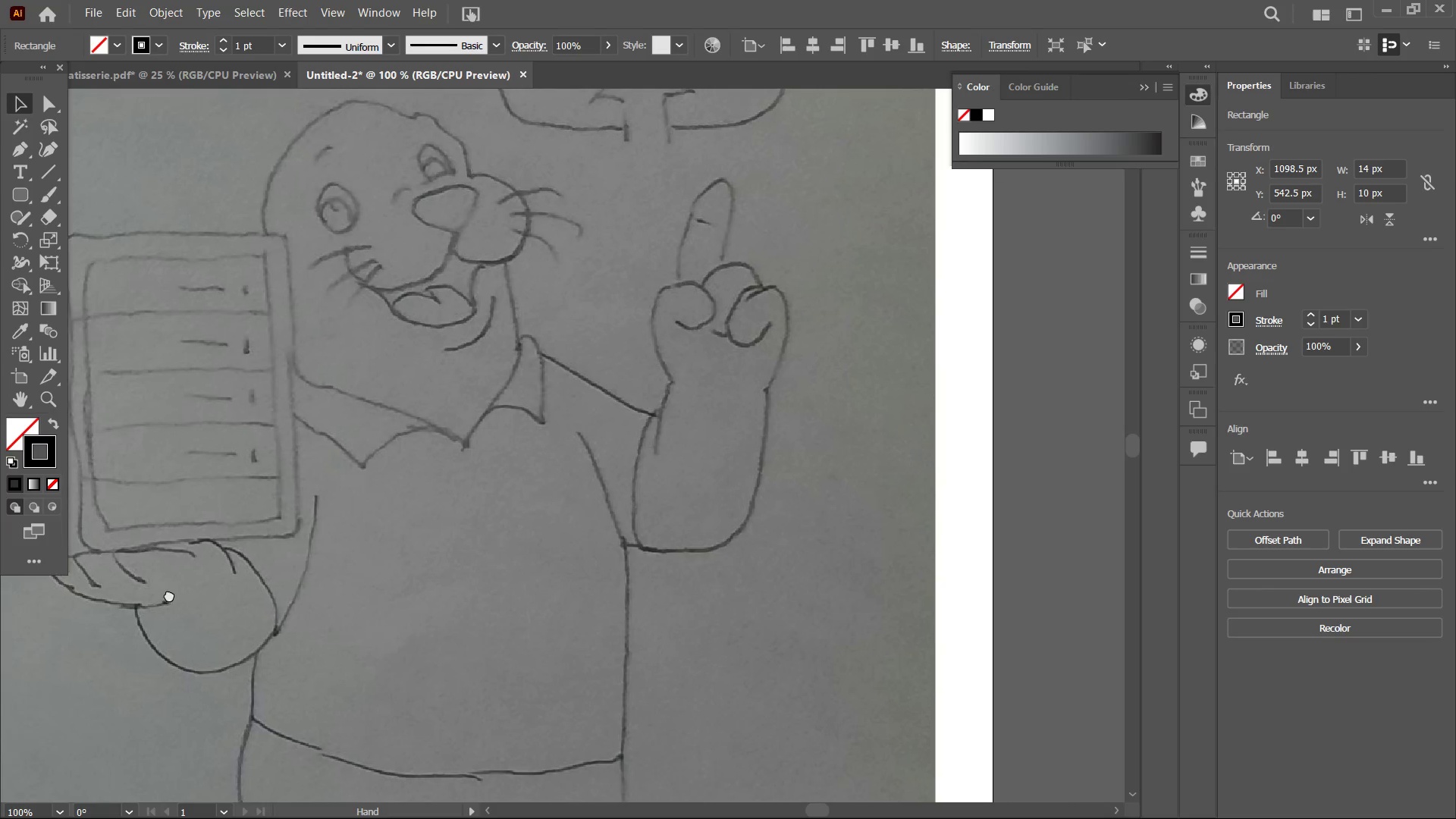 
hold_key(key=Space, duration=1.5)
 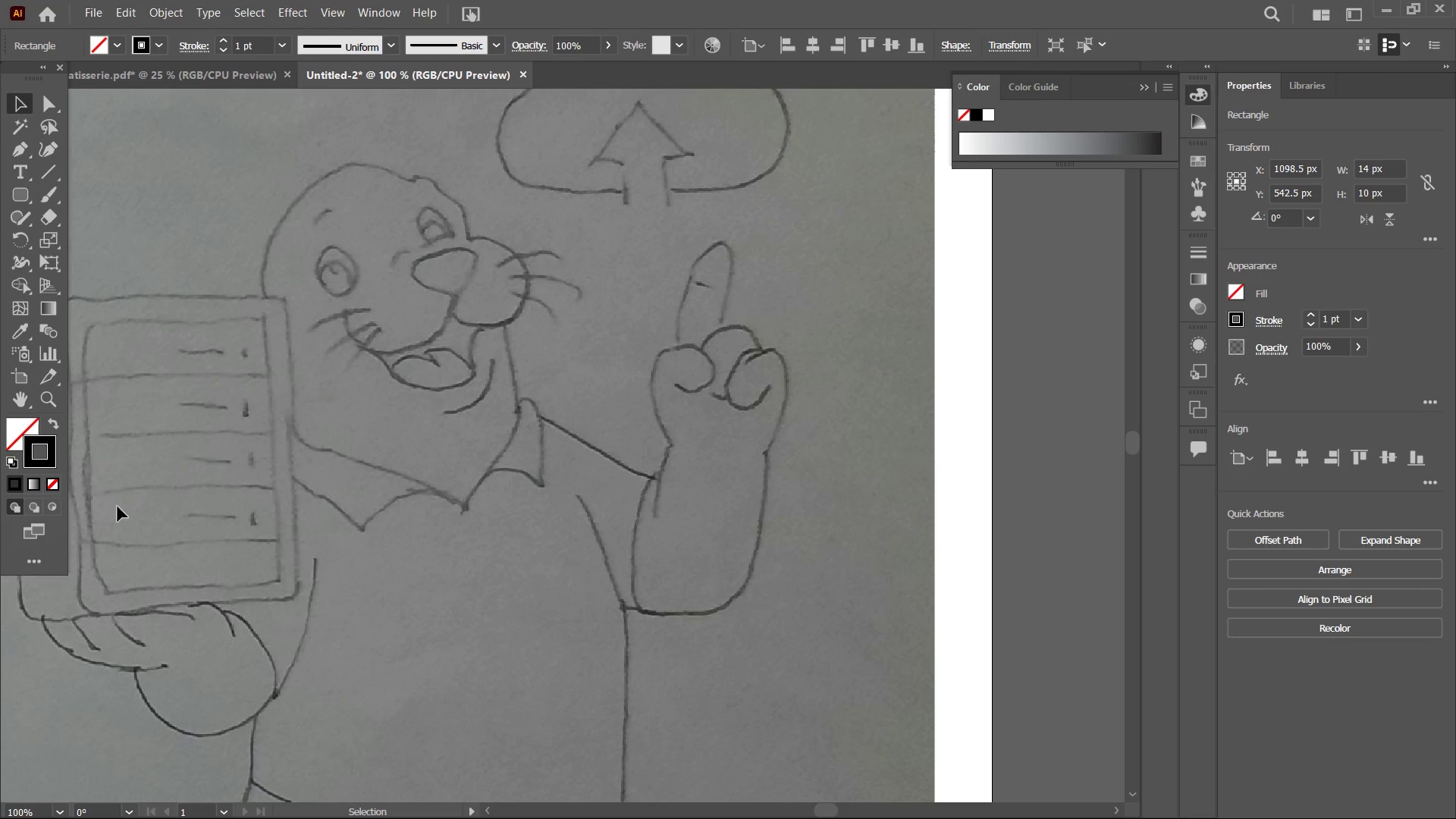 
left_click_drag(start_coordinate=[535, 552], to_coordinate=[171, 657])
 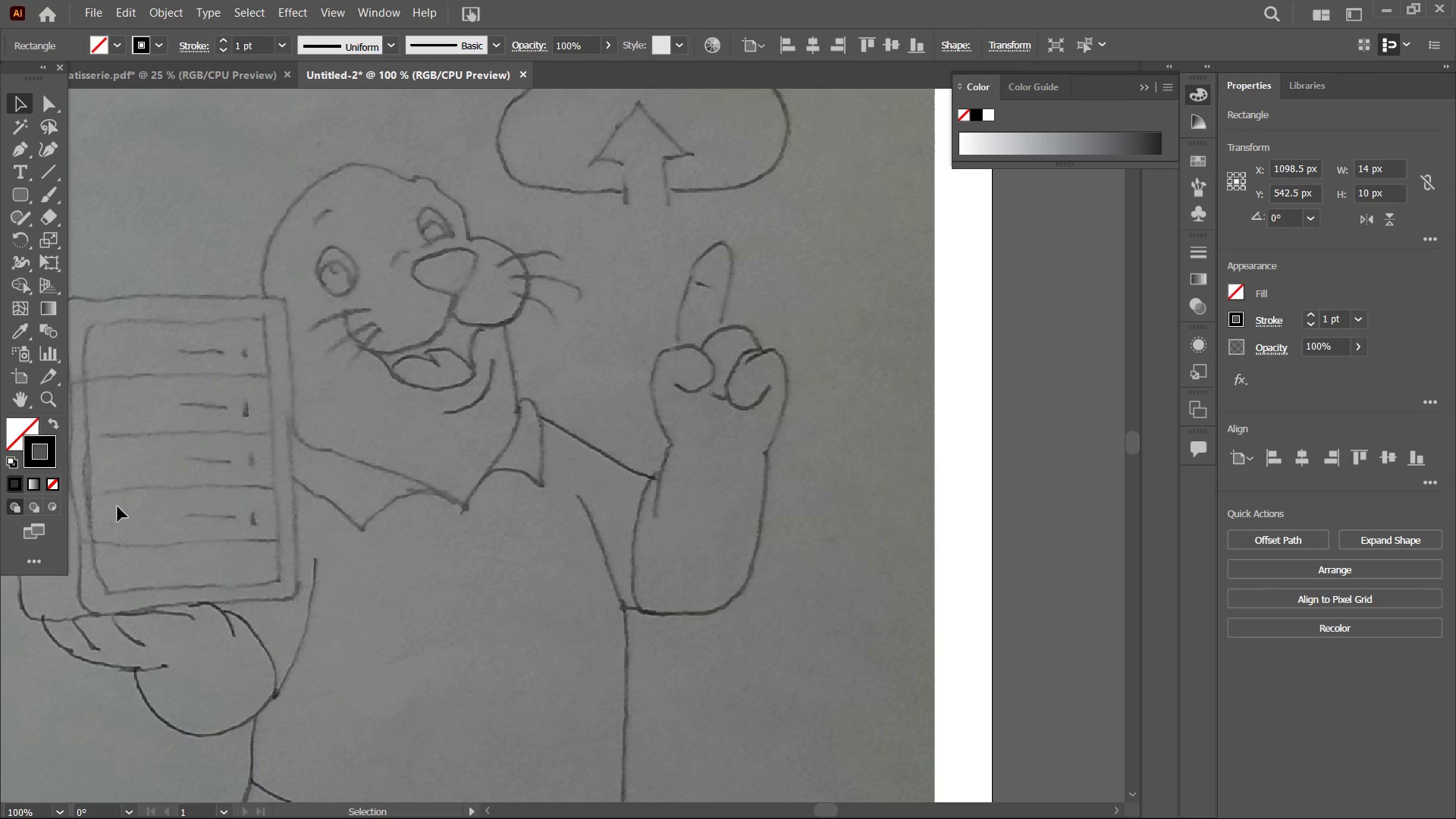 
key(Space)
 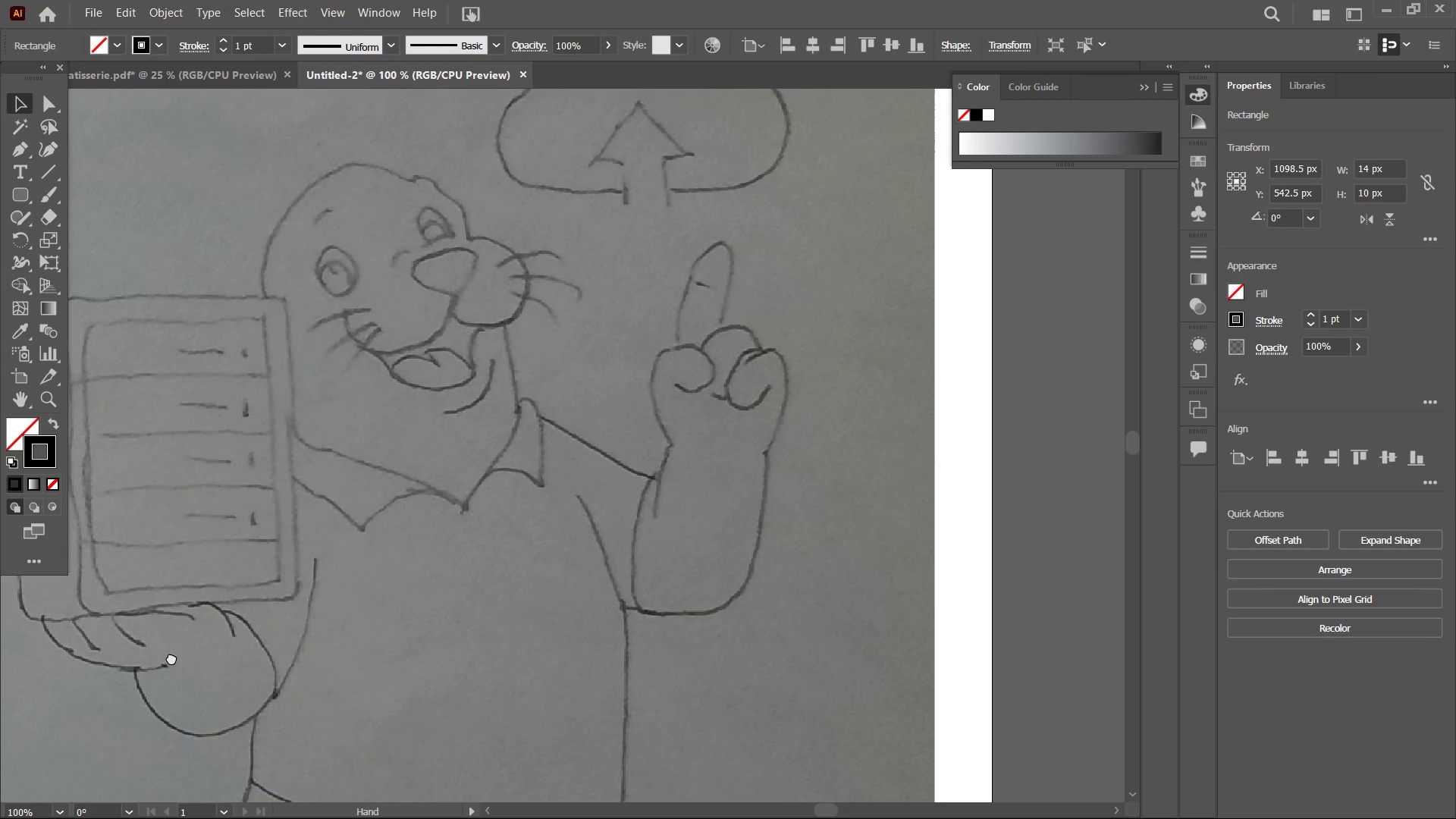 
key(Space)
 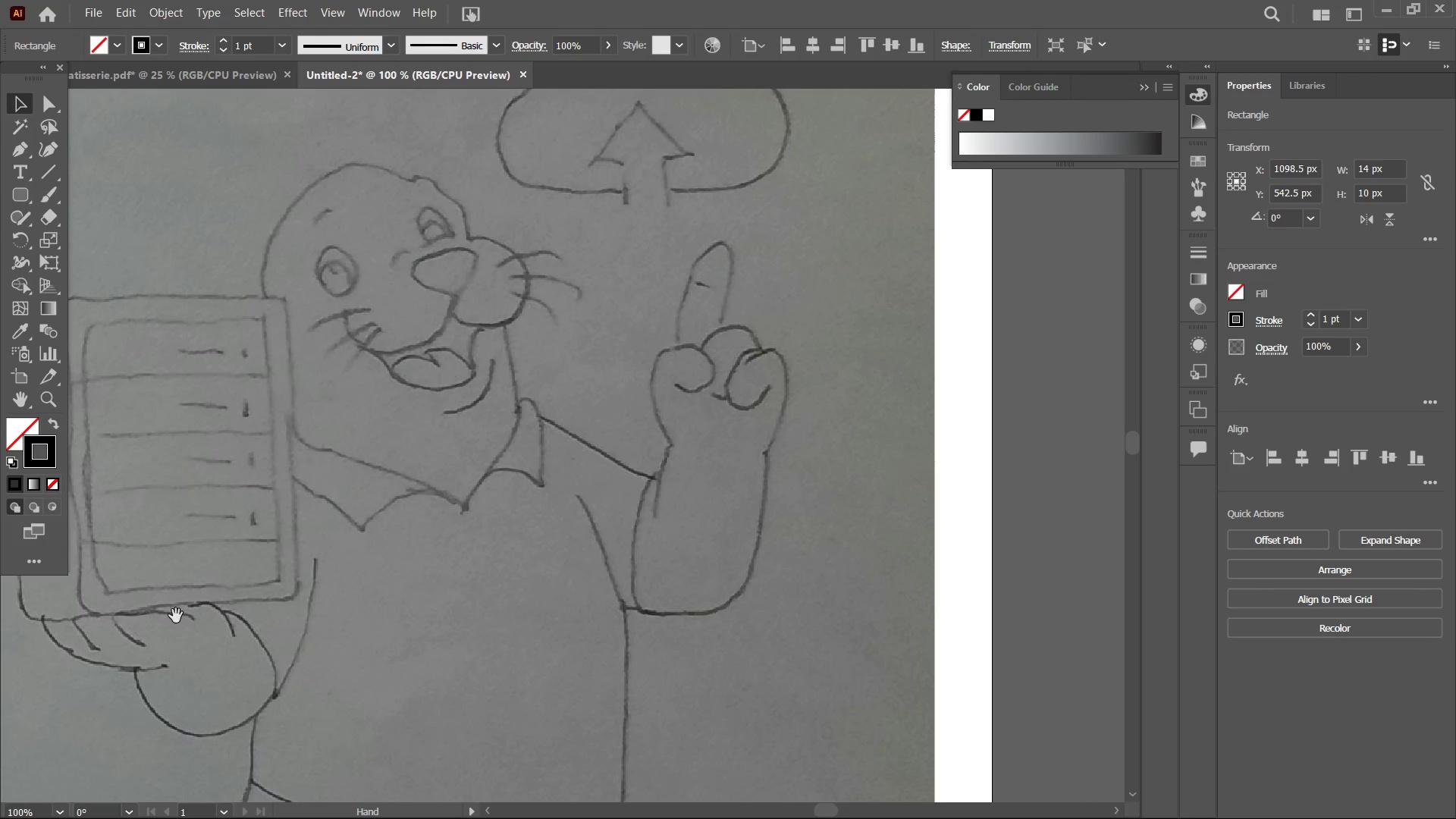 
key(Space)
 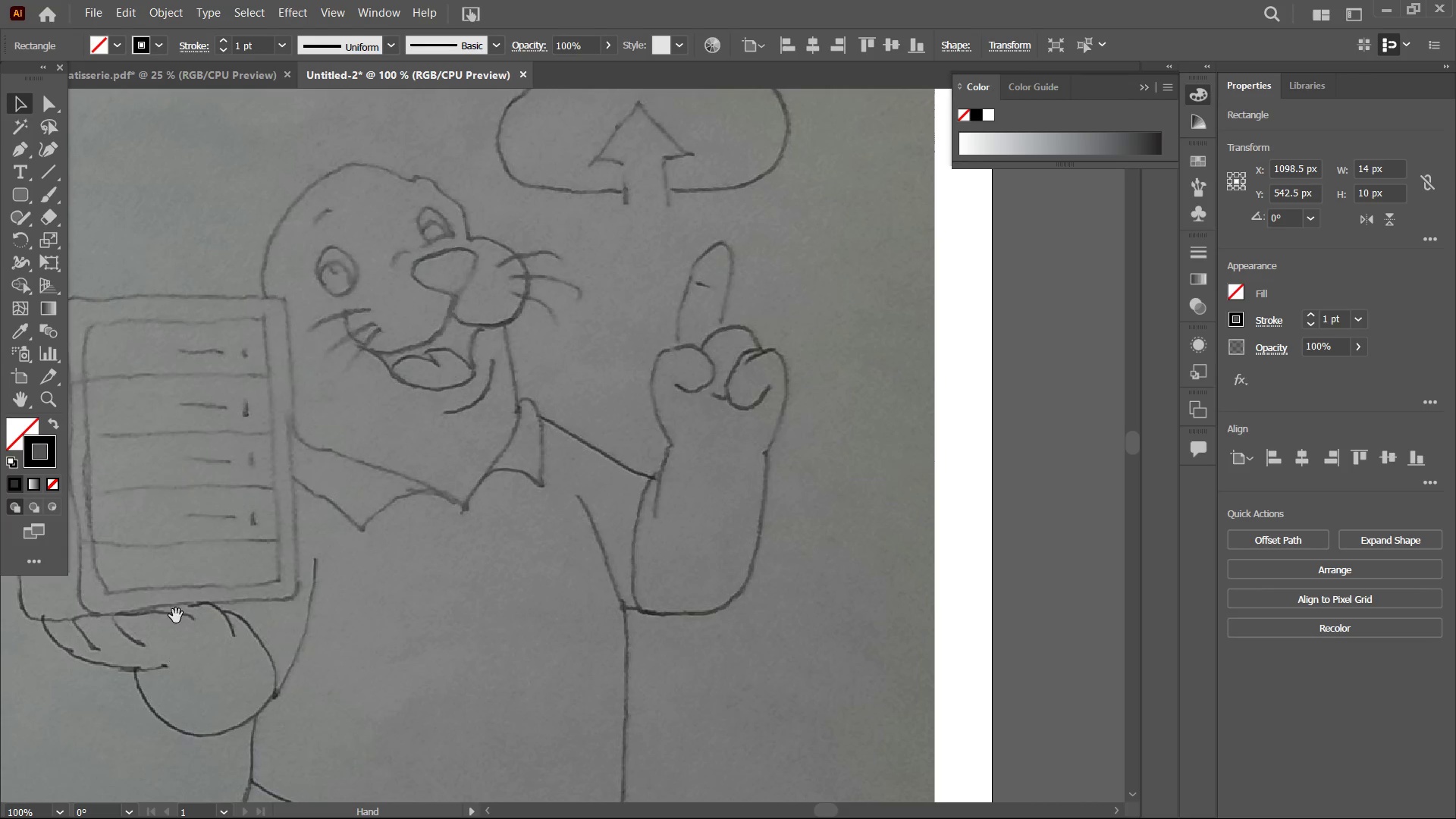 
key(Space)
 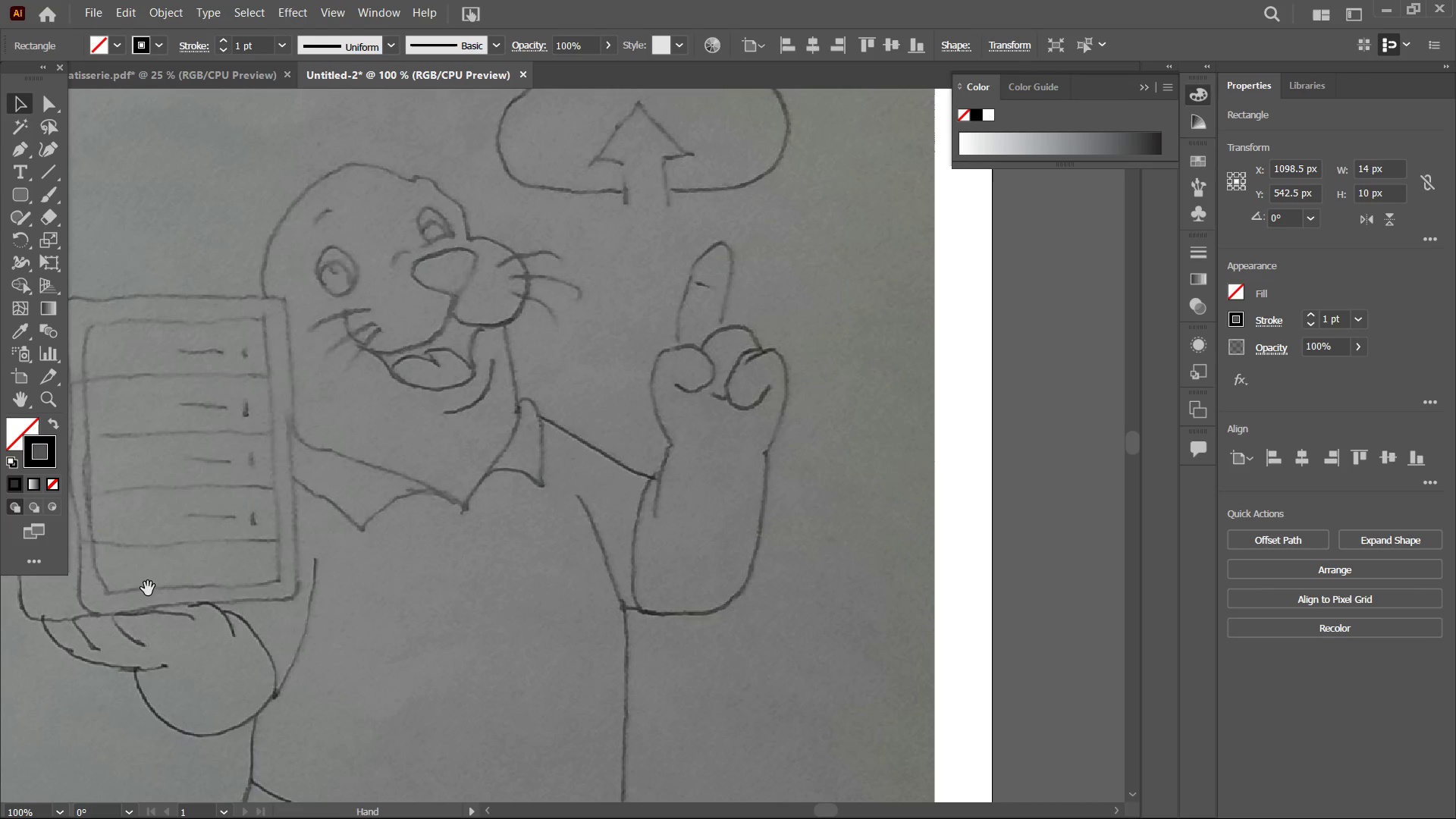 
left_click([20, 152])
 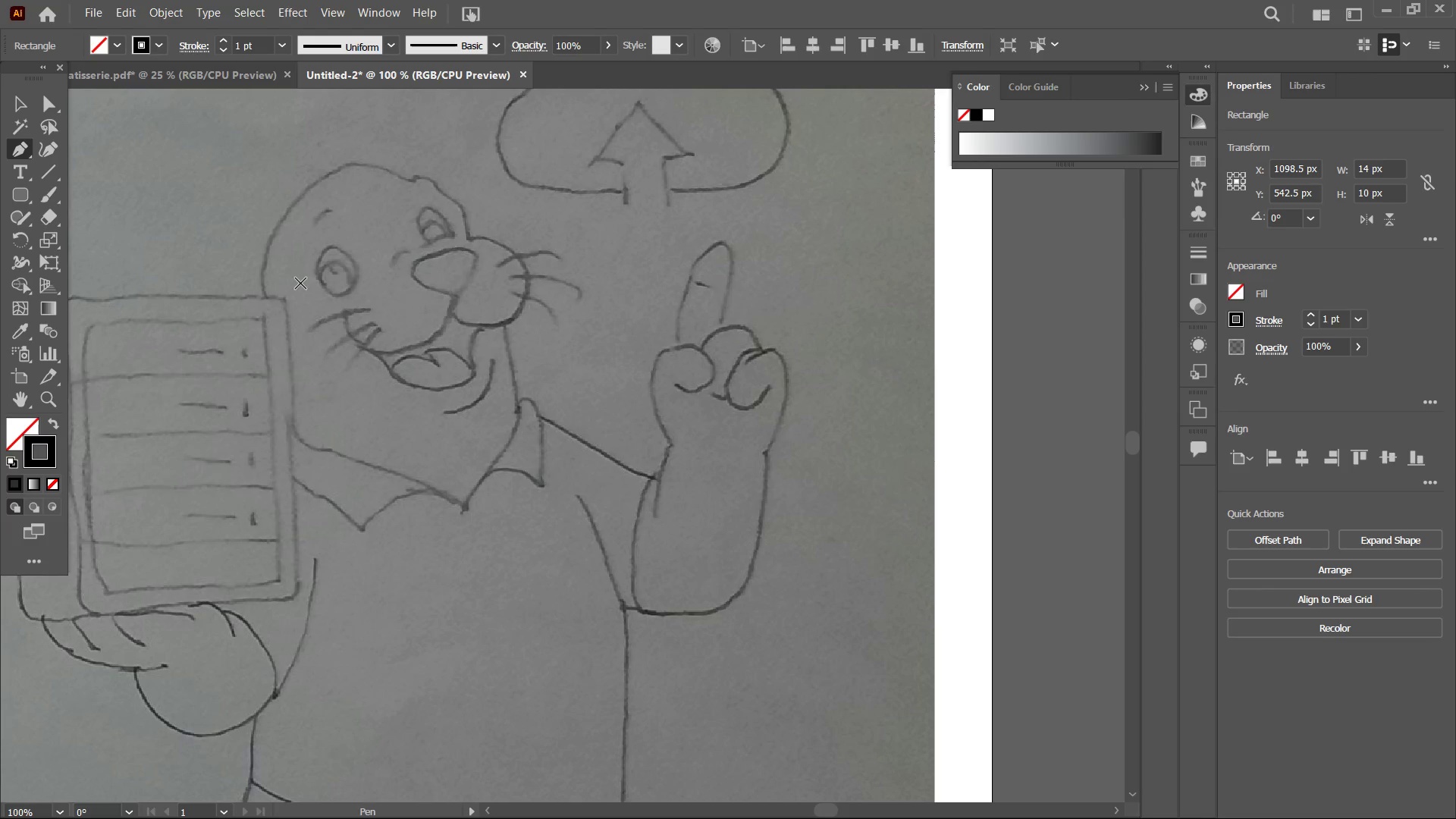 
wait(5.14)
 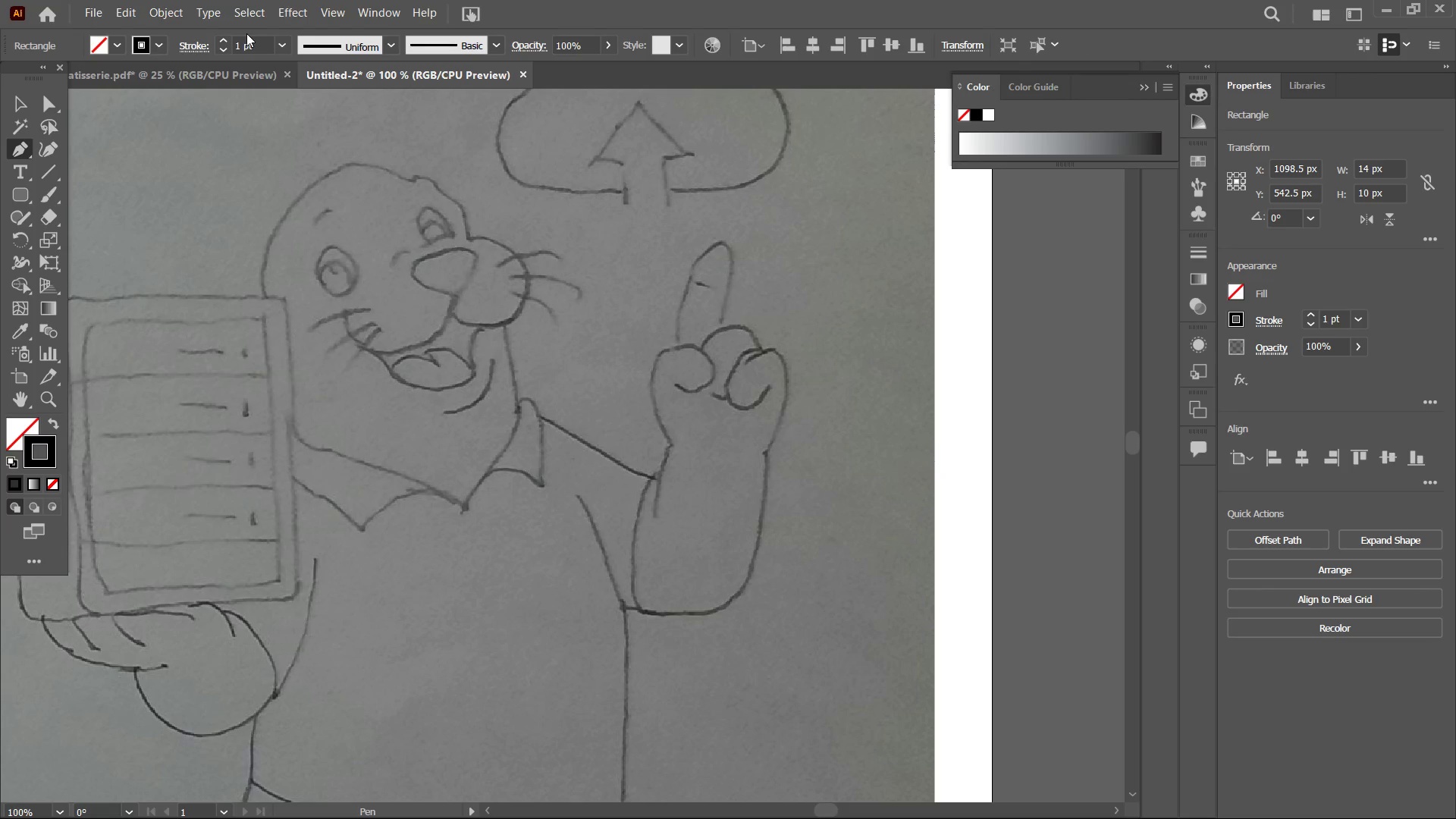 
left_click([268, 294])
 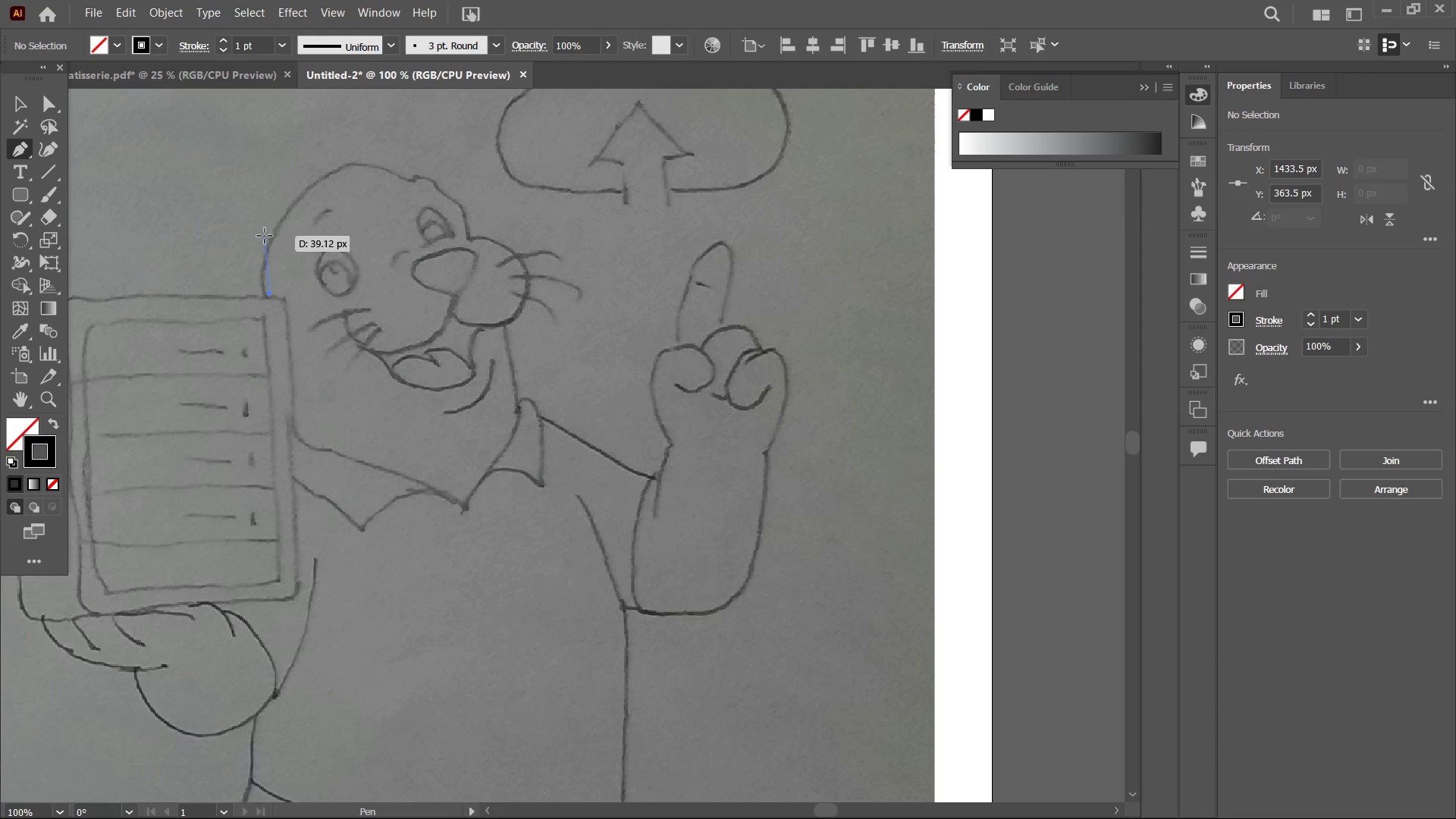 
left_click([271, 234])
 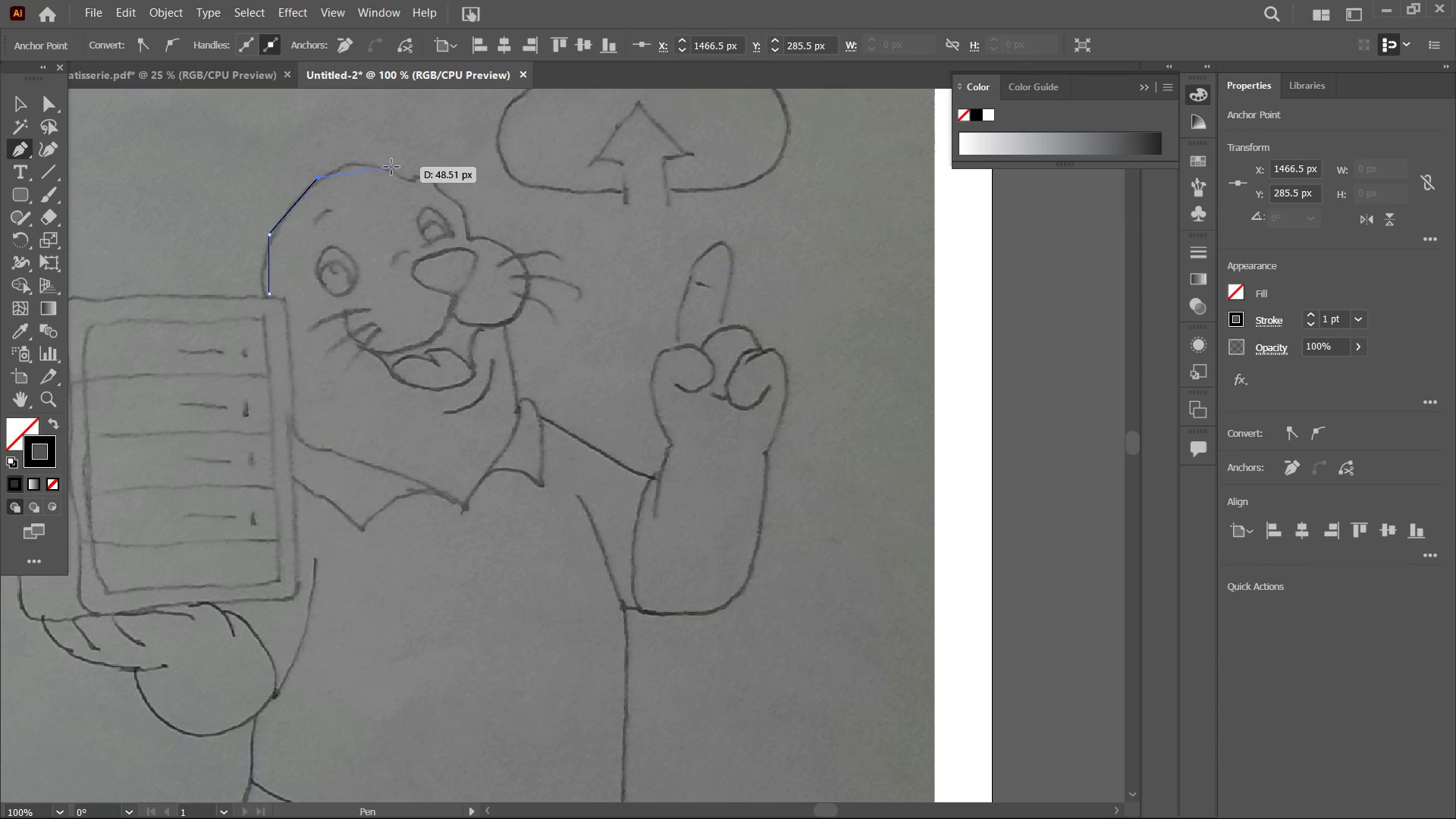 
left_click([395, 163])
 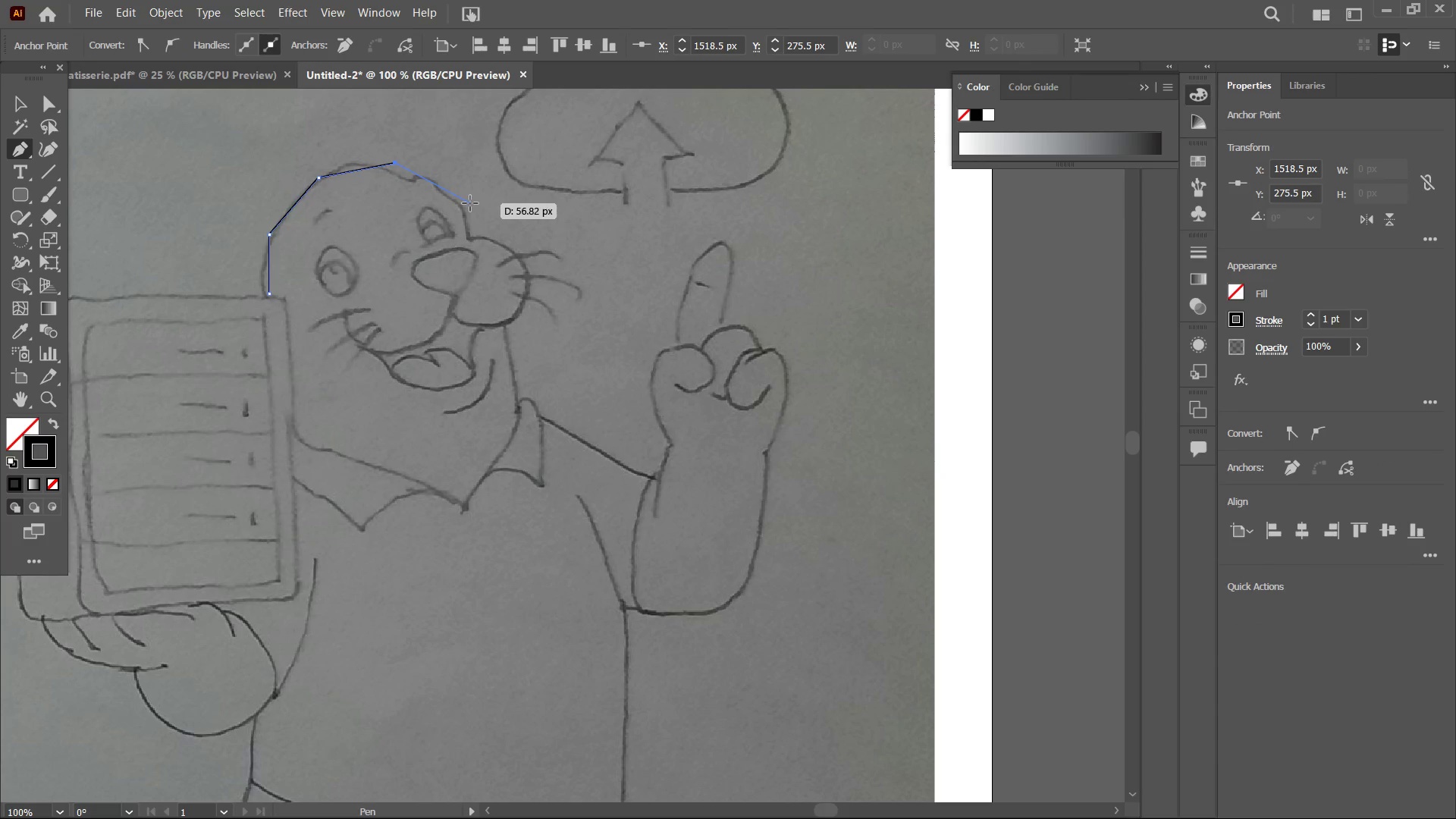 
left_click([470, 206])
 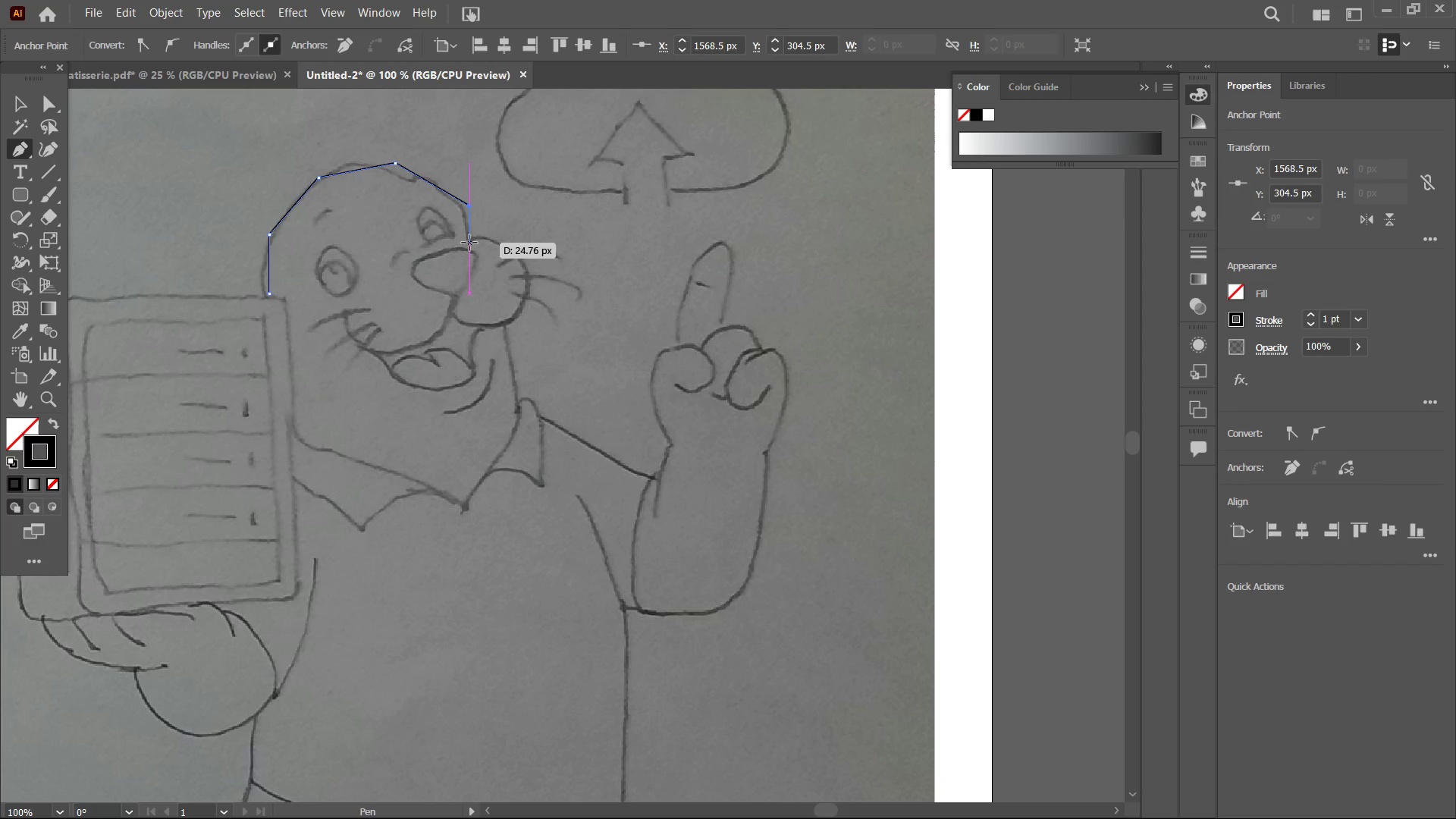 
key(Control+Z)
 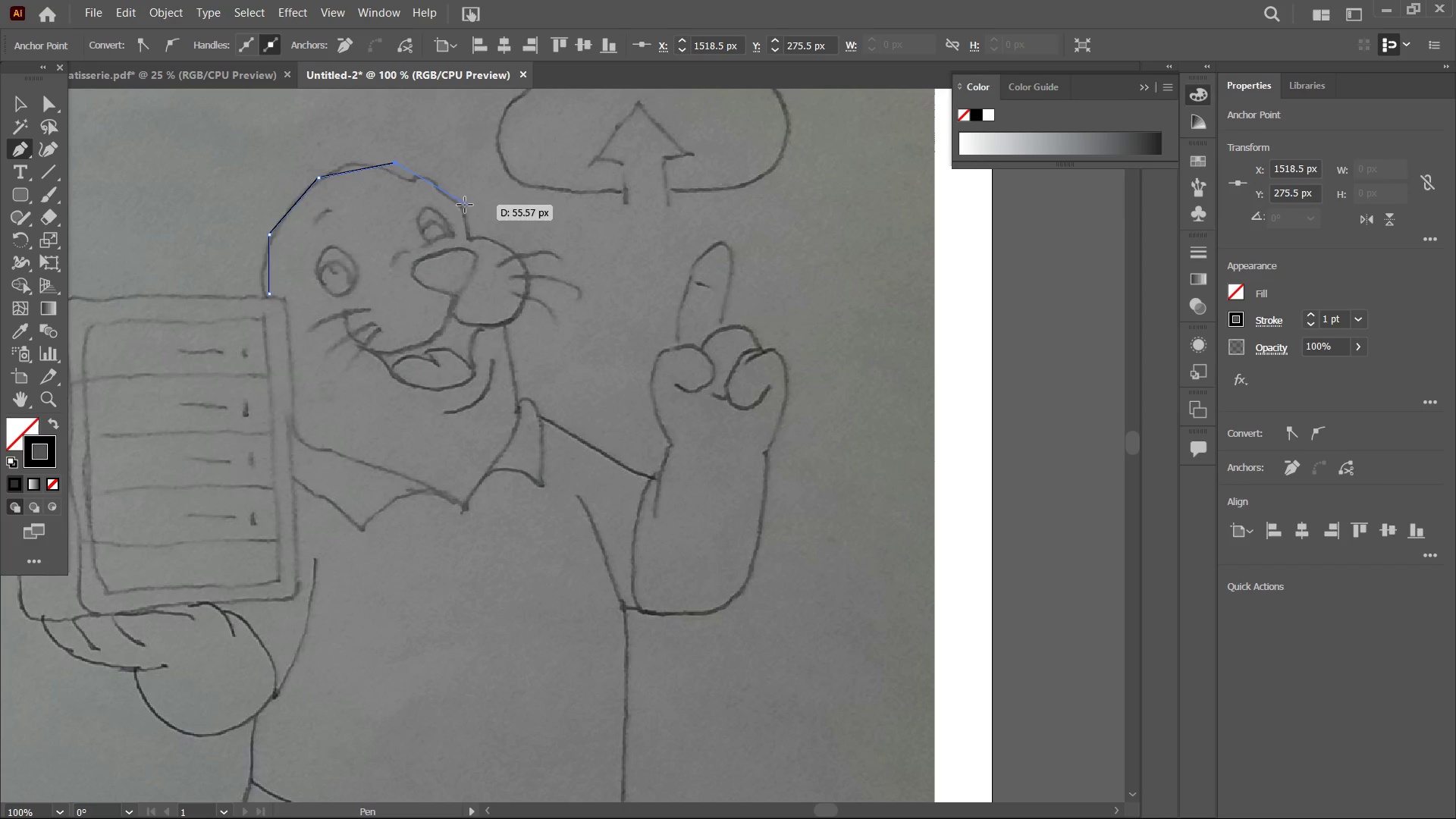 
left_click([462, 205])
 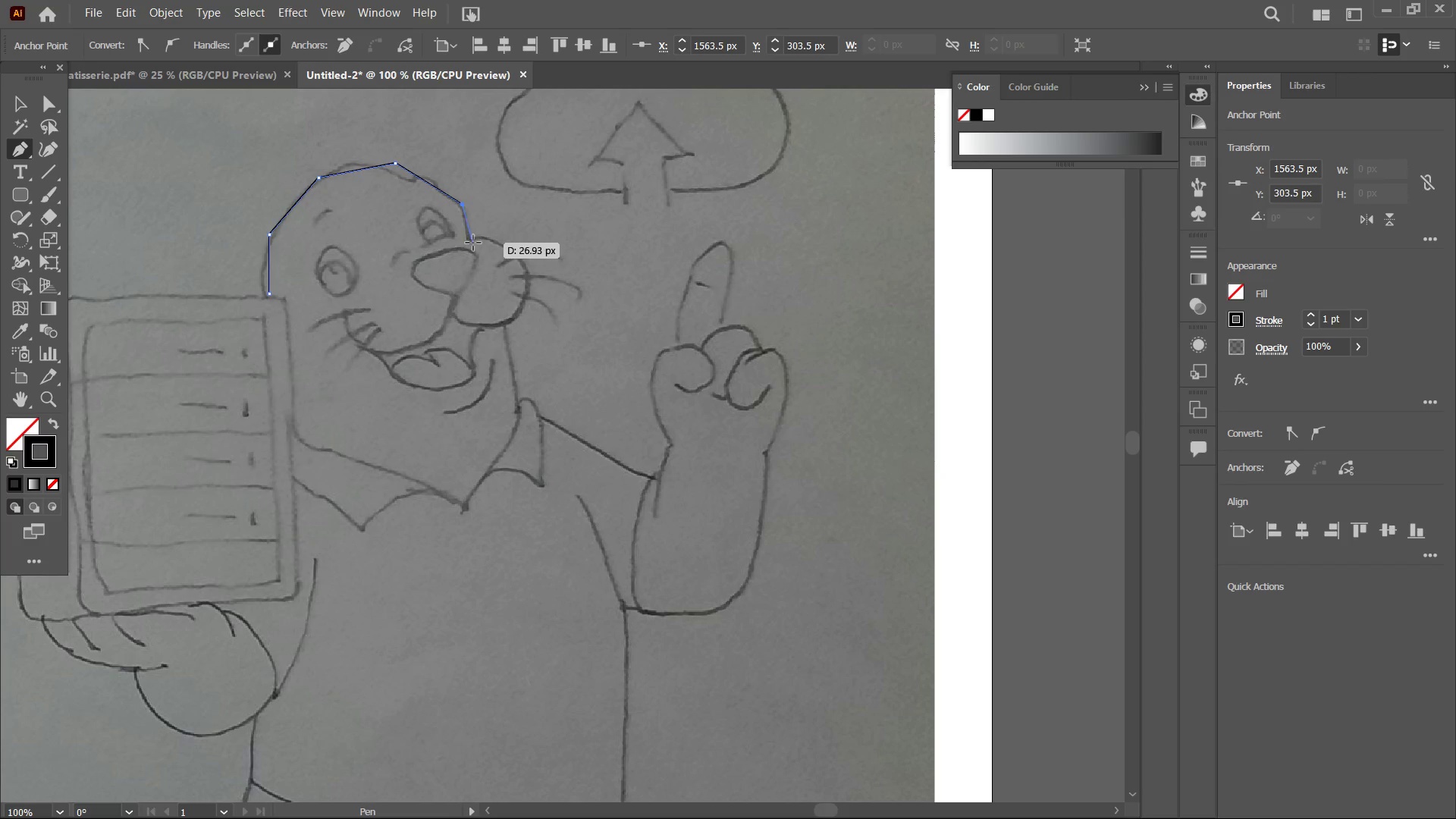 
left_click([472, 243])
 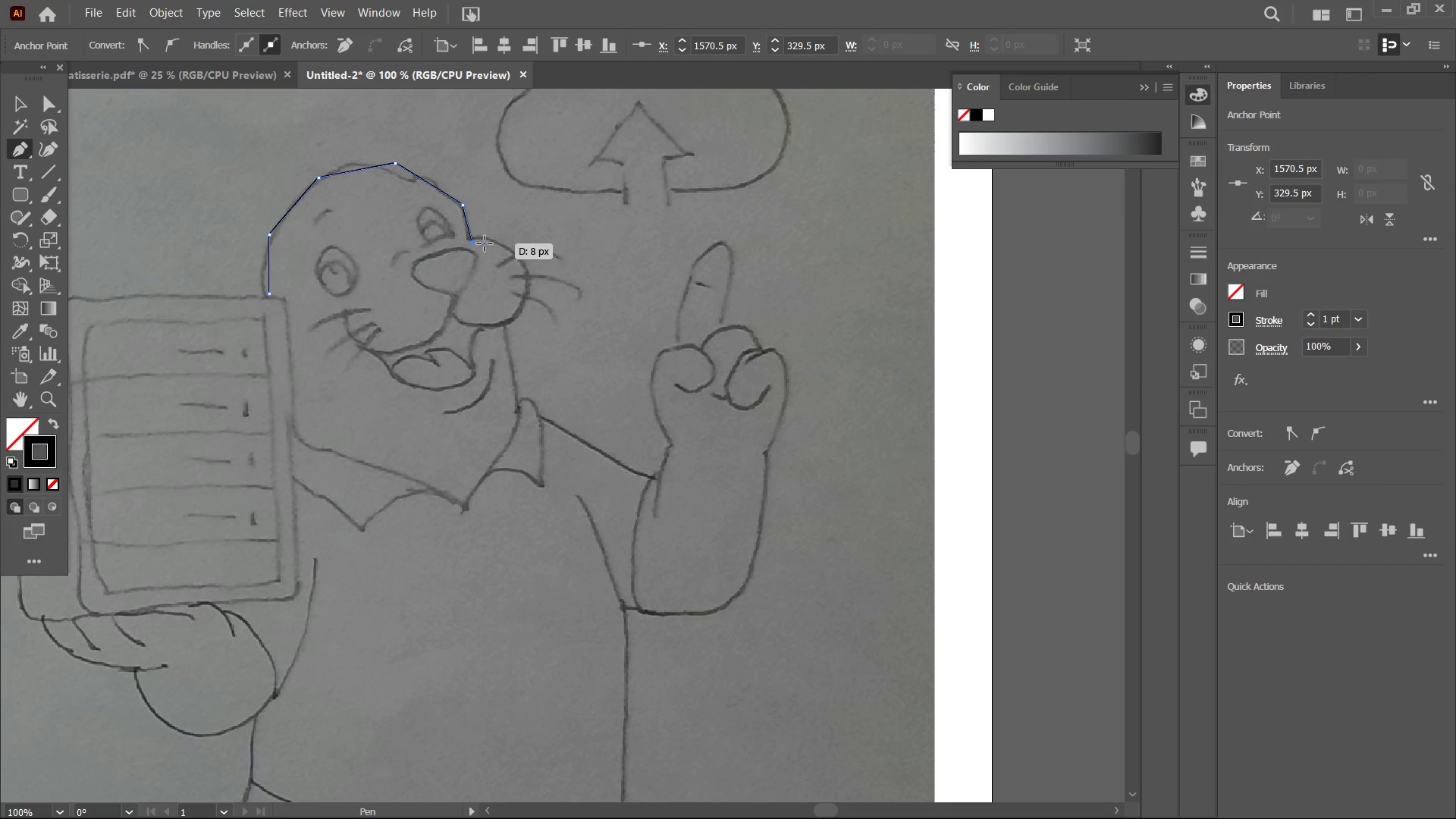 
key(Control+Equal)
 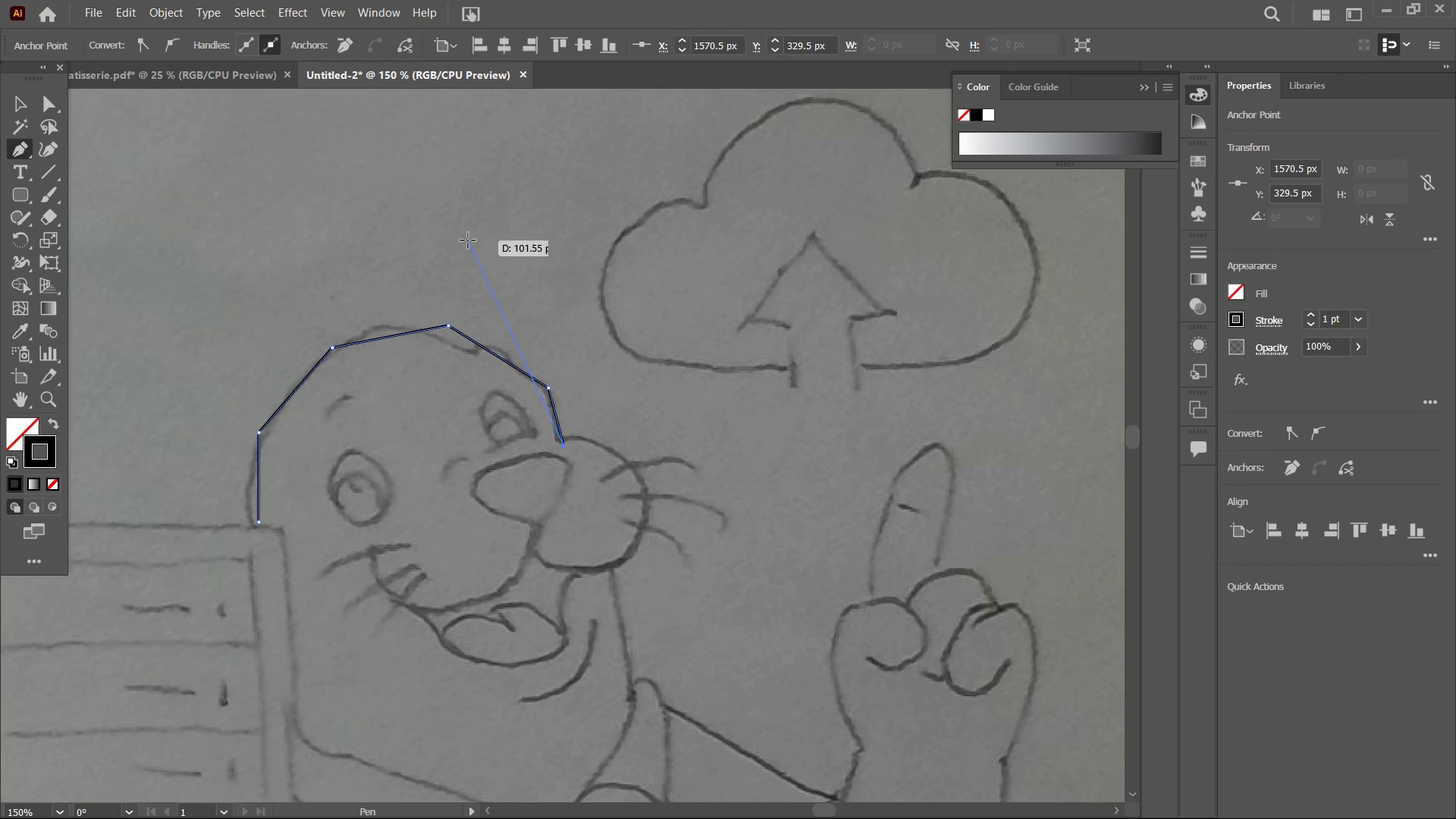 
wait(8.55)
 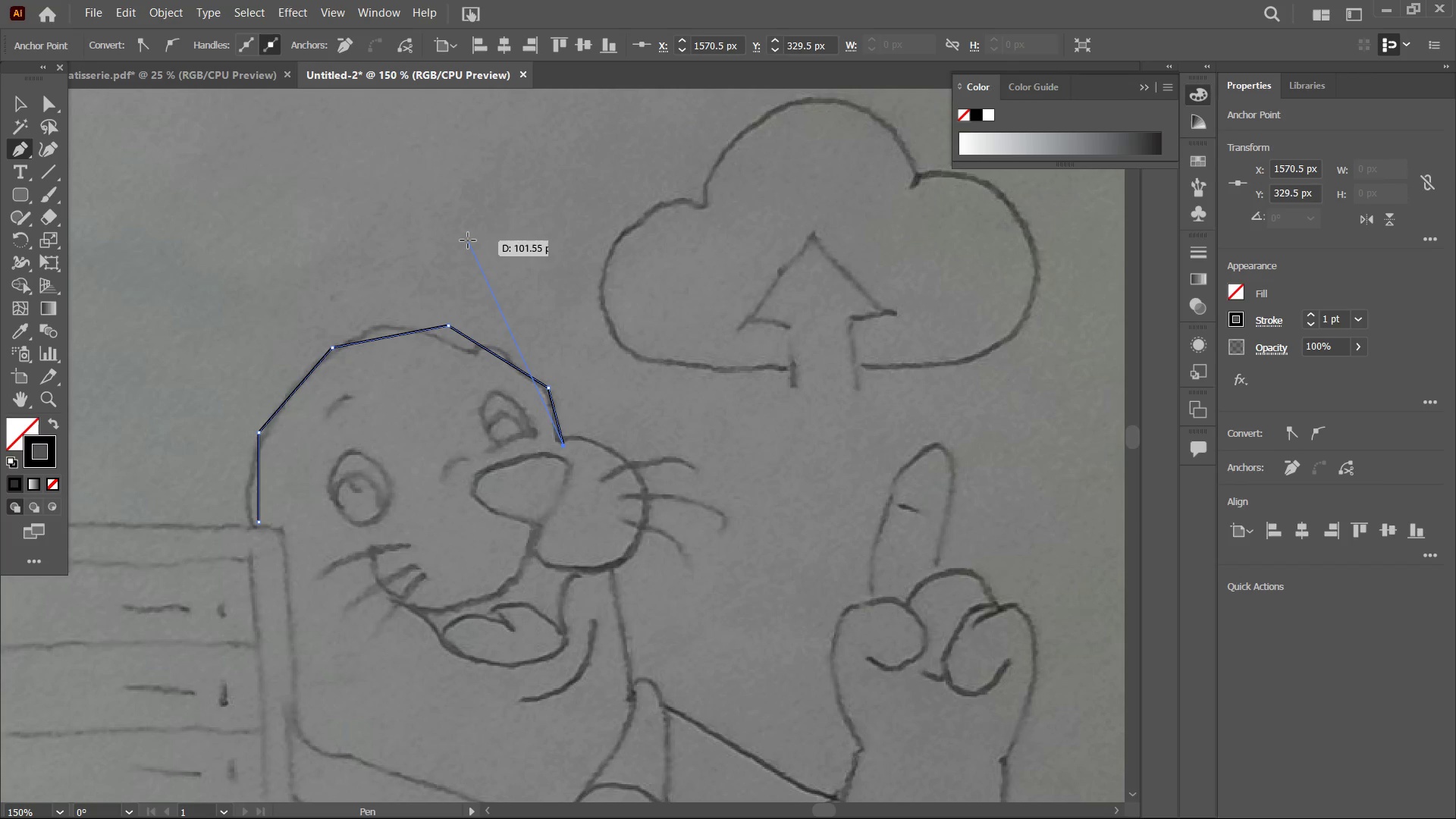 
left_click([611, 448])
 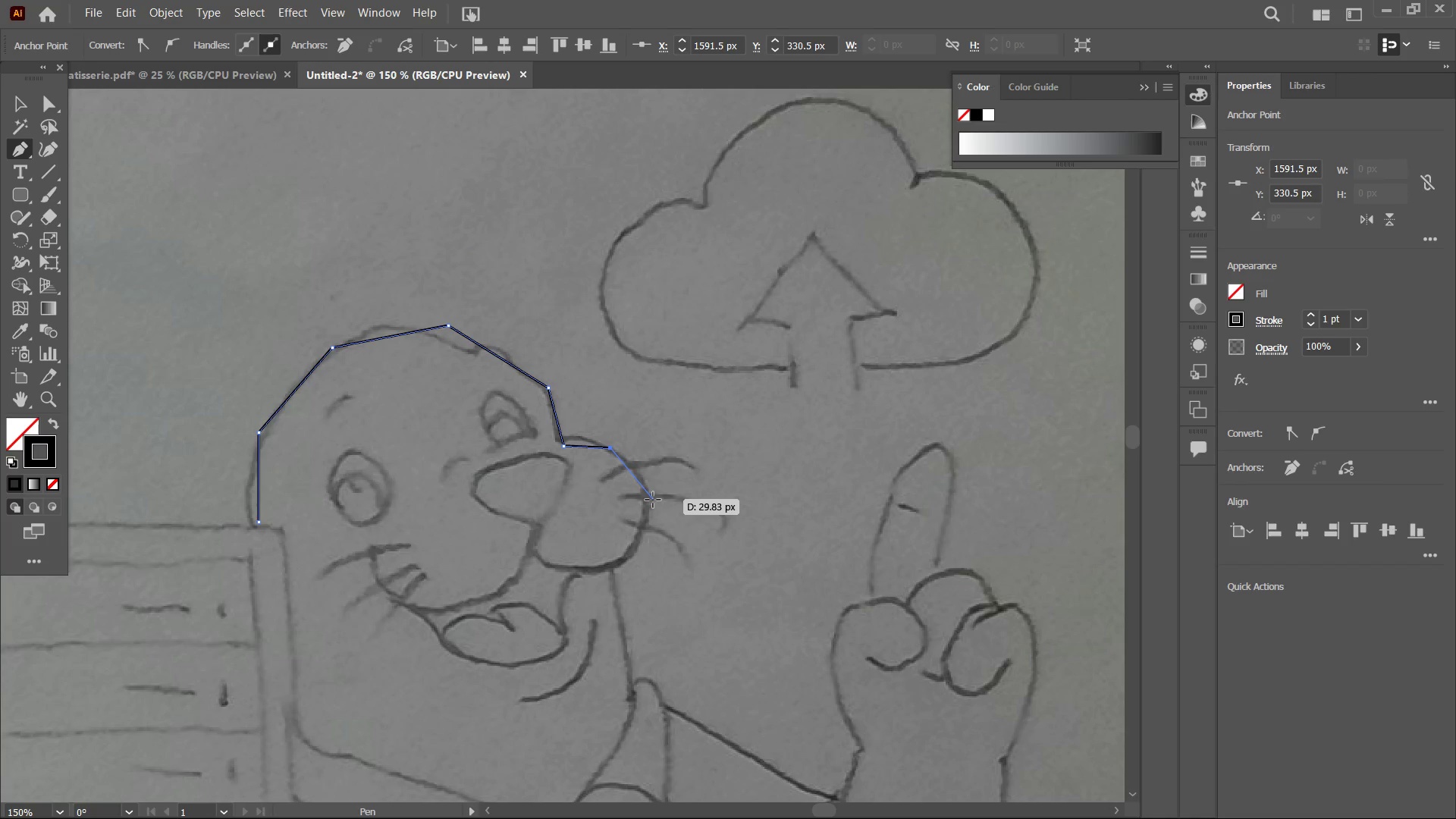 
left_click([653, 500])
 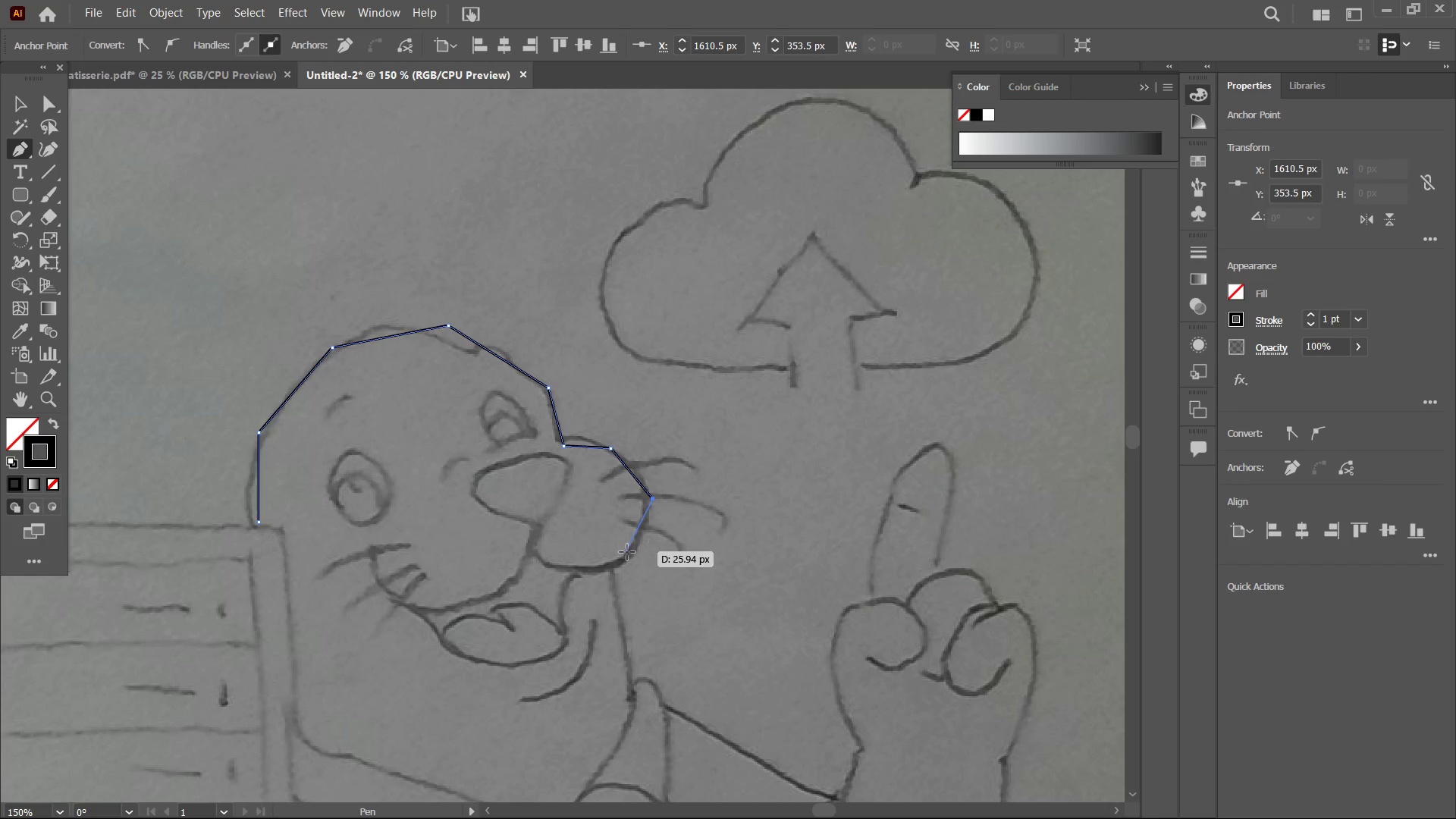 
left_click([627, 562])
 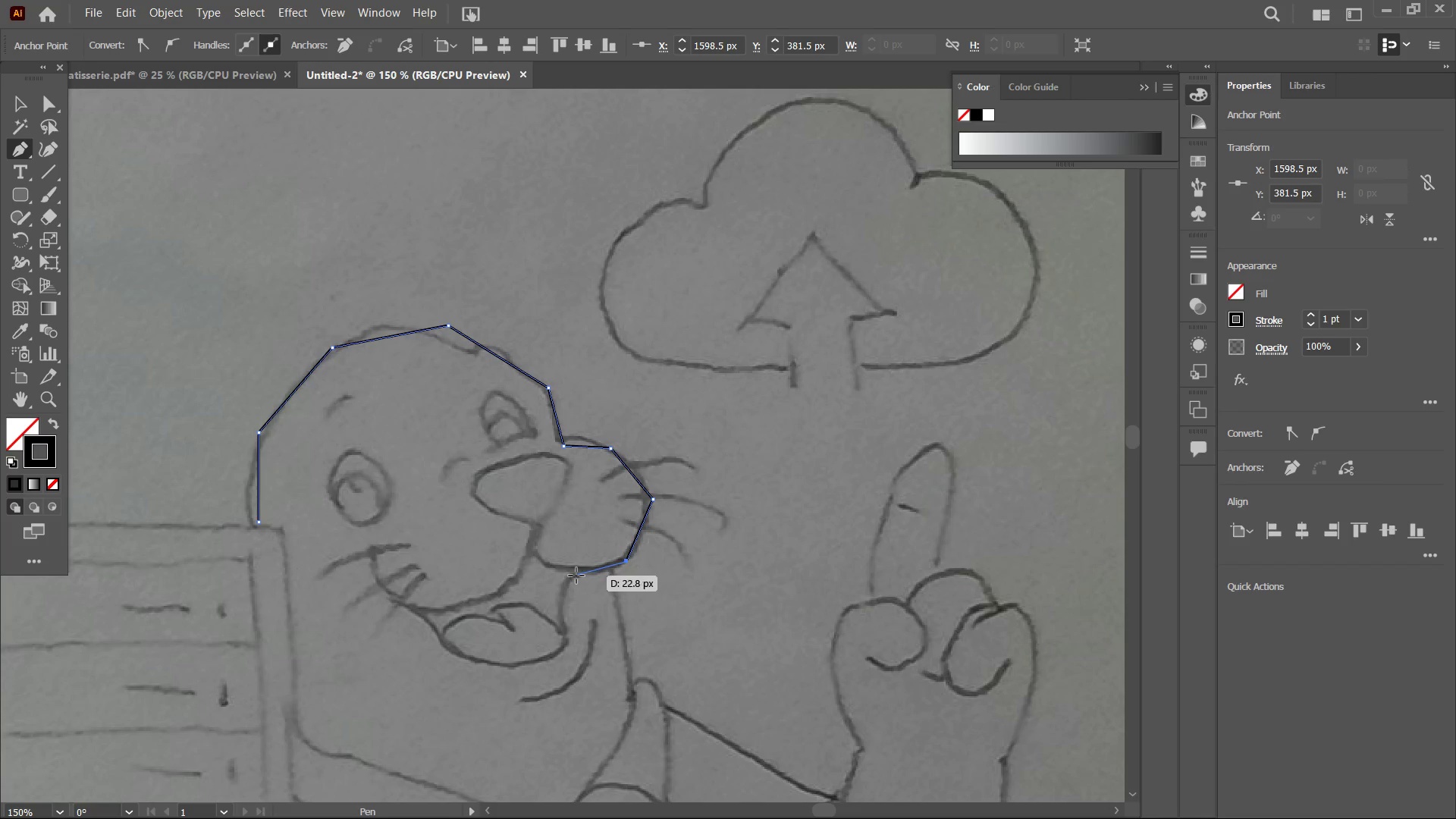 
left_click([571, 573])
 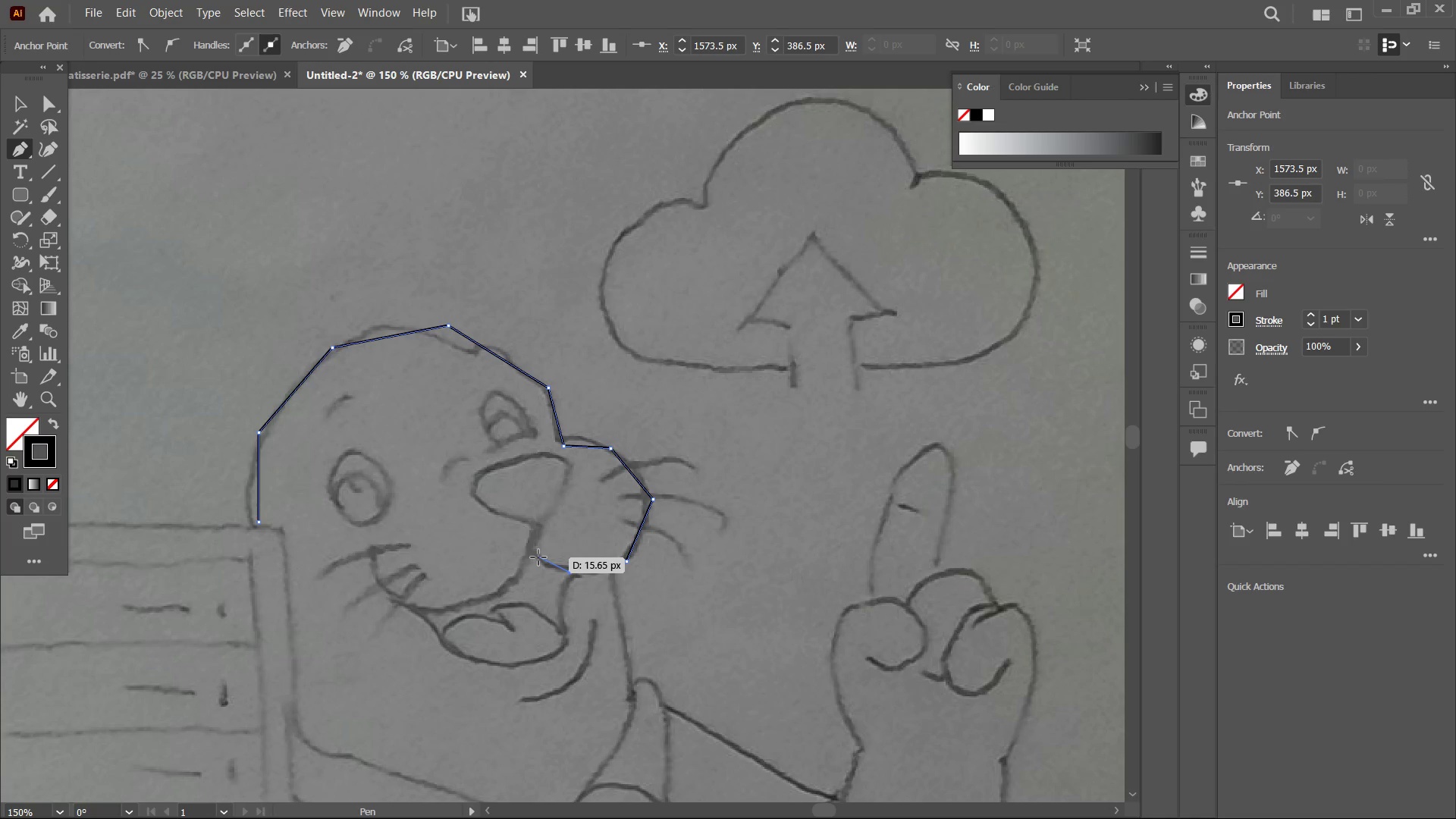 
left_click([533, 553])
 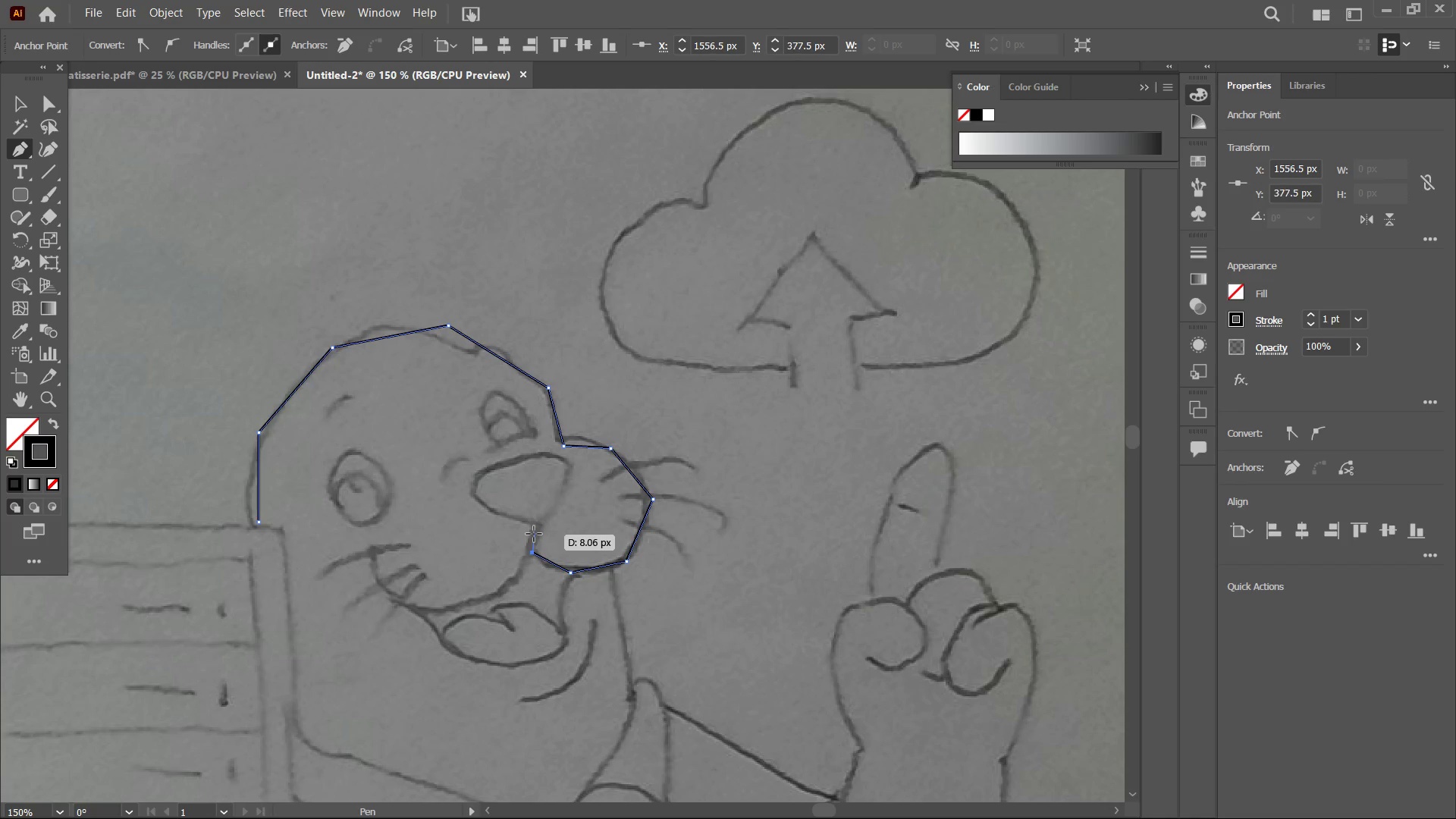 
left_click([534, 531])
 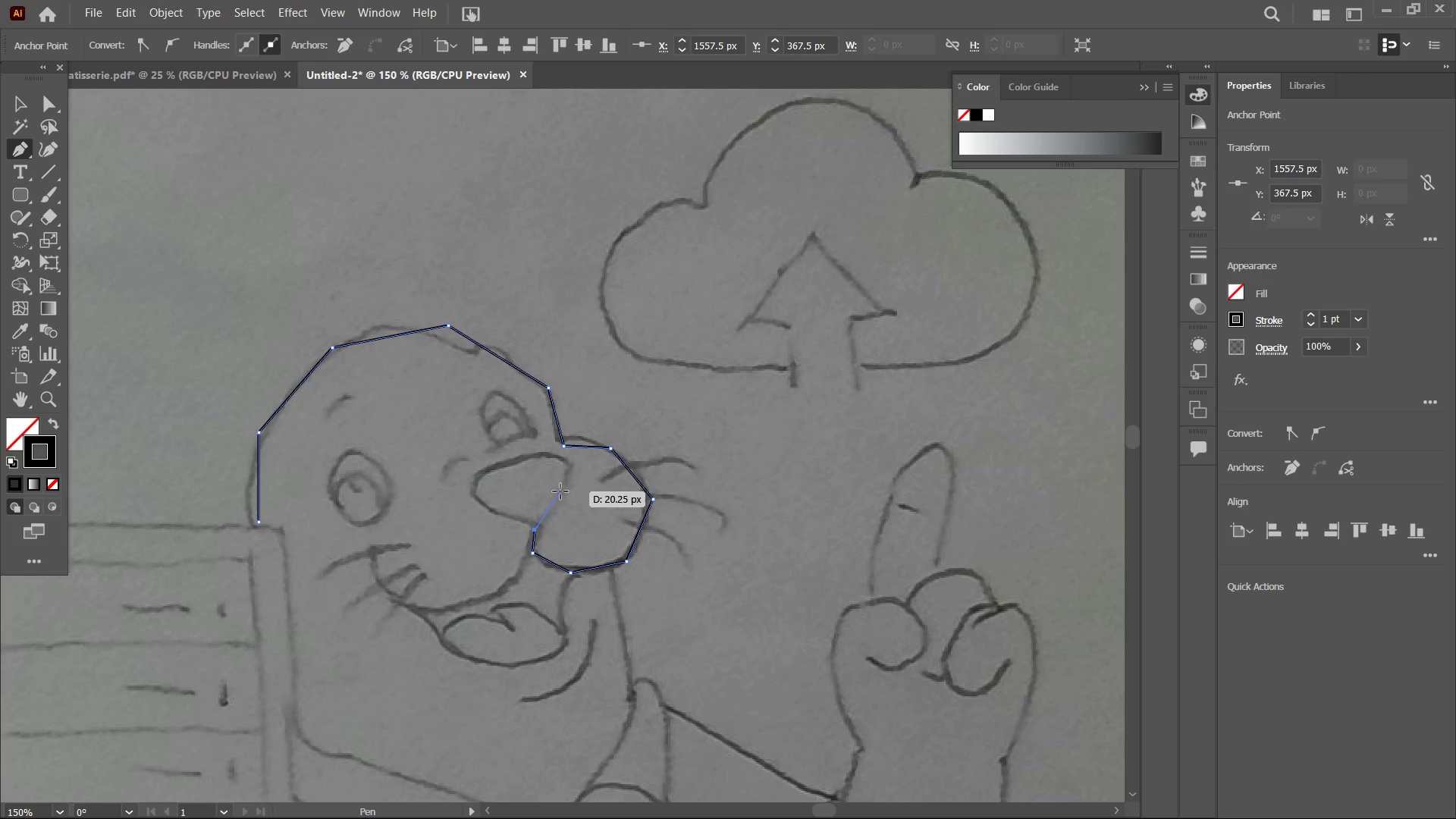 
left_click([566, 493])
 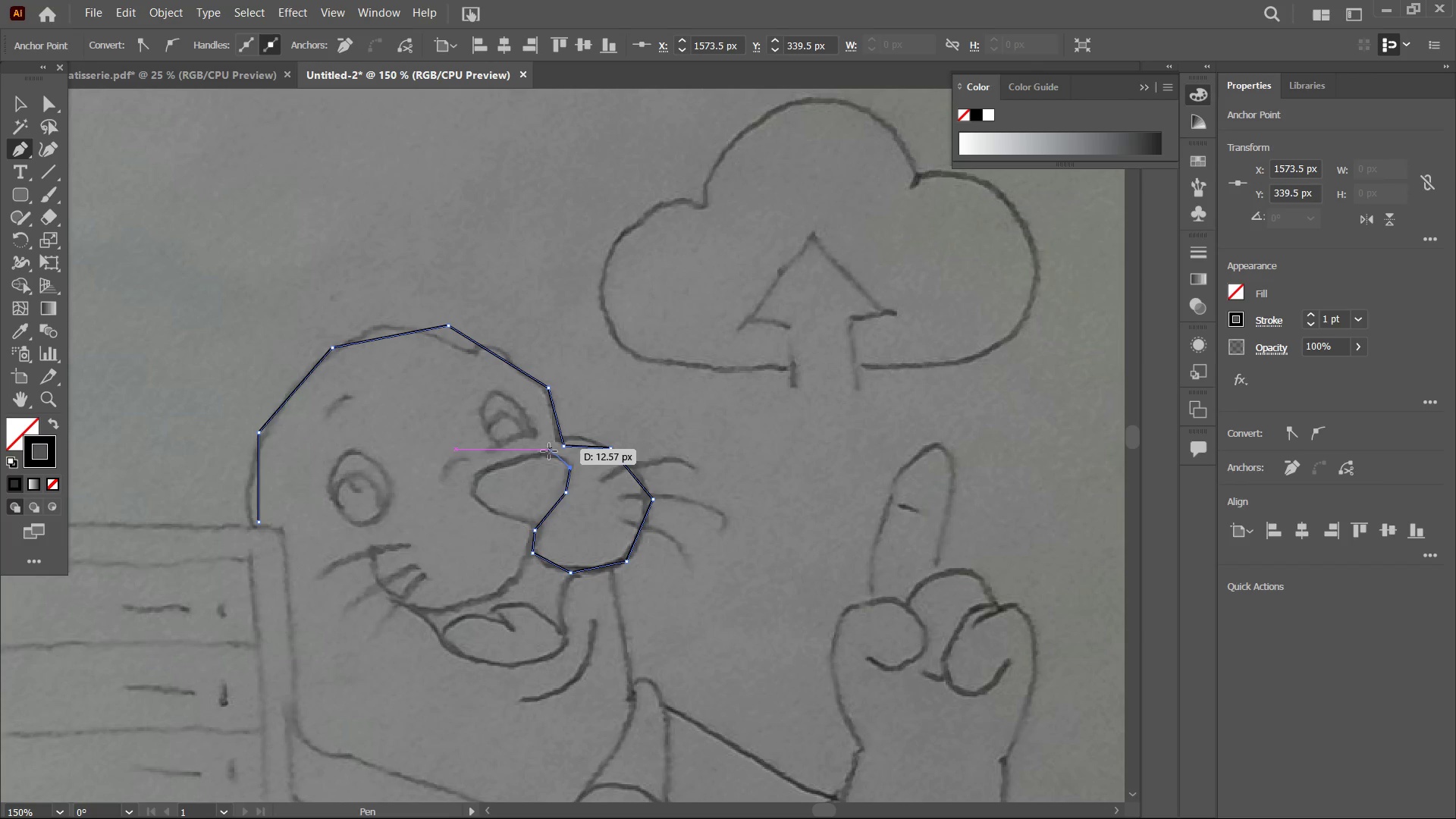 
left_click([547, 453])
 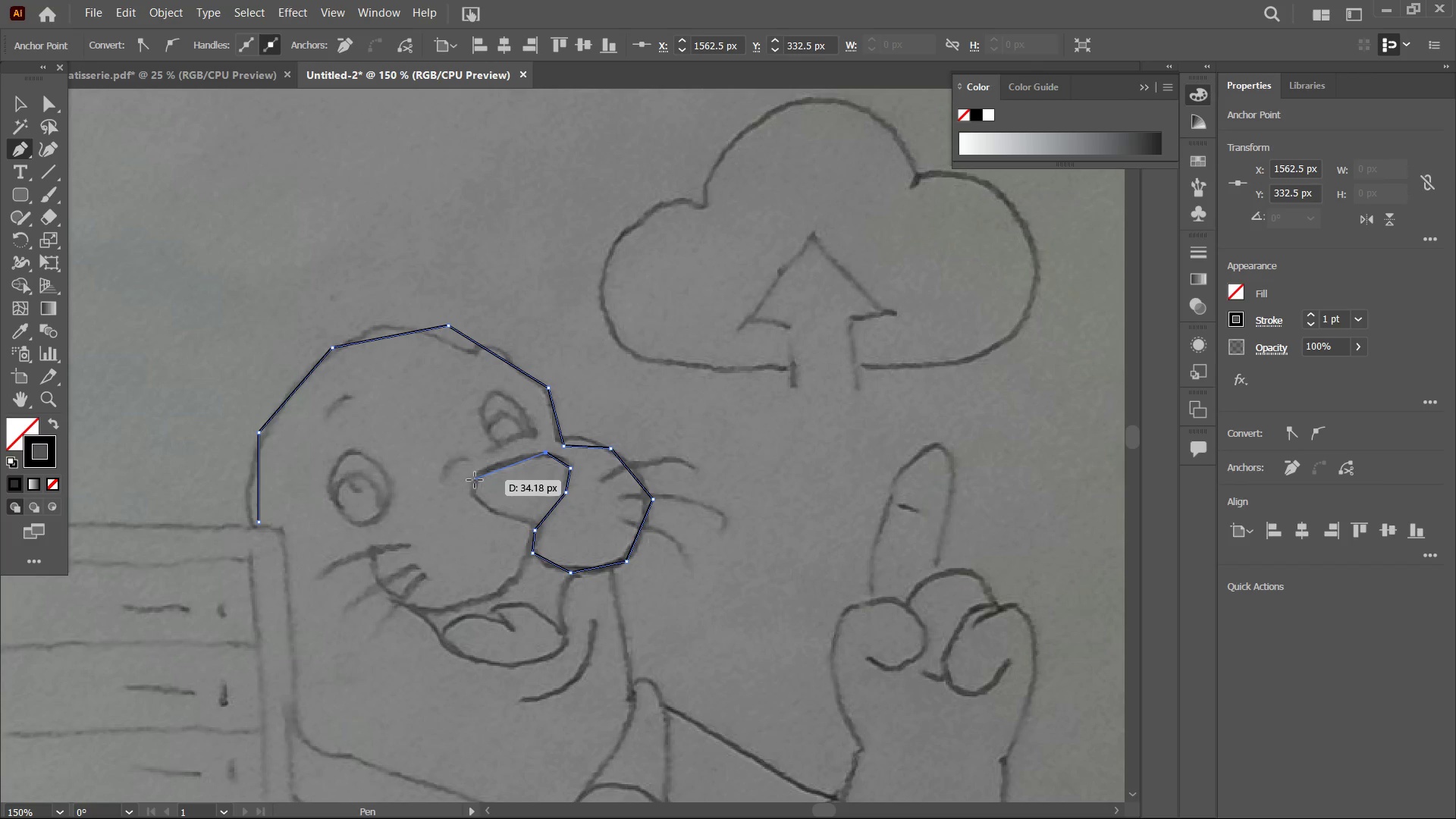 
left_click([478, 480])
 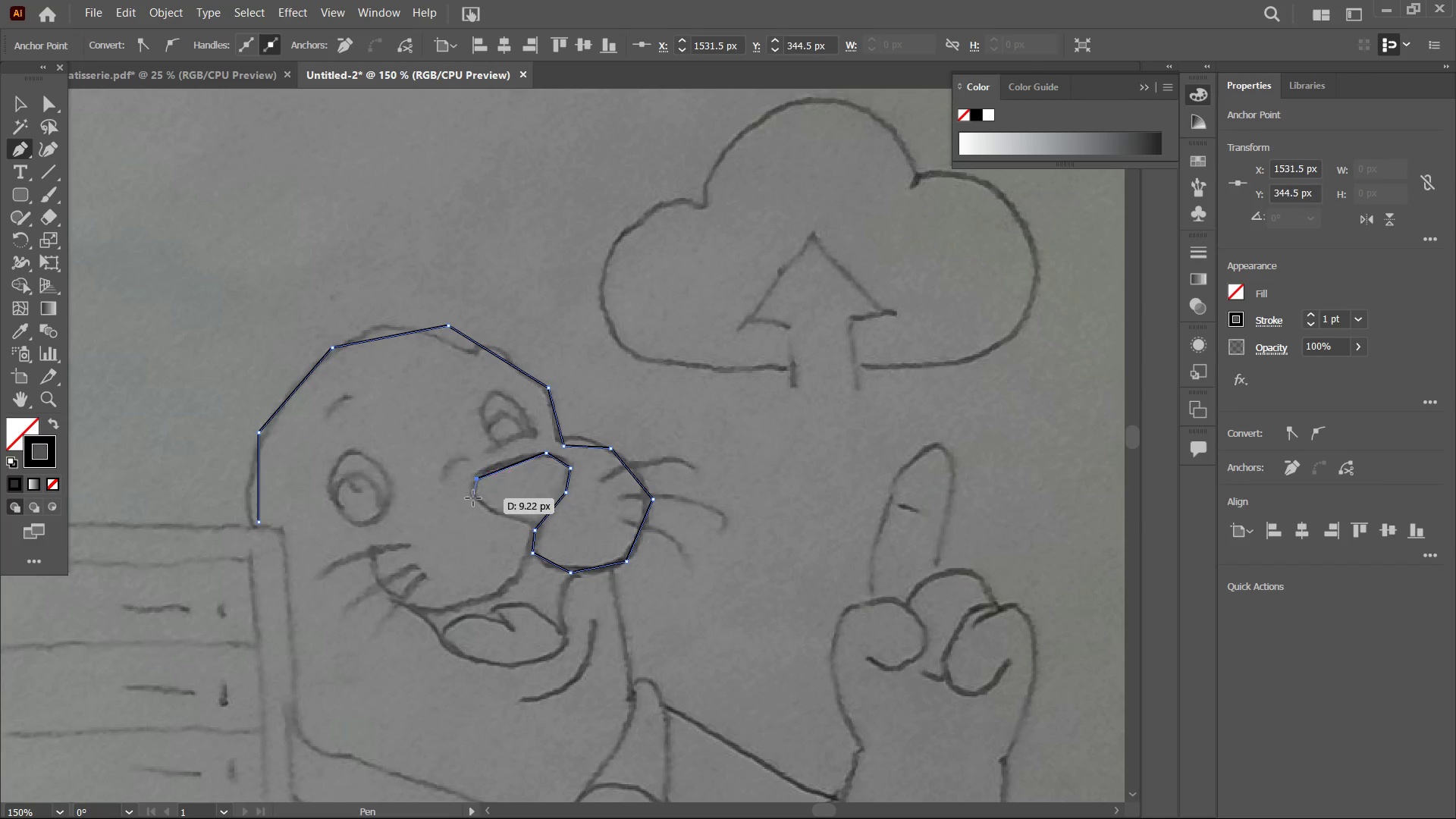 
double_click([473, 498])
 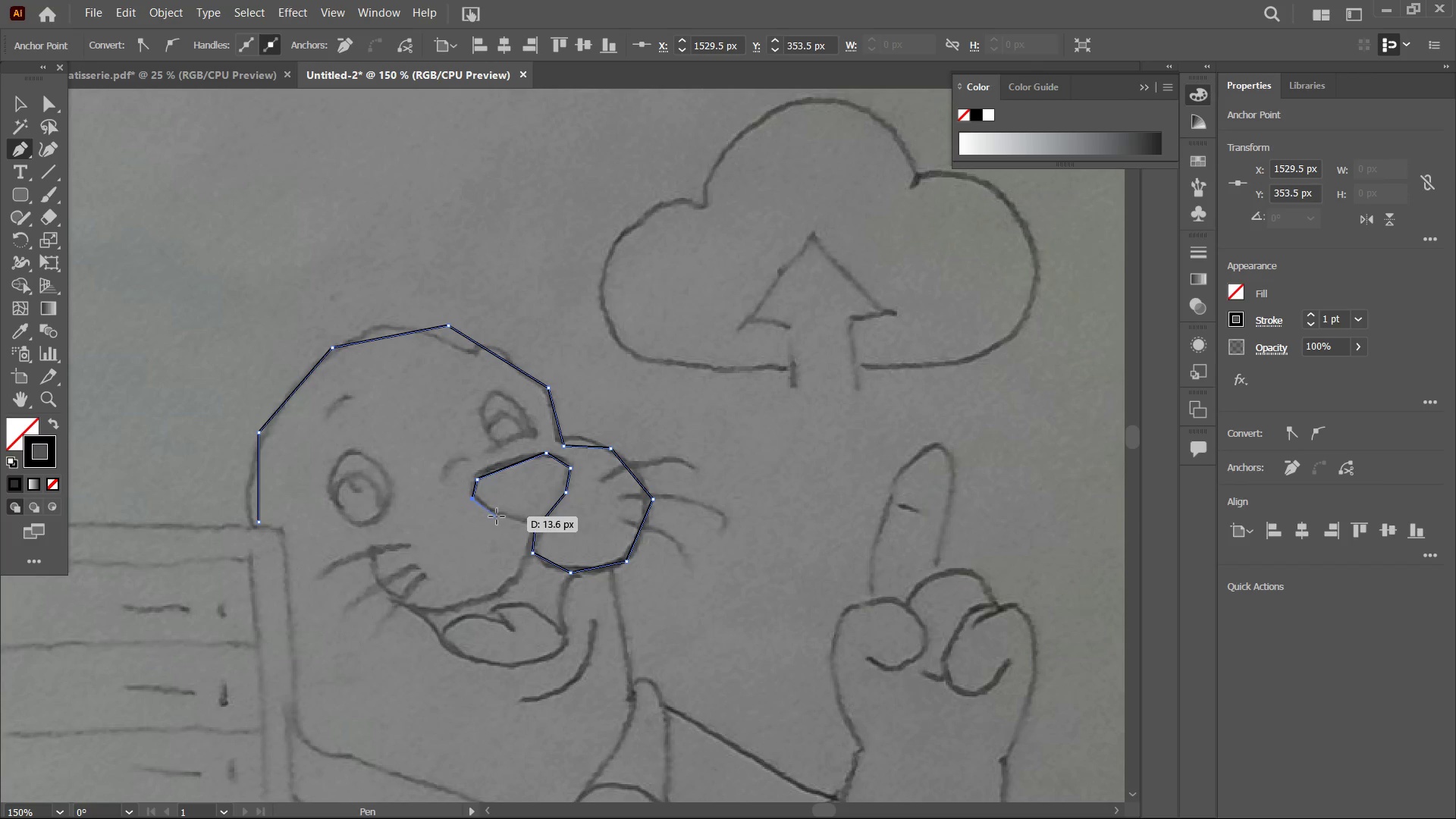 
left_click([497, 515])
 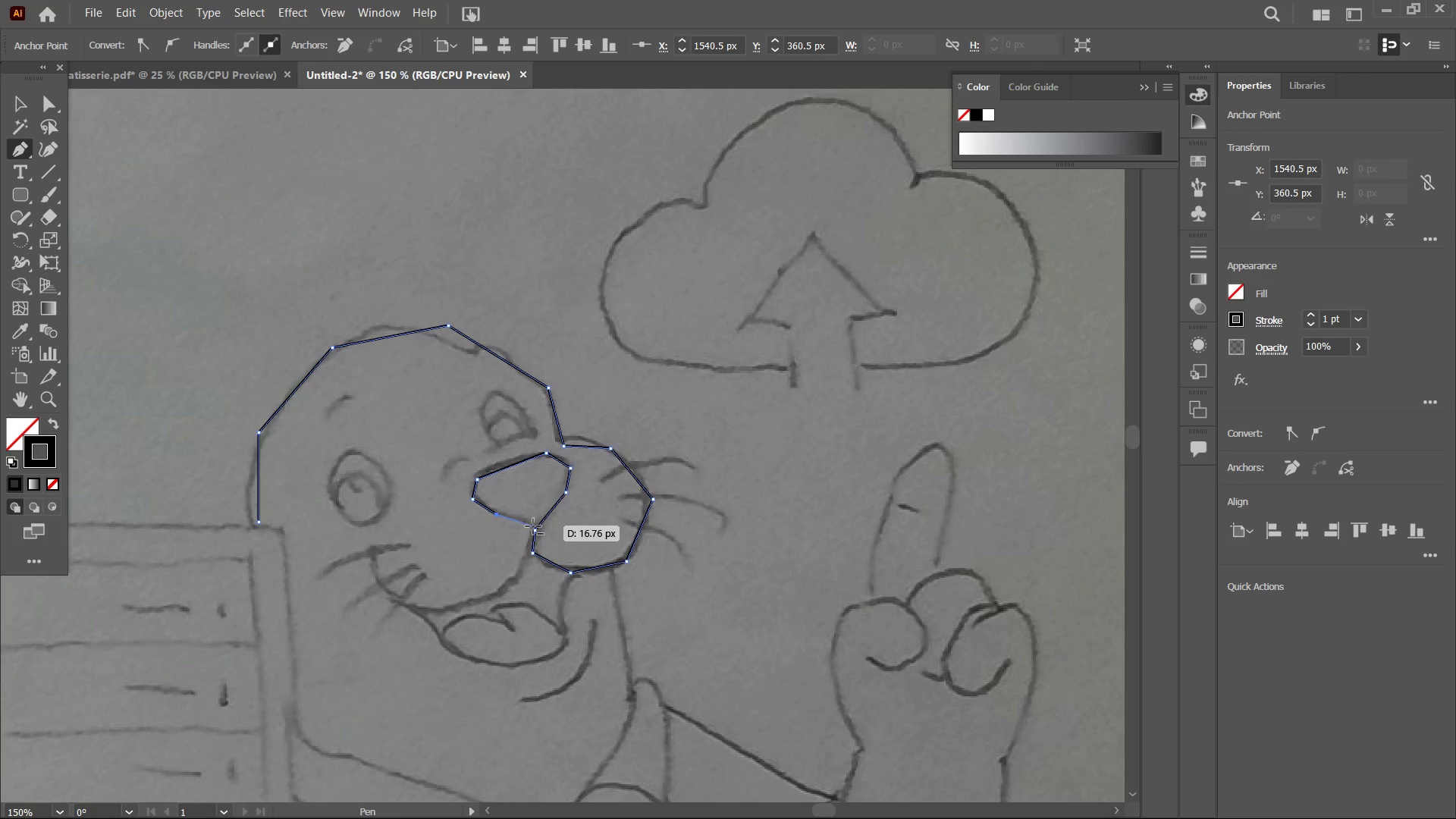 
left_click([534, 526])
 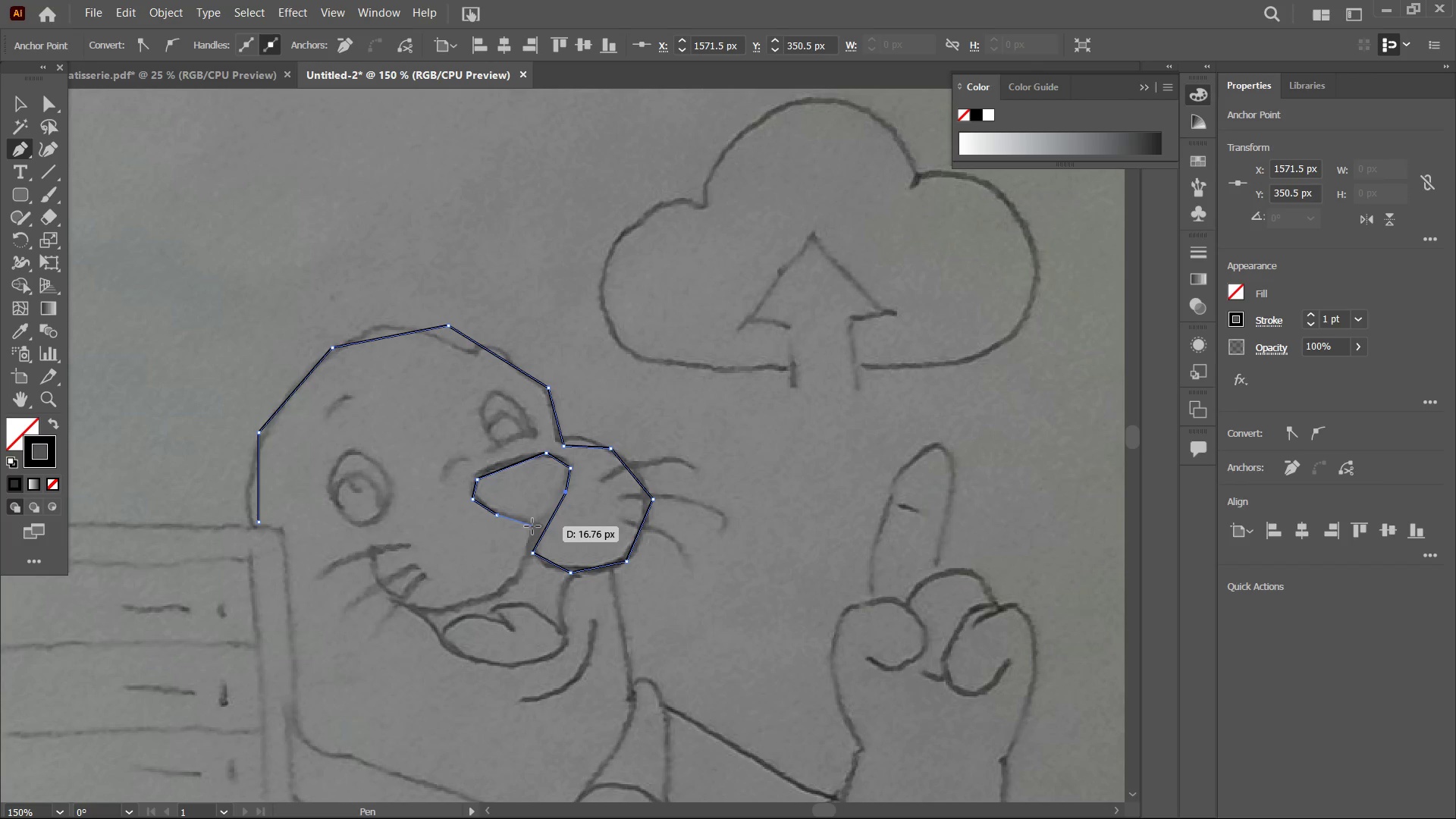 
key(Control+Z)
 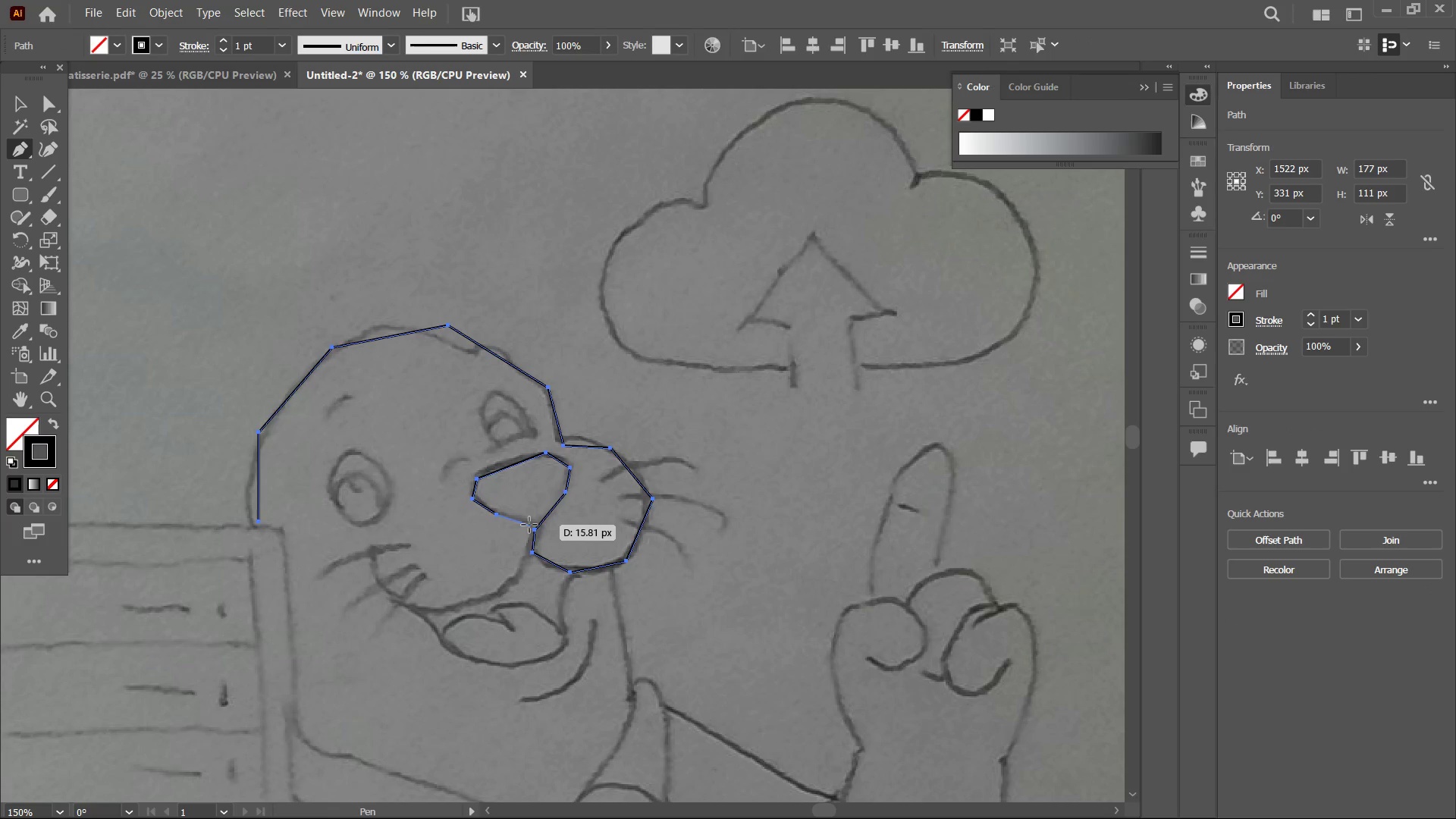 
left_click([529, 525])
 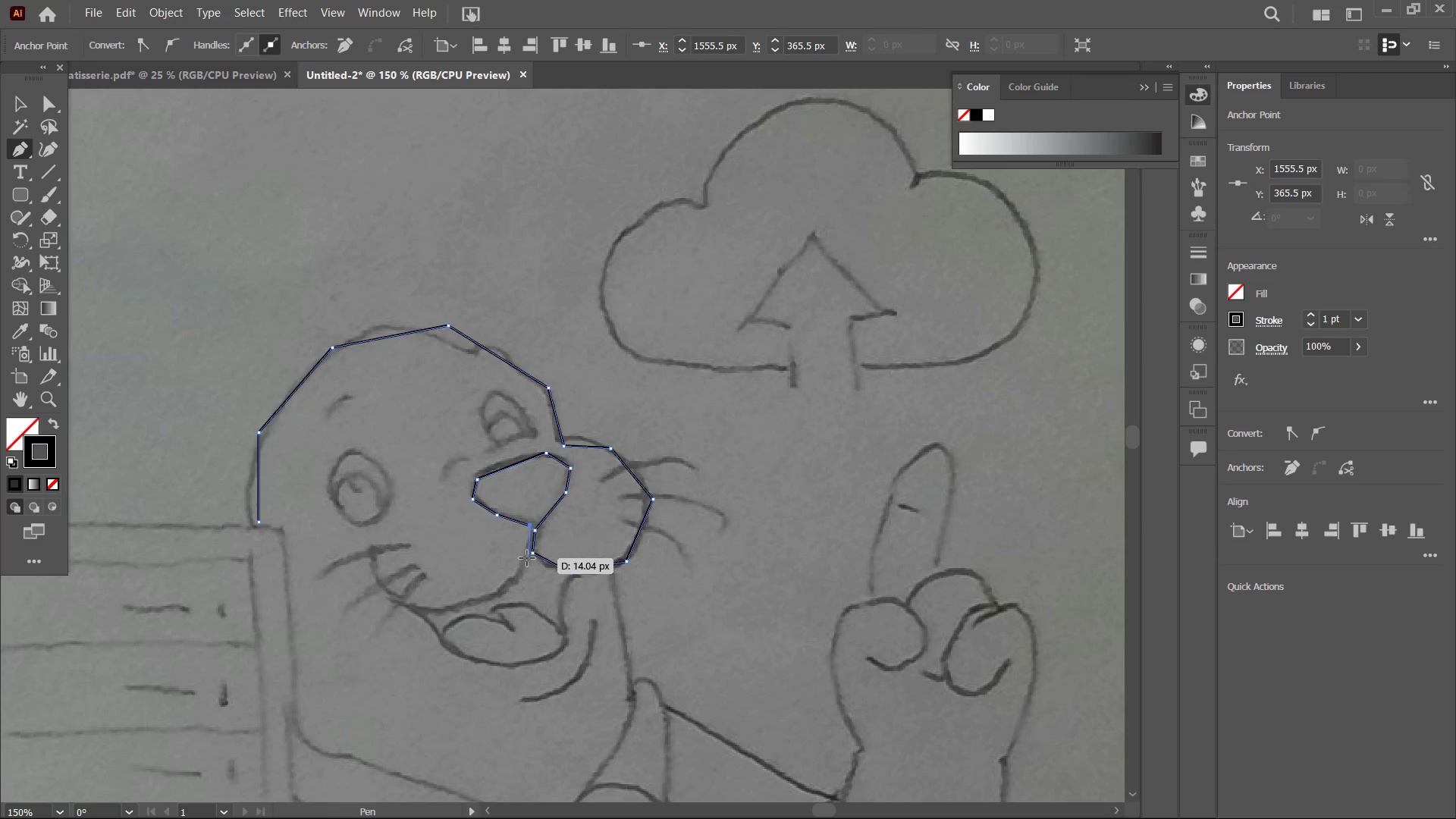 
left_click([527, 558])
 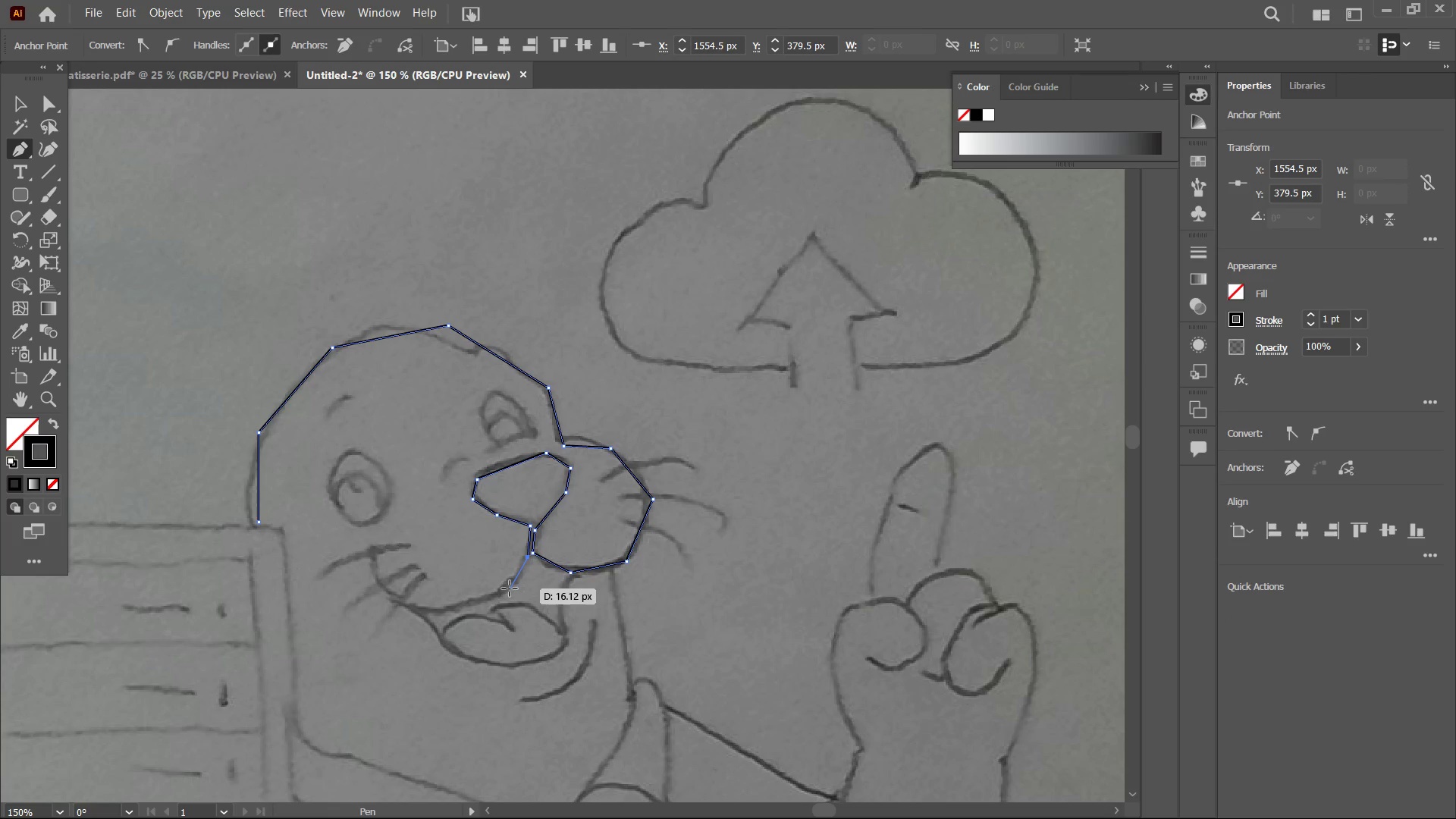 
left_click([503, 595])
 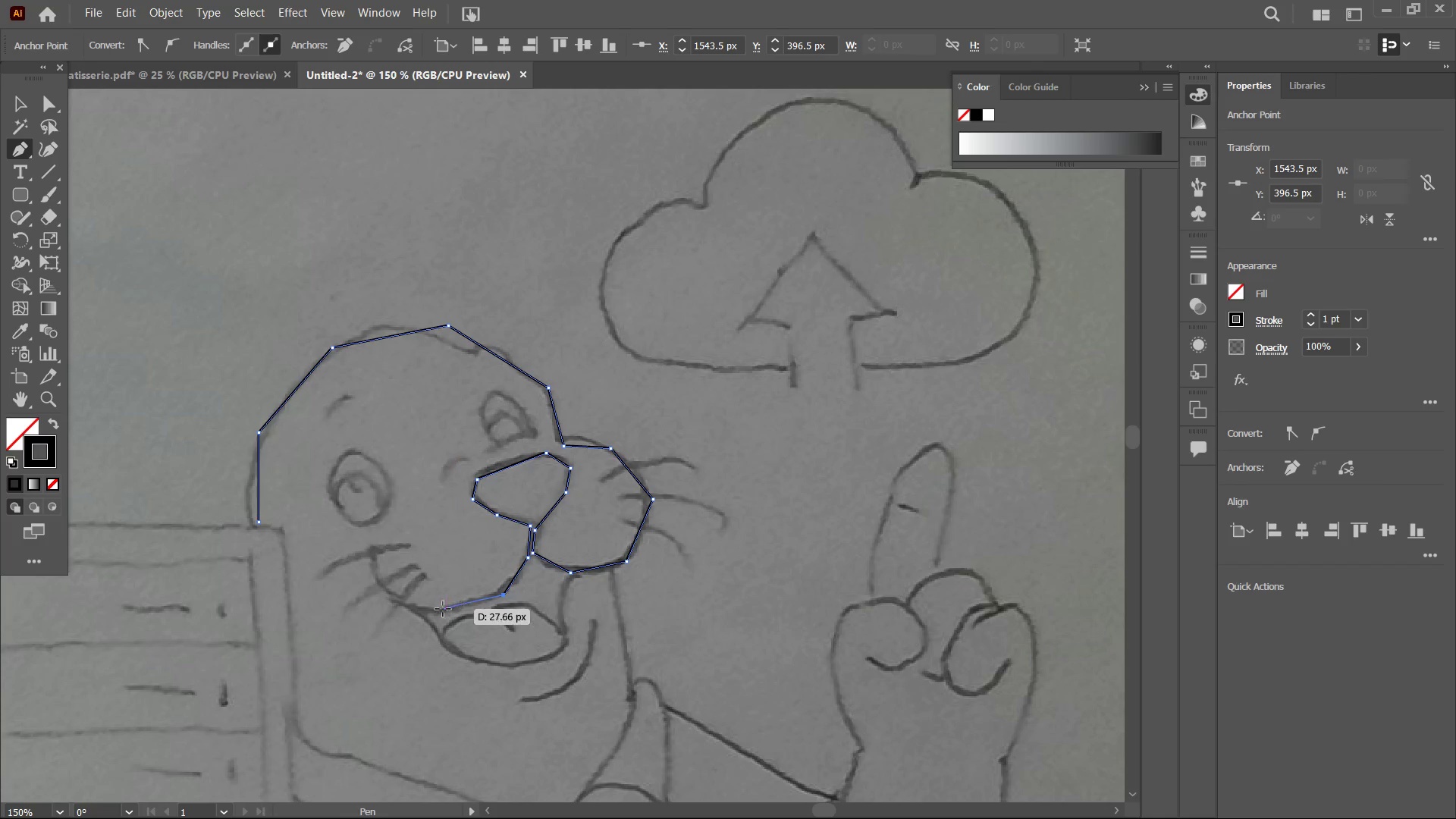 
left_click([433, 611])
 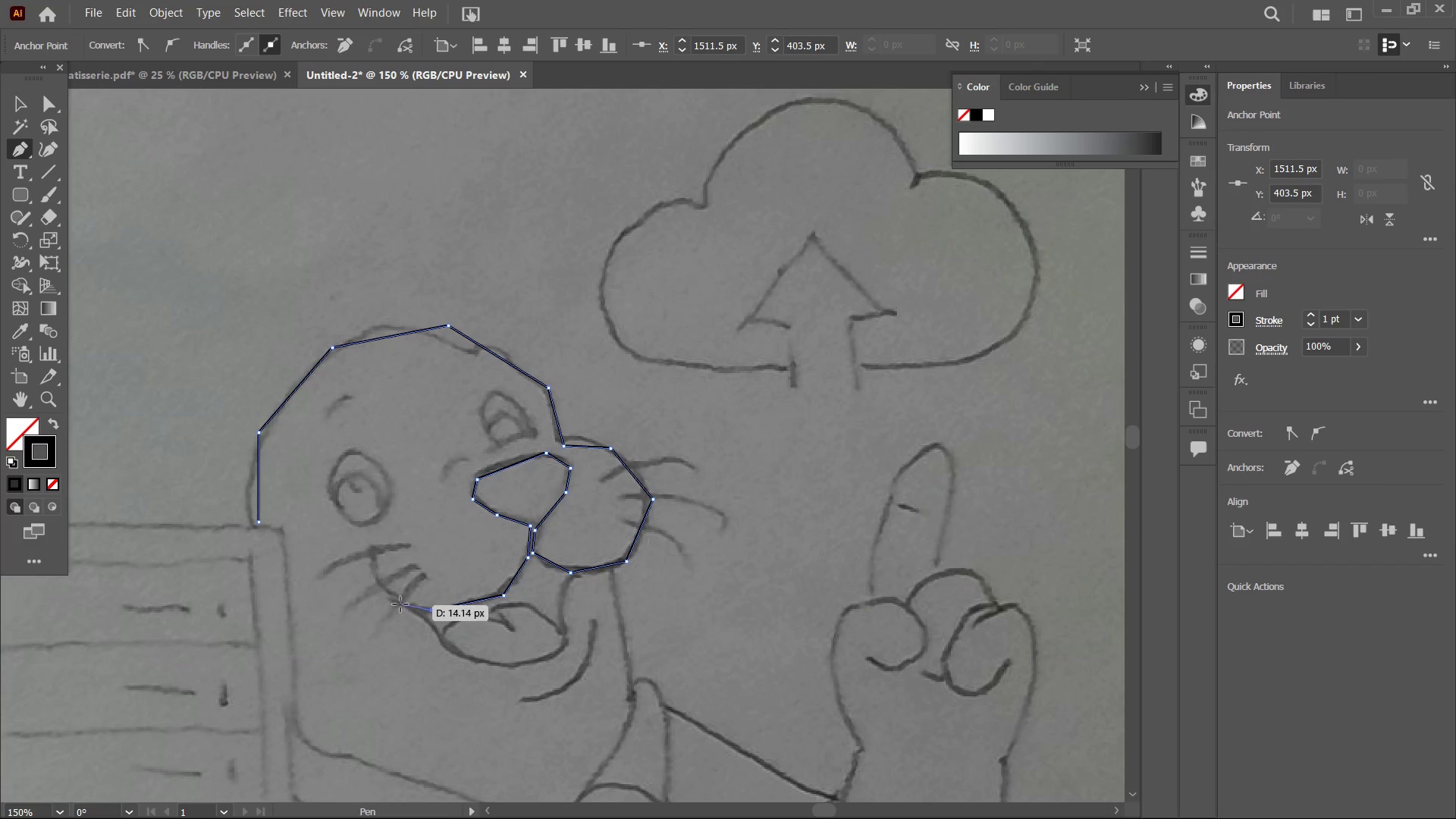 
left_click([397, 602])
 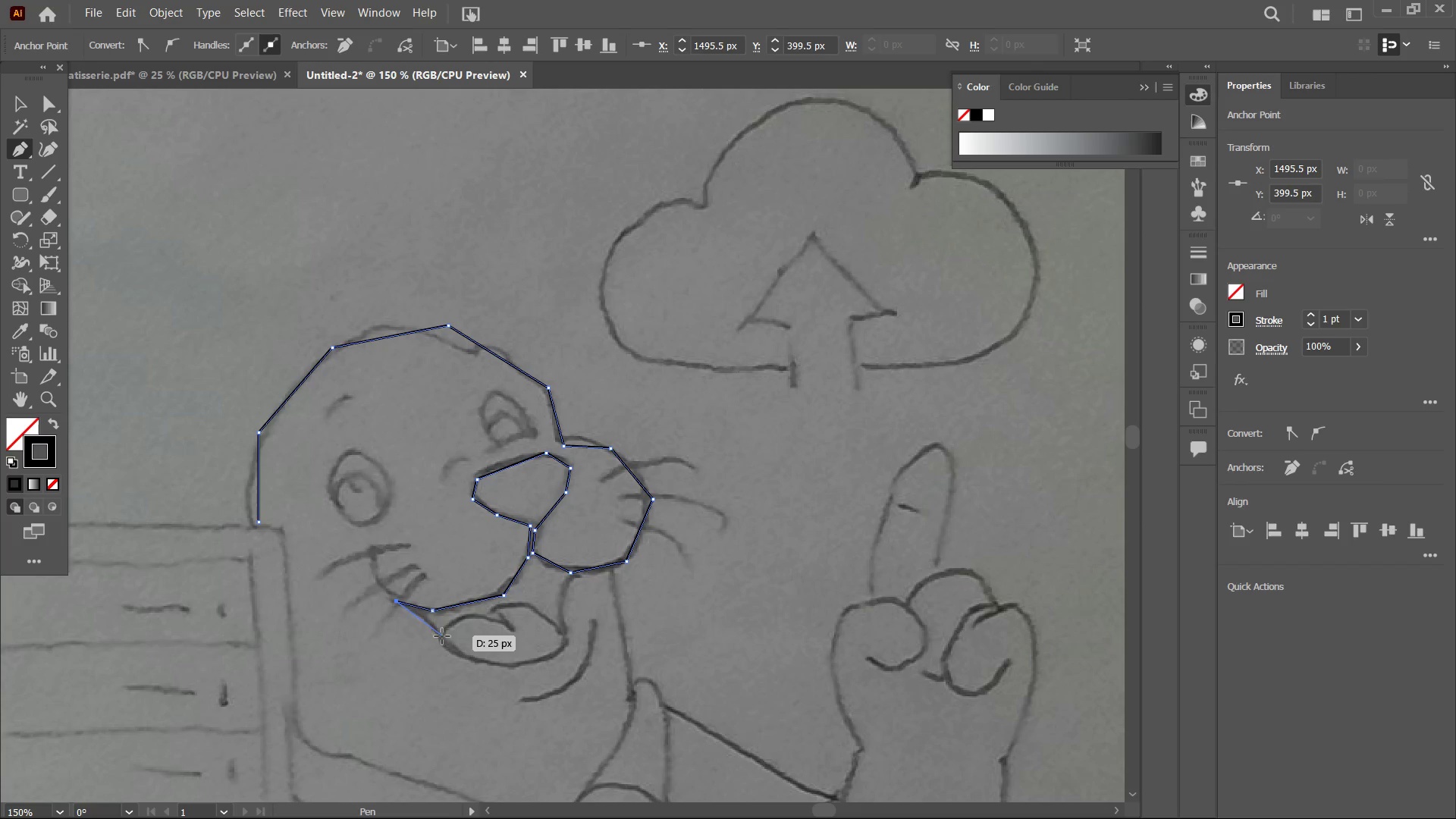 
left_click([448, 646])
 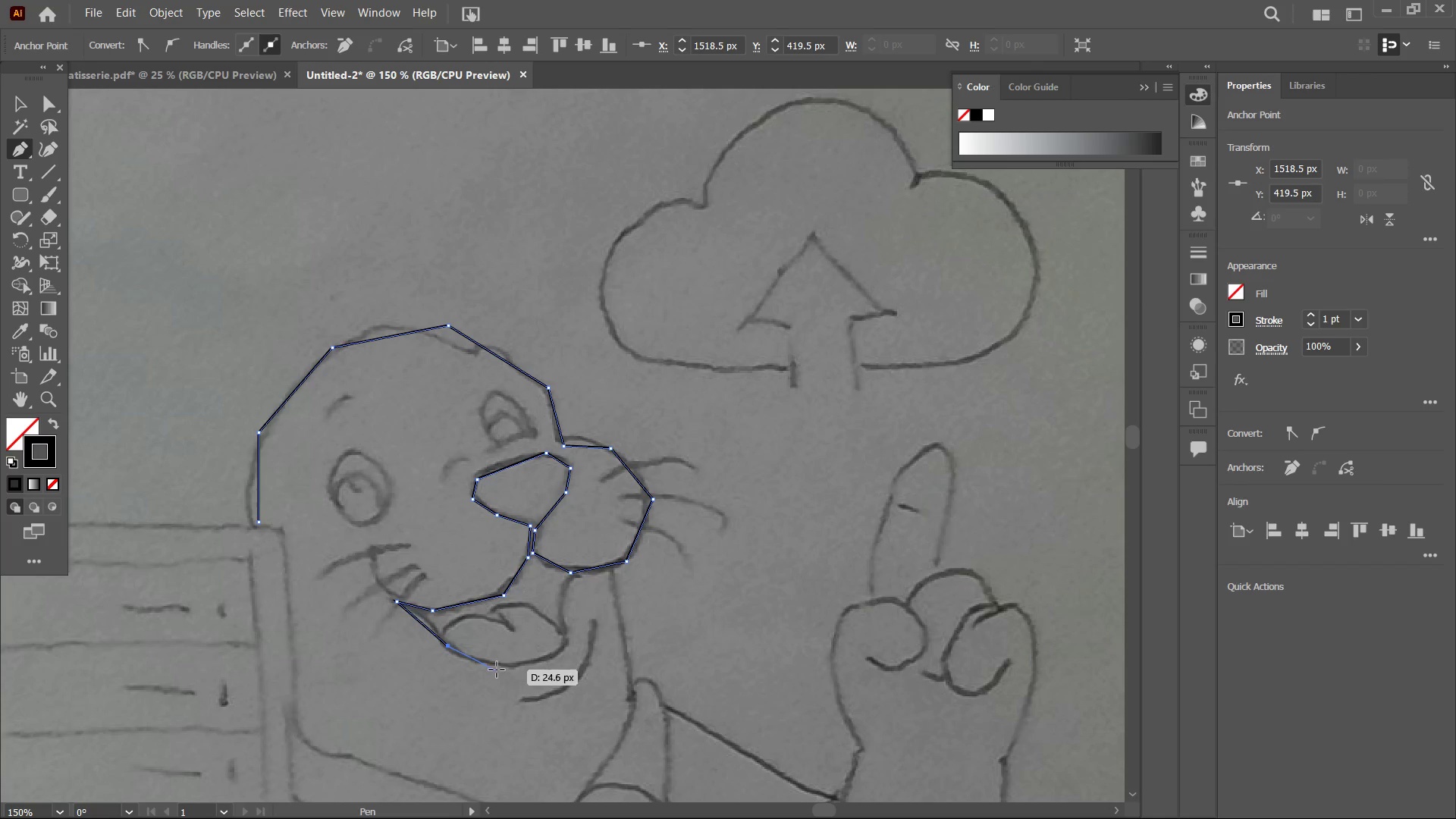 
left_click_drag(start_coordinate=[500, 668], to_coordinate=[504, 668])
 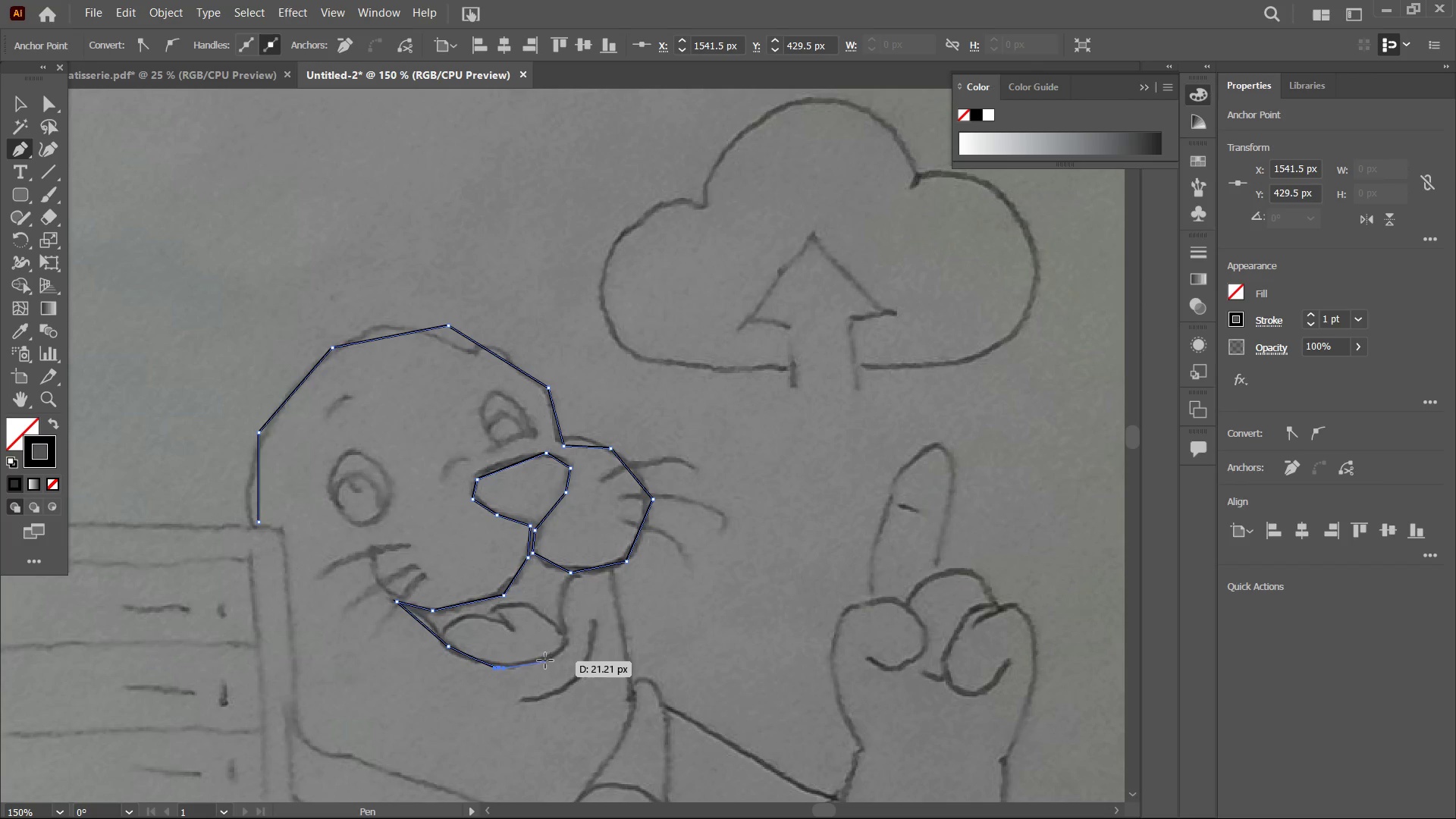 
left_click_drag(start_coordinate=[546, 661], to_coordinate=[551, 659])
 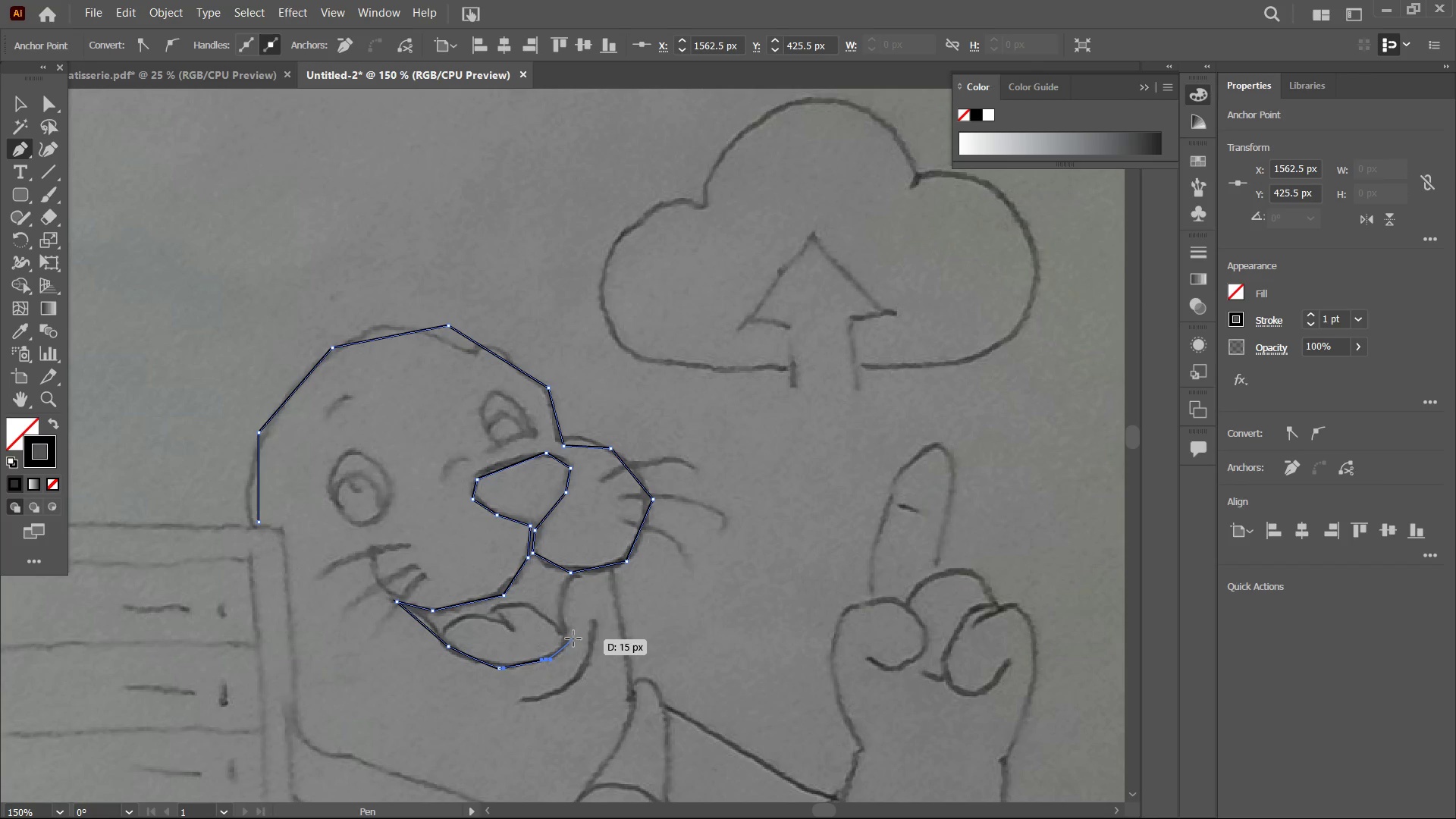 
left_click([569, 637])
 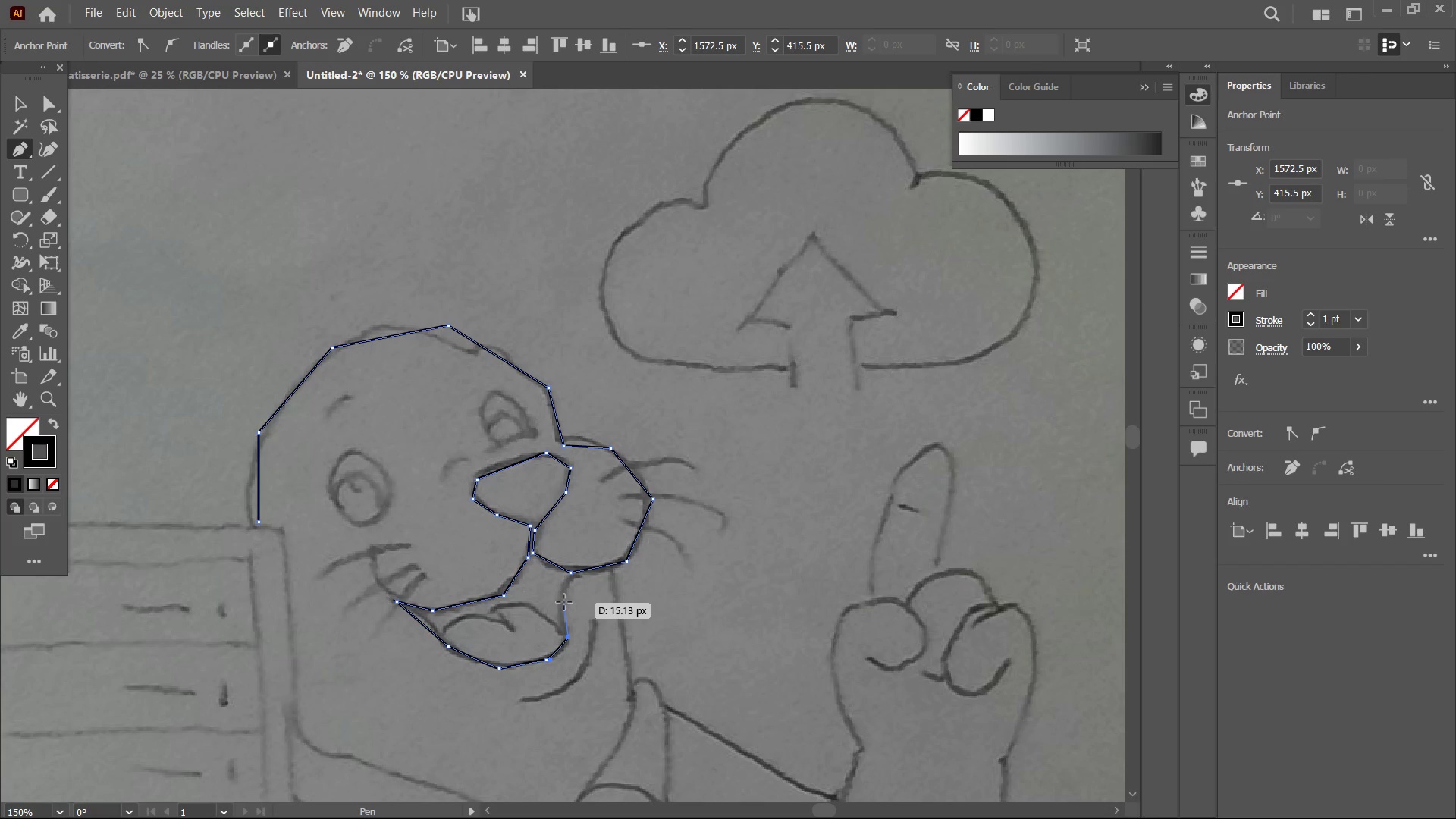 
left_click([563, 601])
 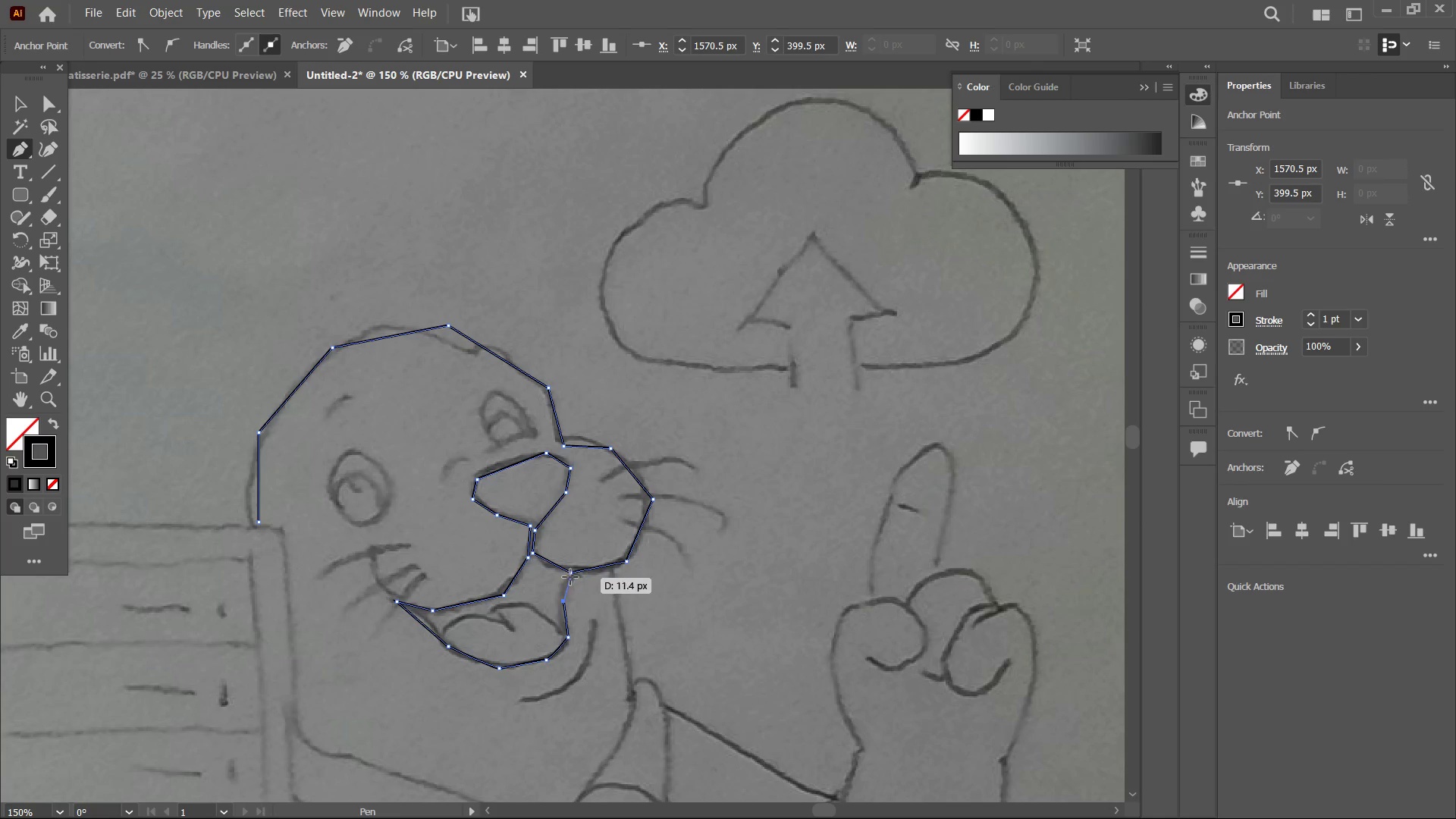 
left_click([572, 574])
 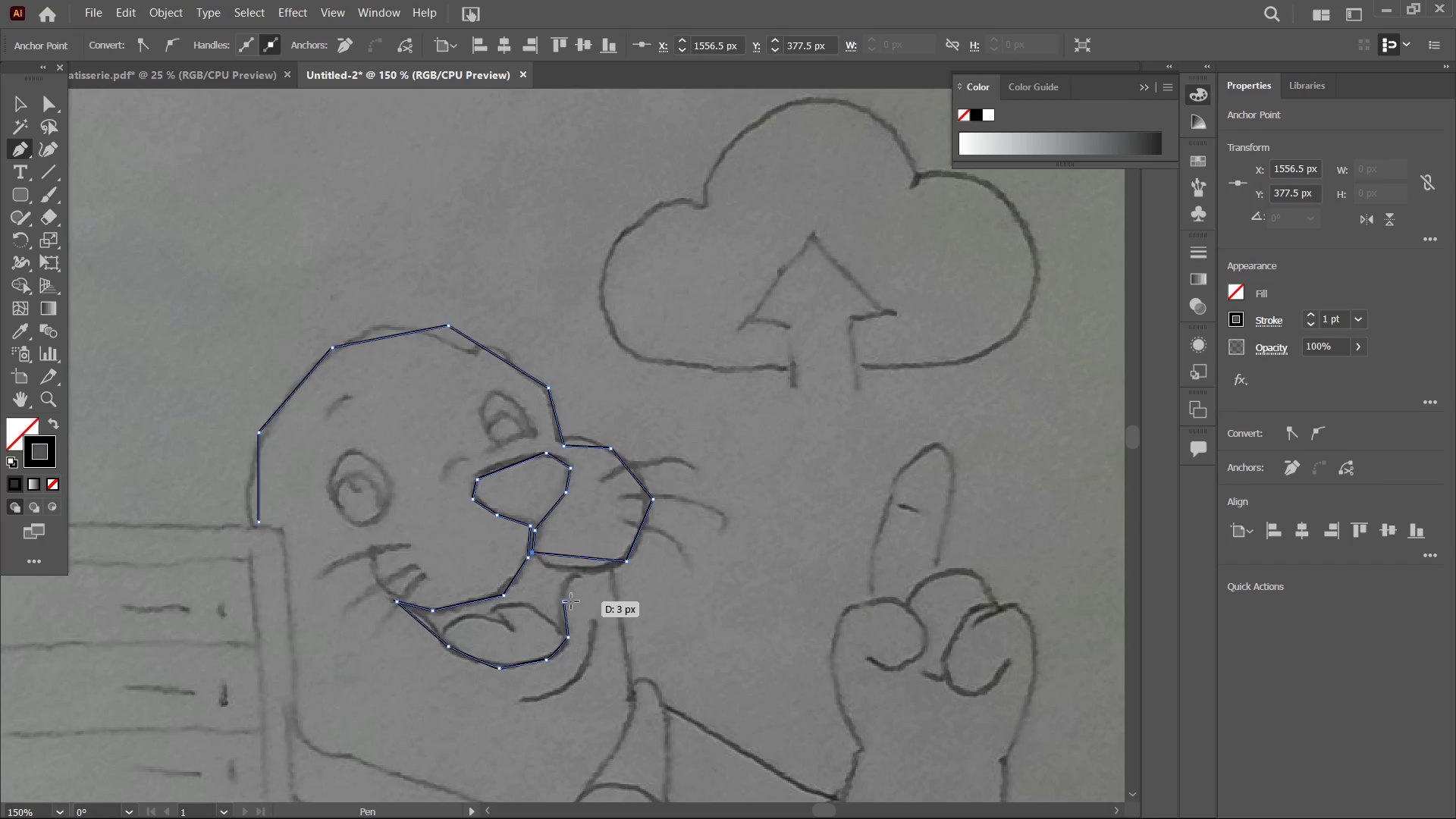 
key(Control+Z)
 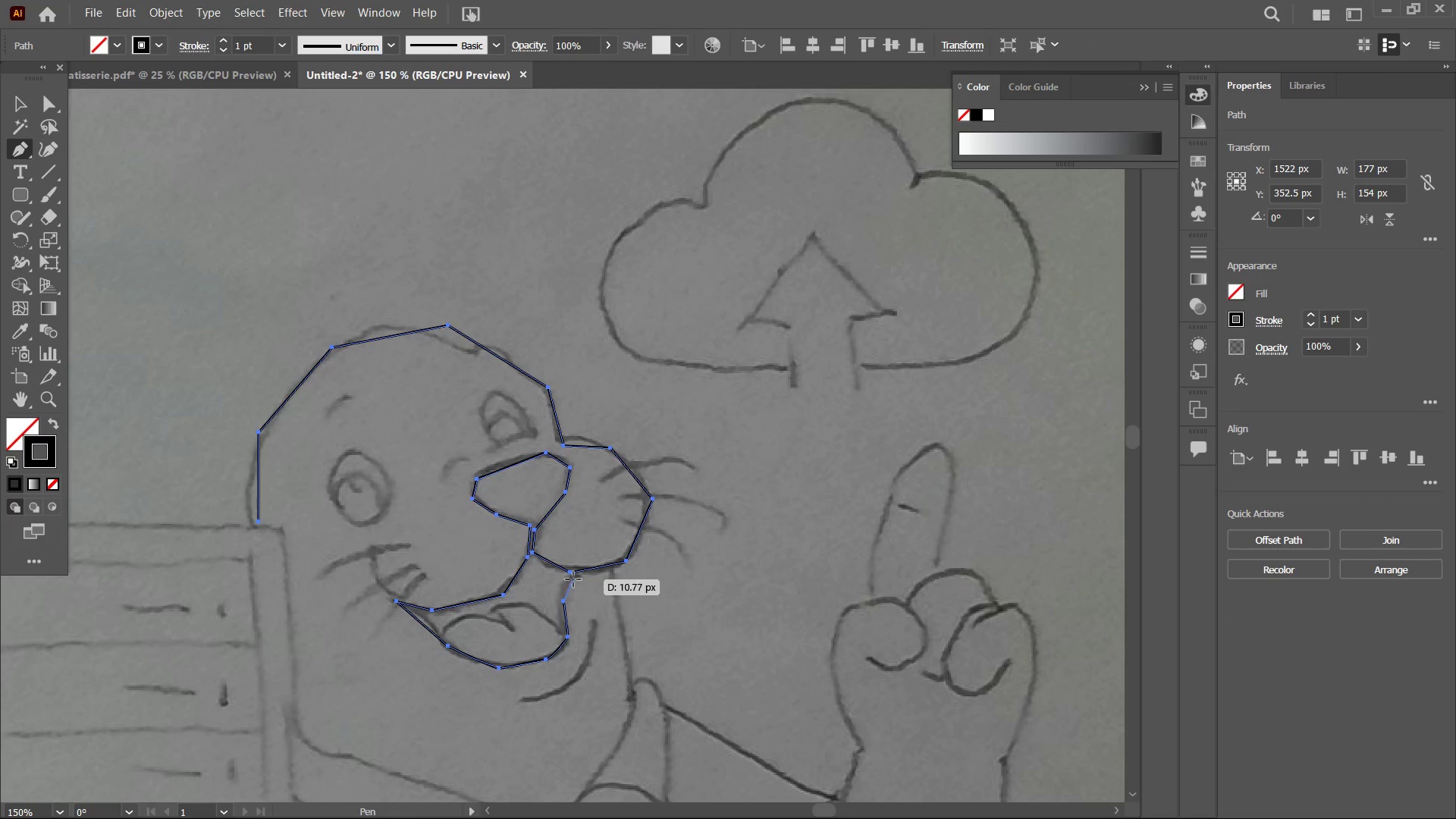 
left_click([573, 579])
 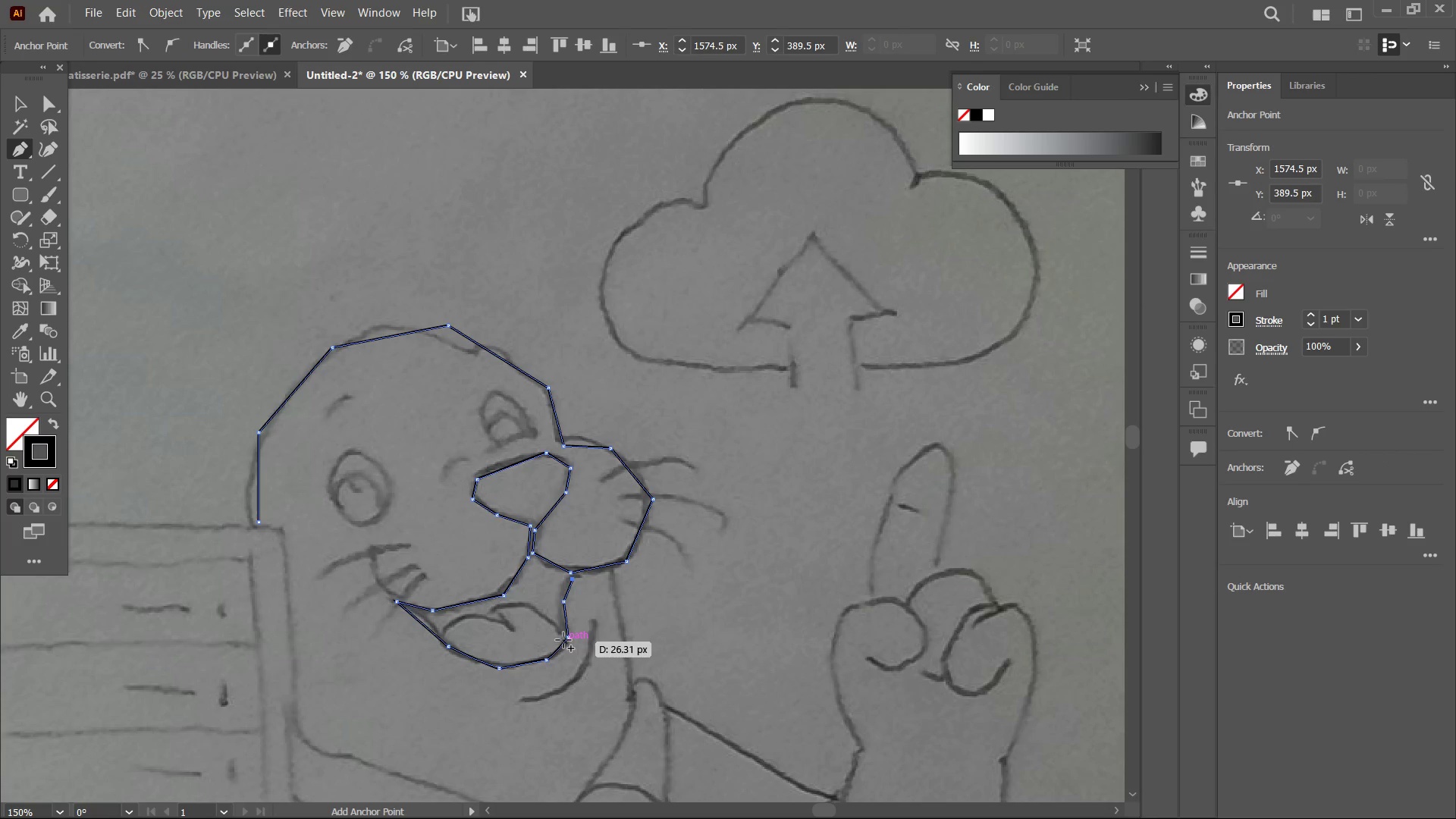 
left_click([562, 634])
 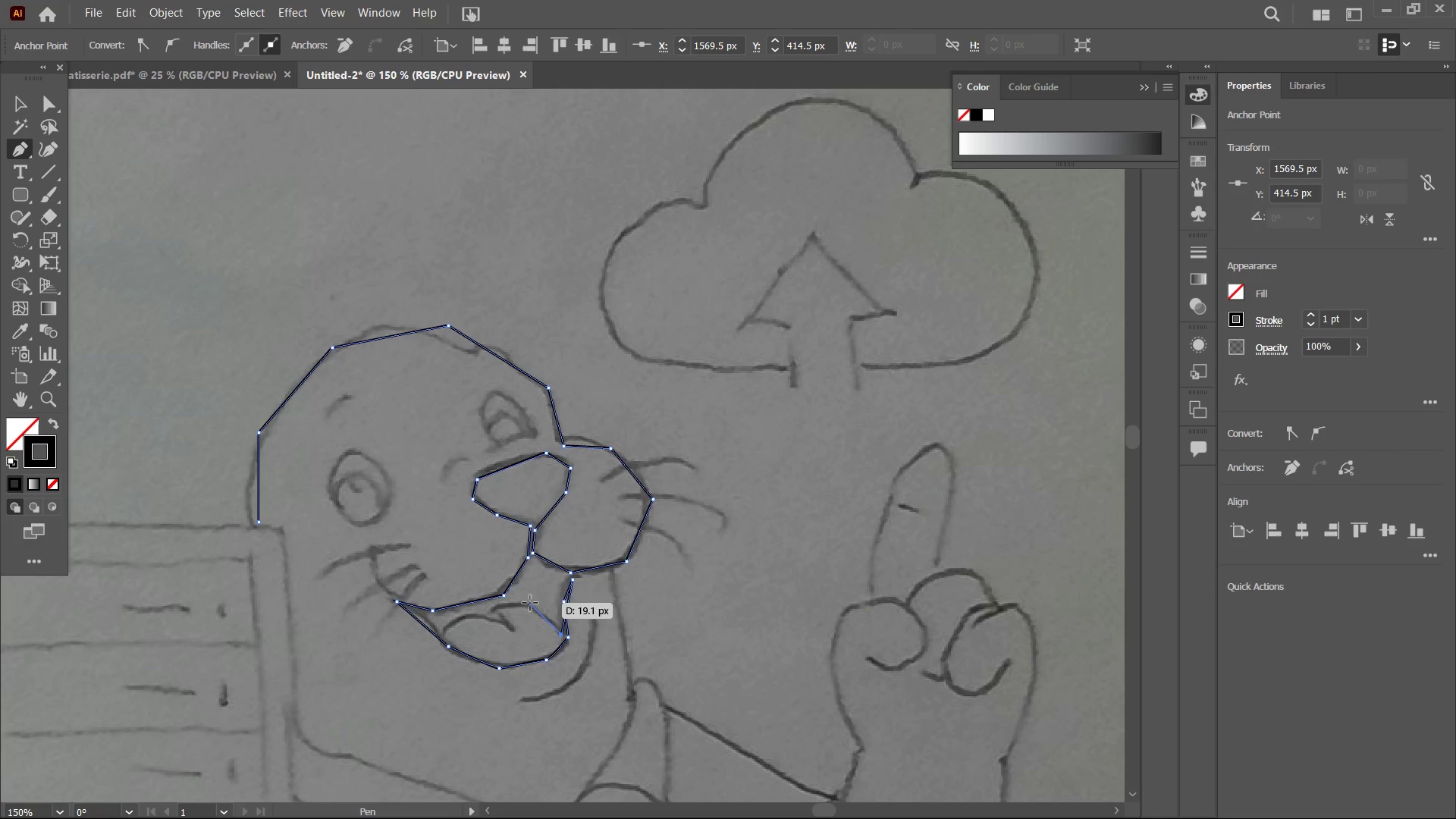 
left_click([529, 605])
 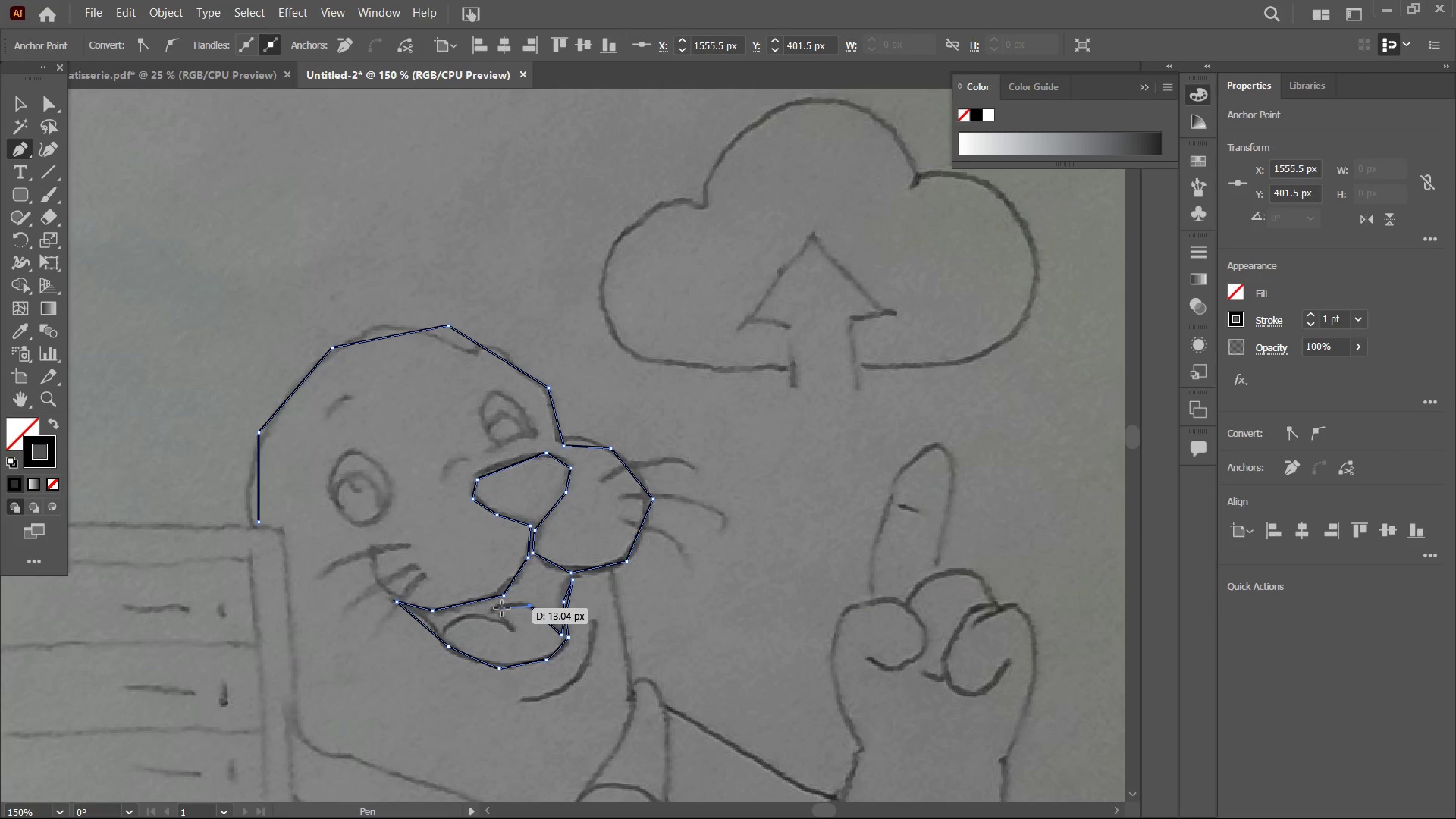 
left_click([497, 609])
 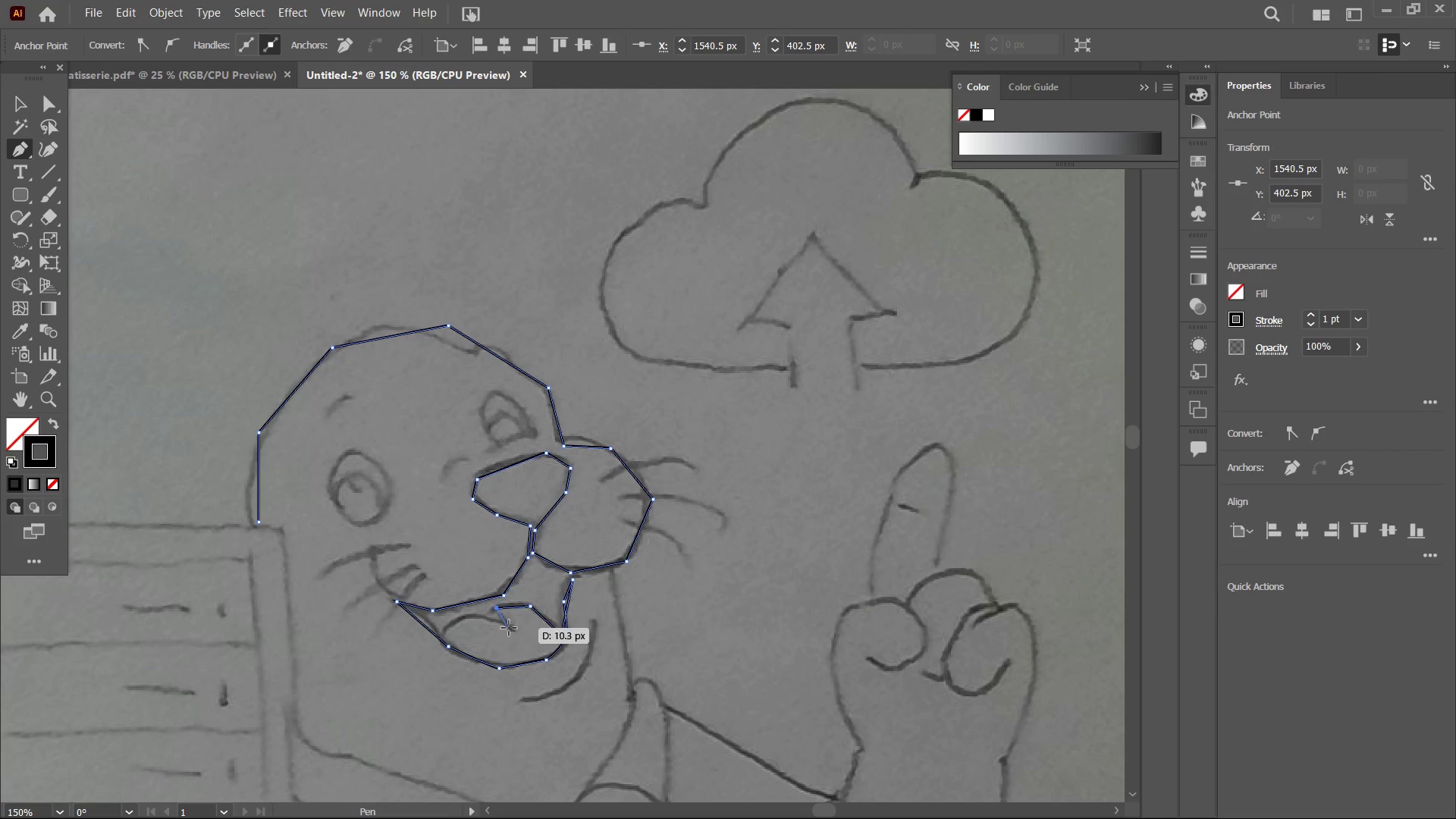 
left_click([516, 635])
 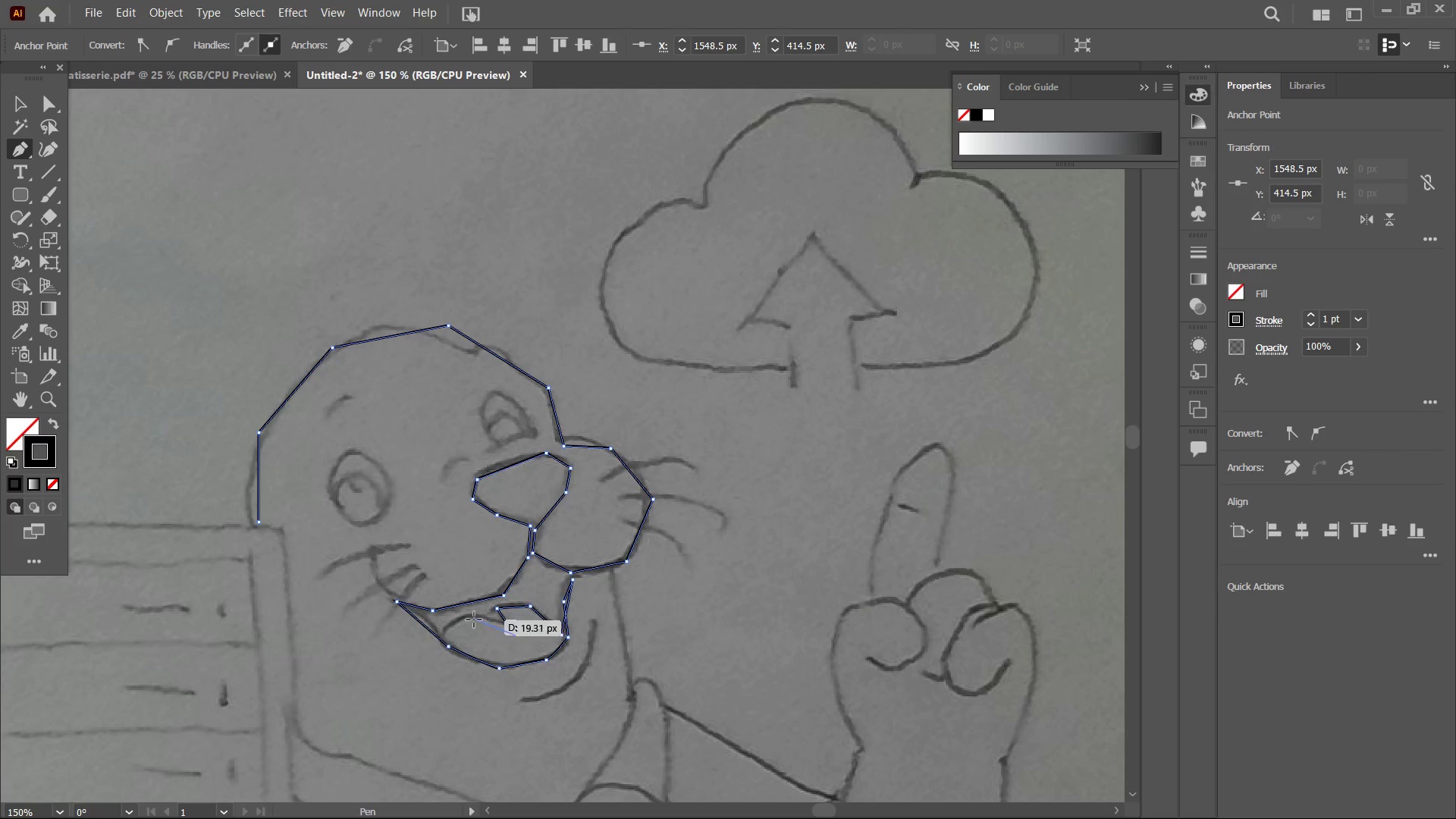 
left_click([475, 615])
 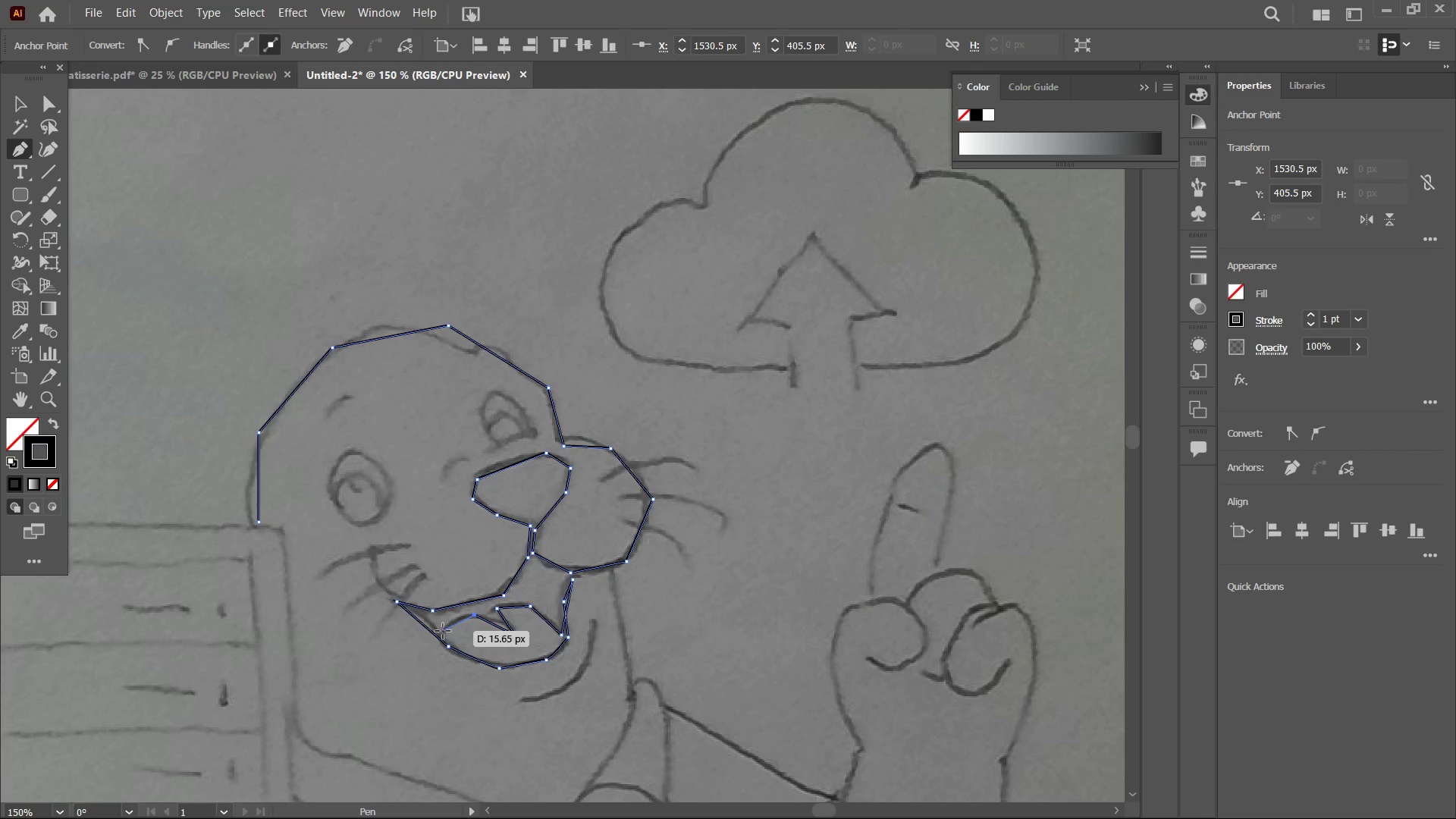 
left_click([441, 632])
 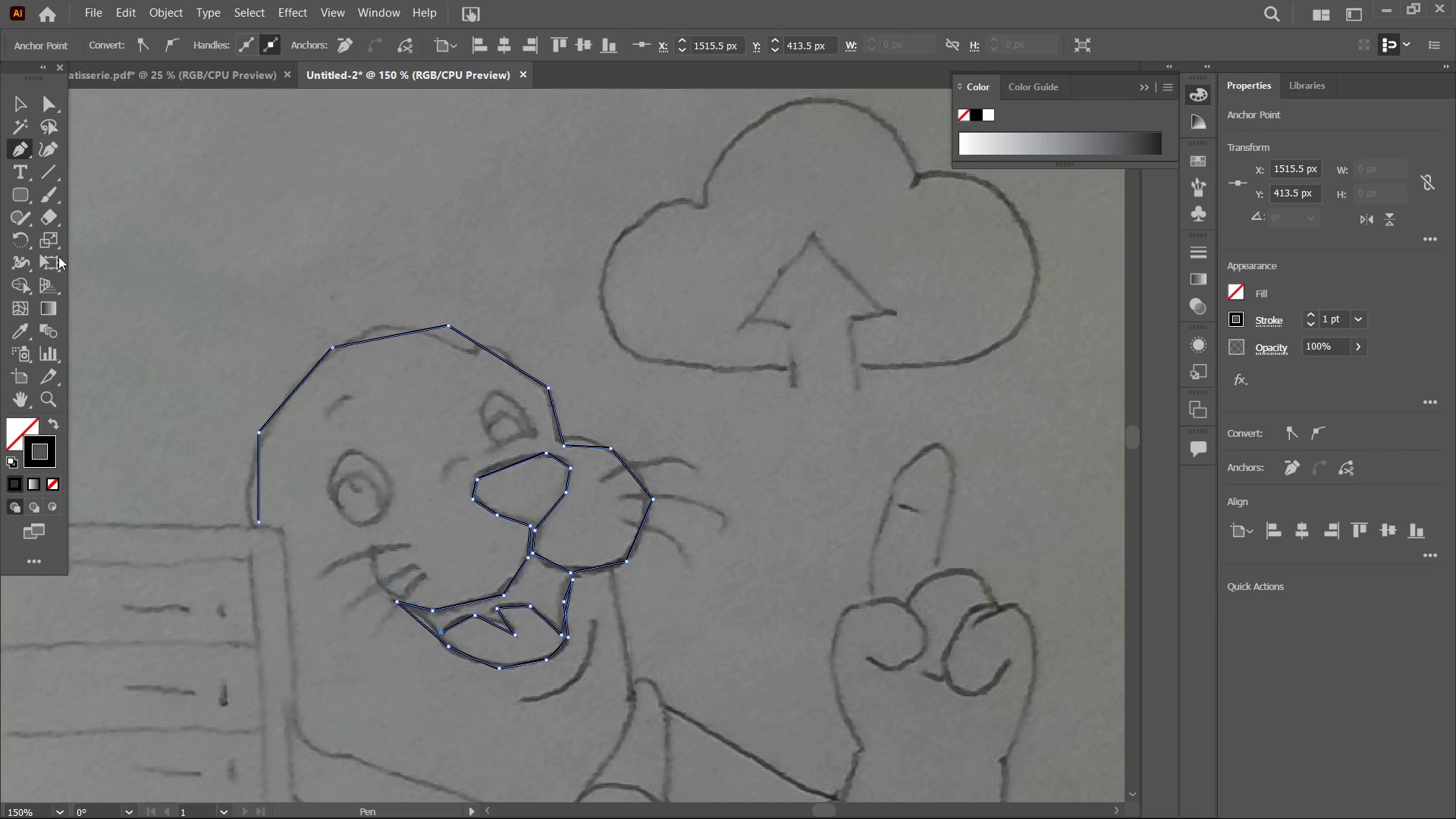 
left_click([18, 108])
 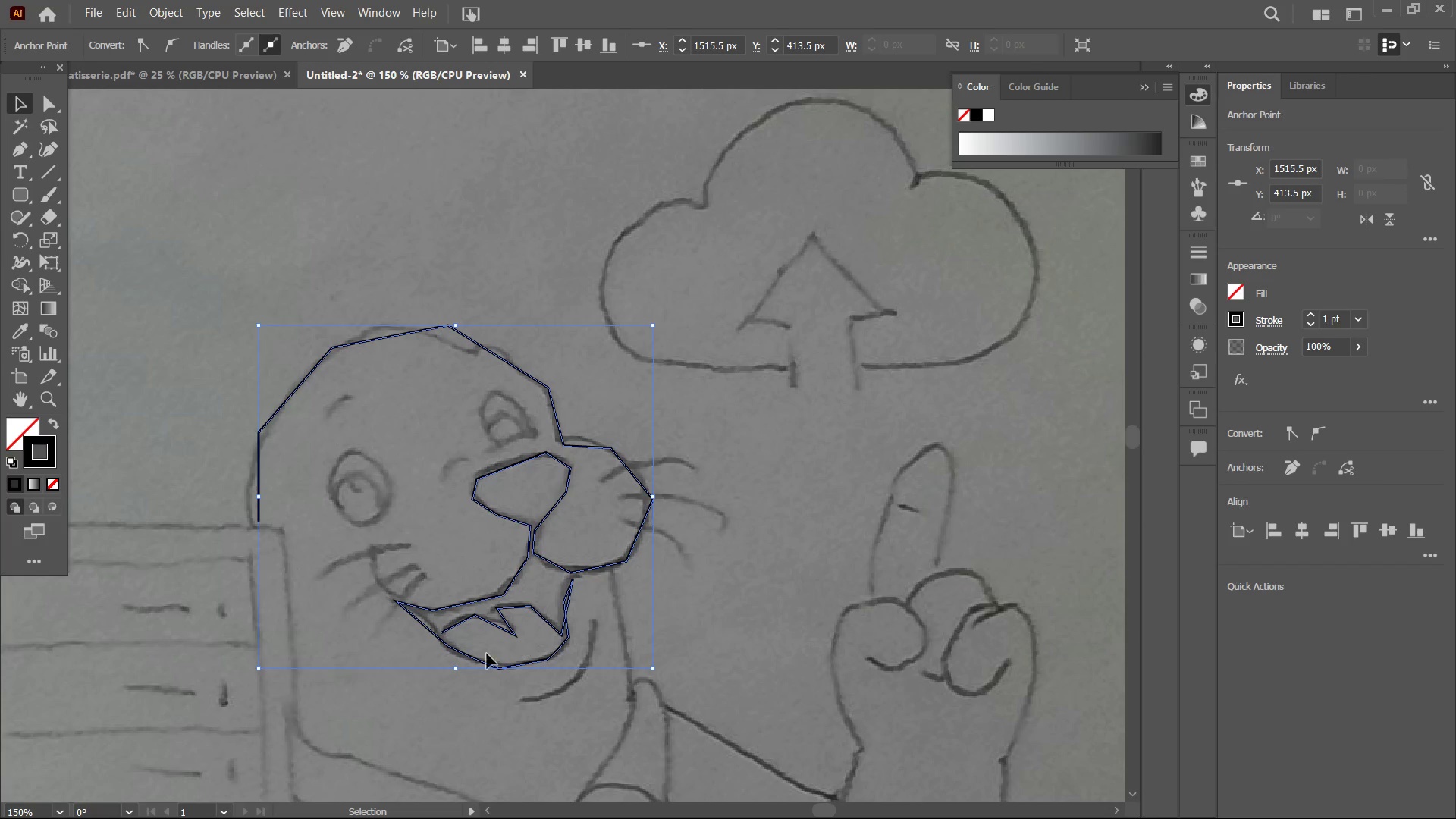 
hold_key(key=ControlLeft, duration=0.89)
 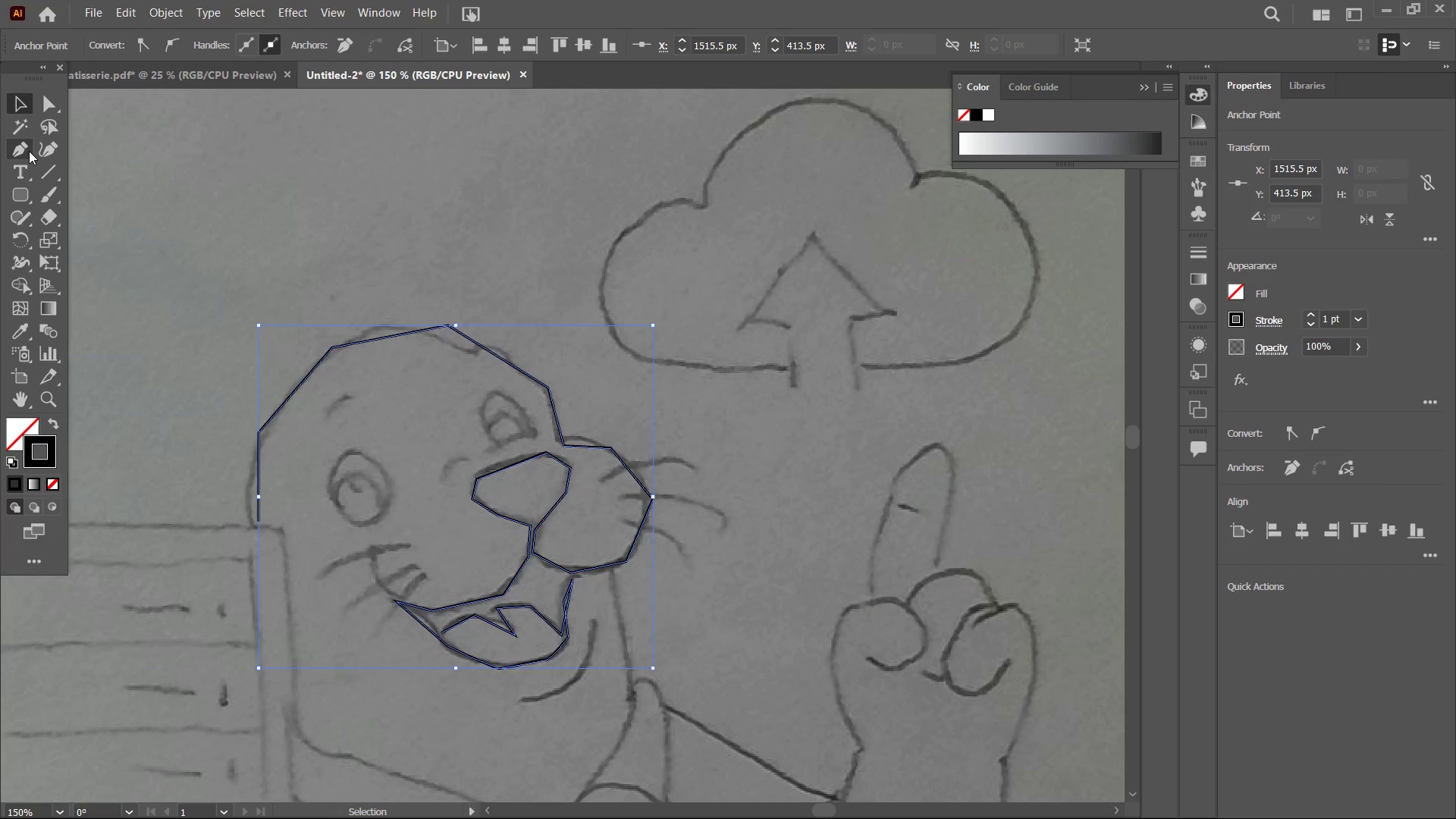 
left_click([29, 151])
 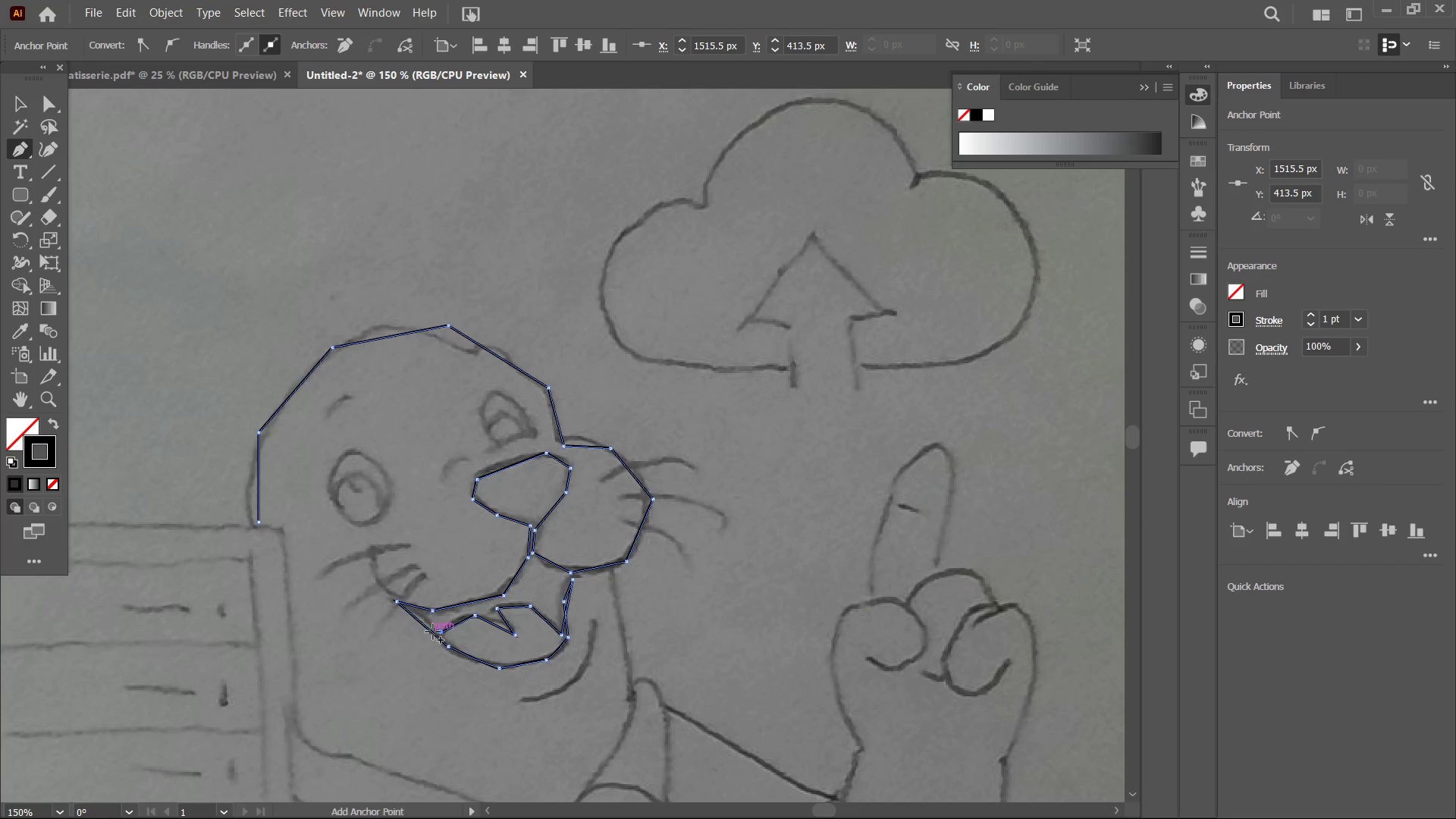 
hold_key(key=ControlLeft, duration=0.33)
 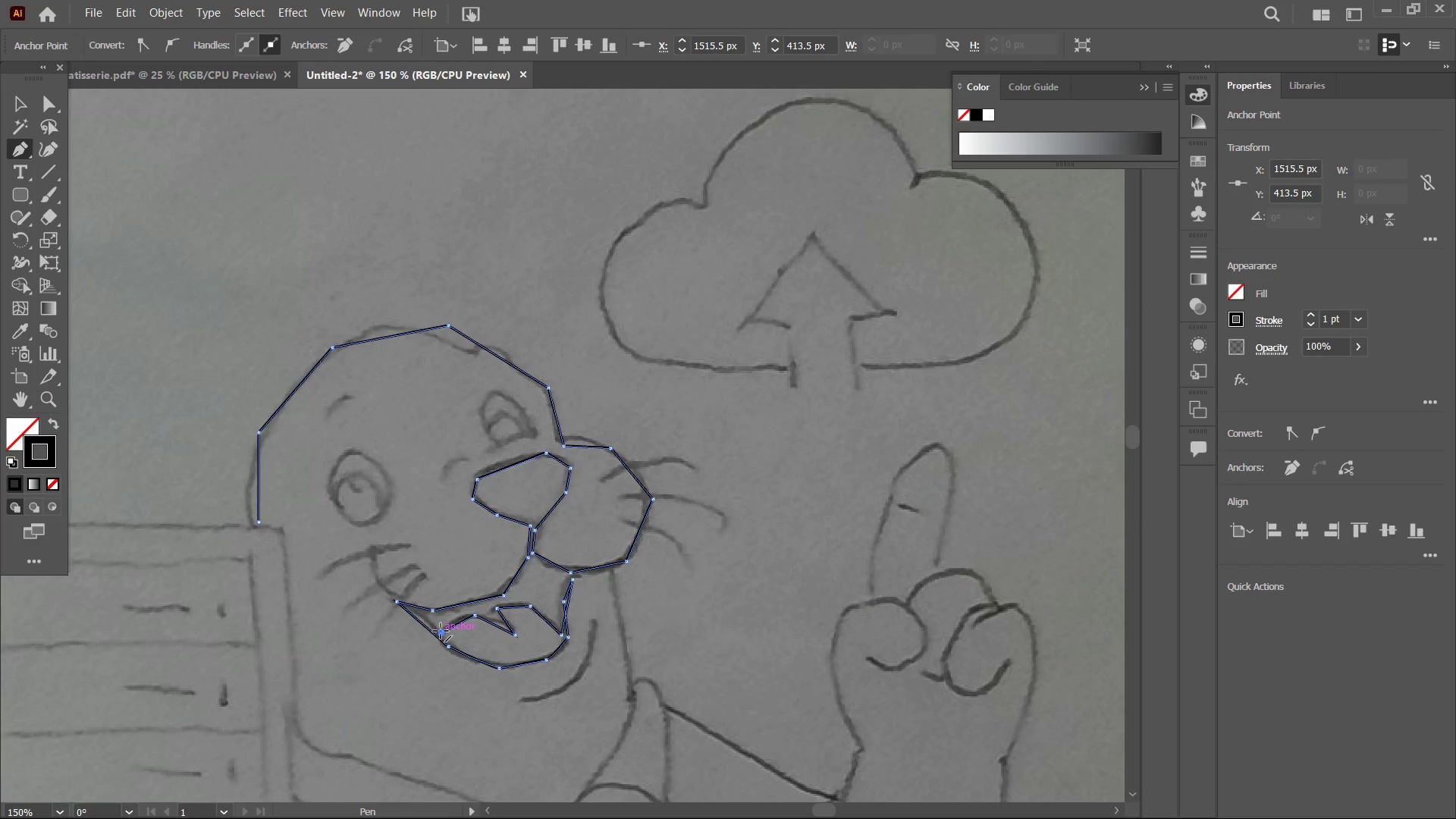 
left_click([441, 630])
 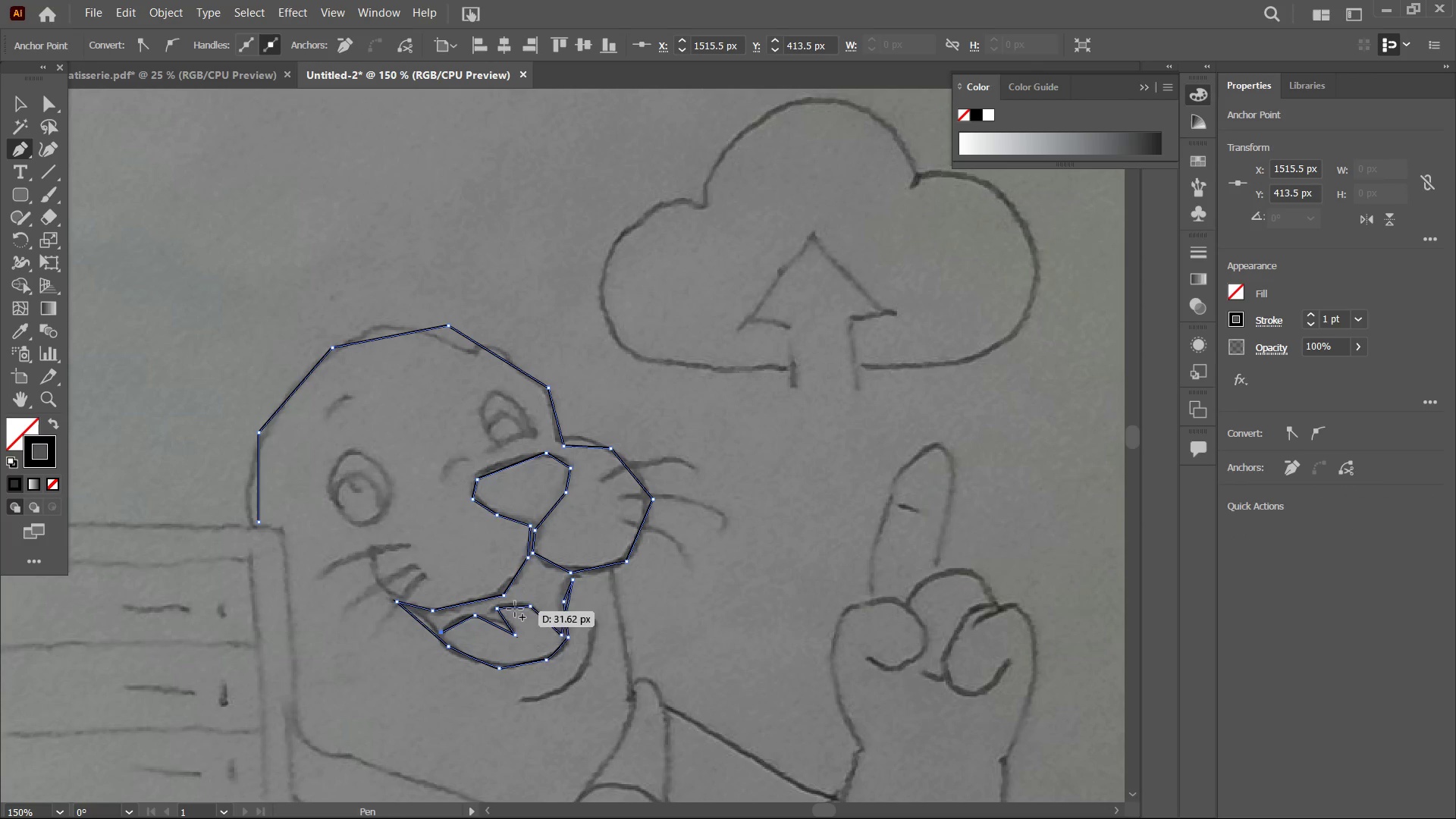 
key(Control+Z)
 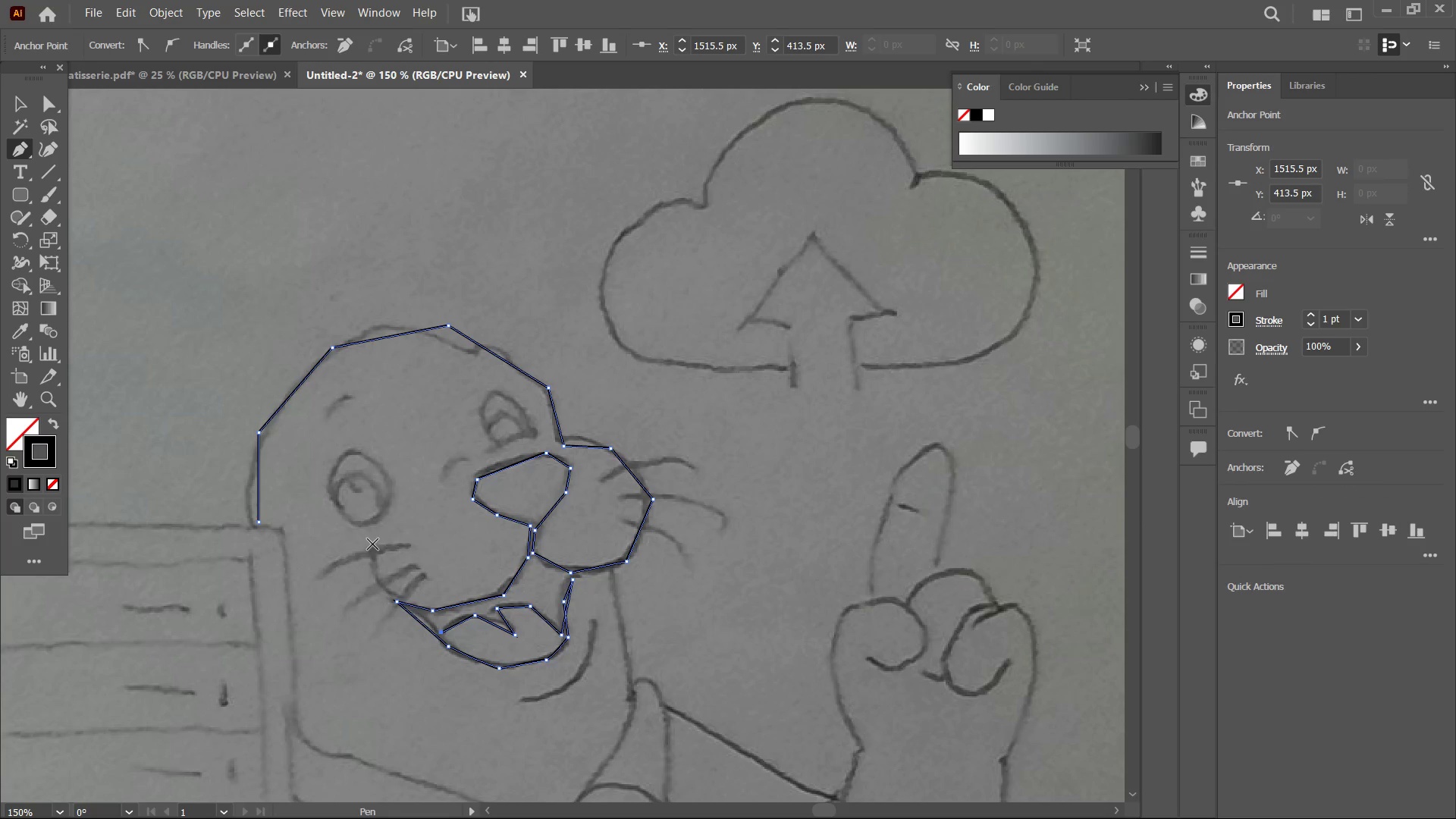 
left_click([372, 551])
 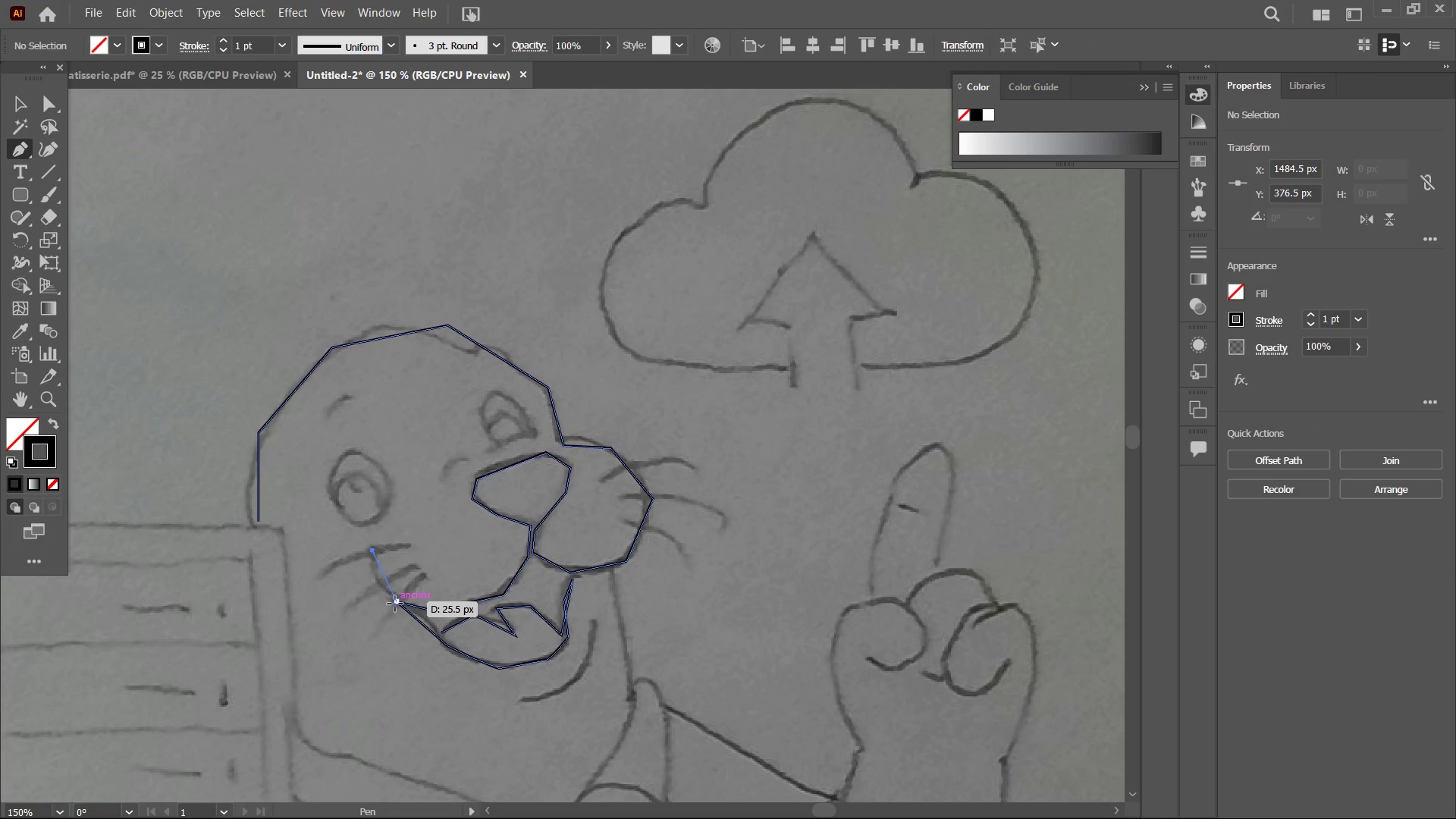 
left_click([395, 604])
 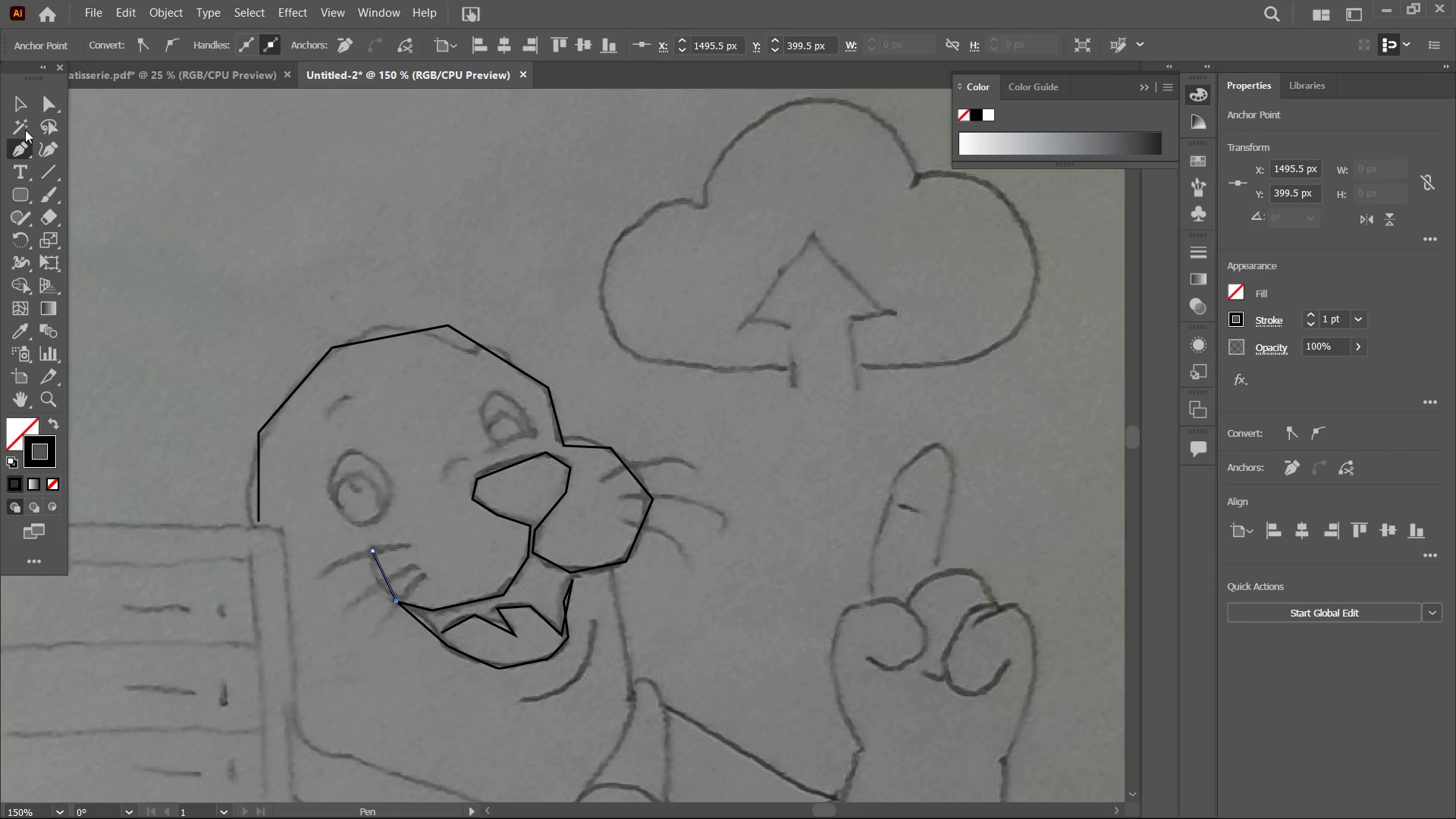 
double_click([19, 100])
 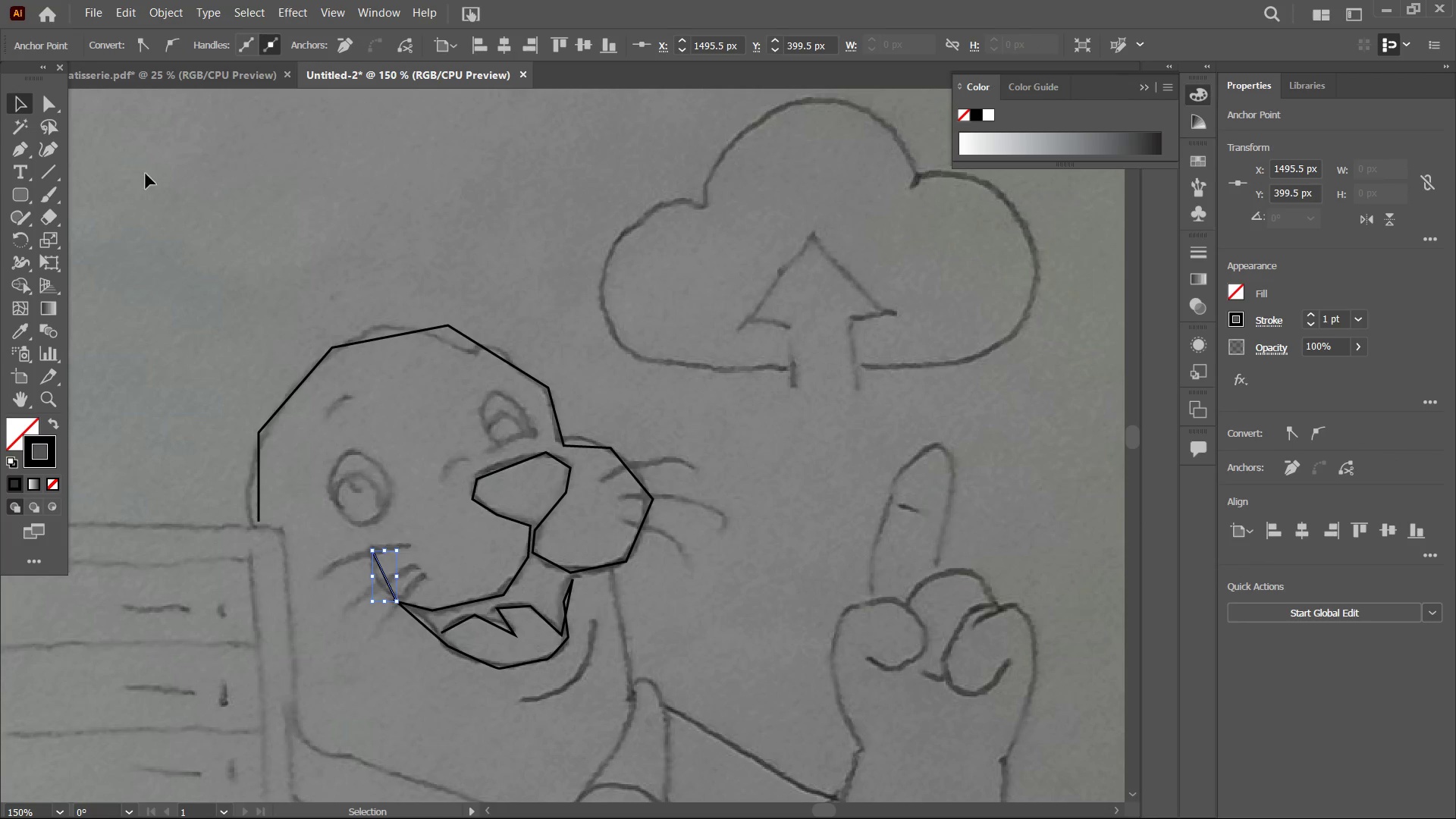 
triple_click([175, 182])
 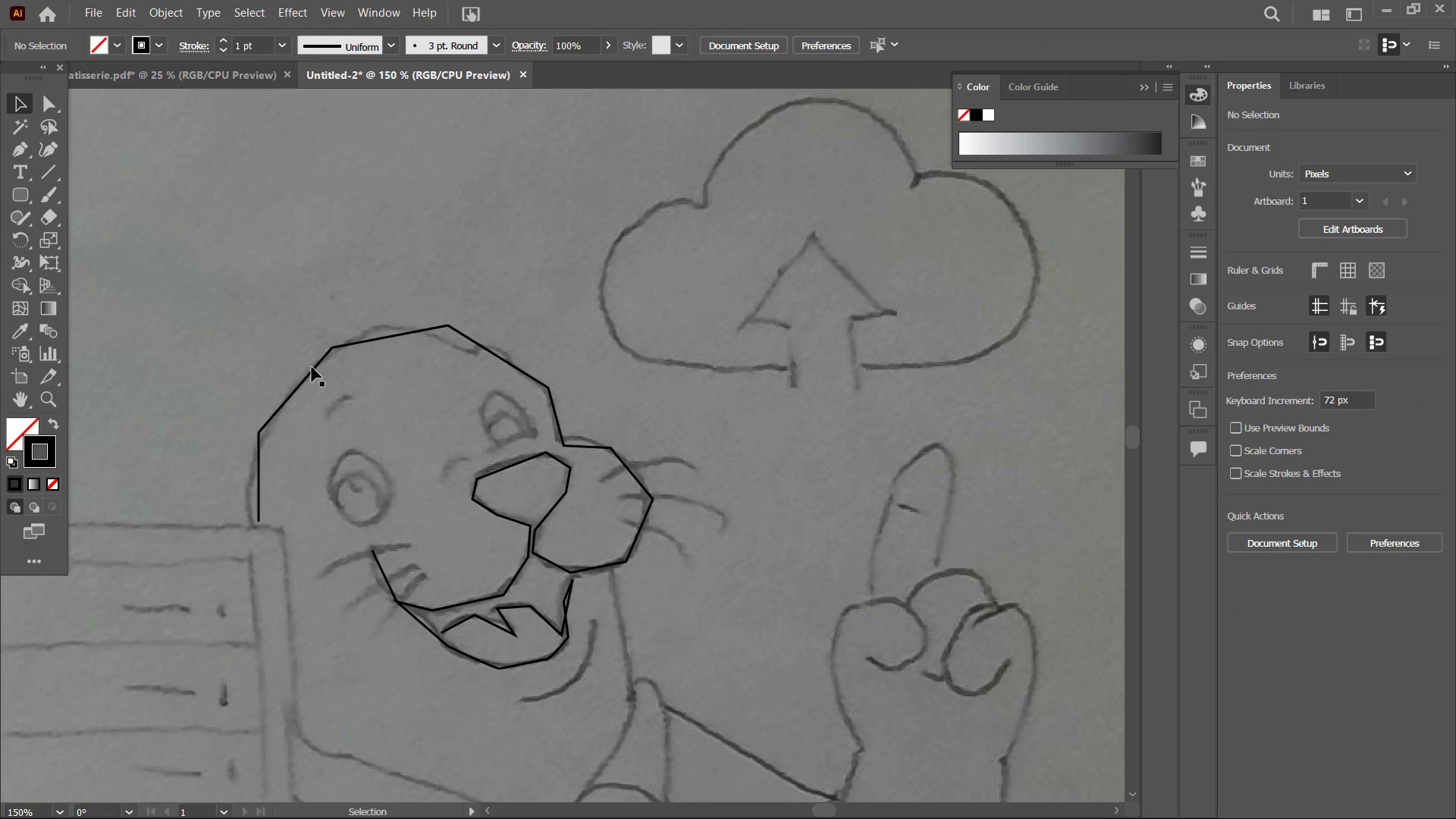 
hold_key(key=AltLeft, duration=0.95)
left_click_drag(start_coordinate=[470, 556], to_coordinate=[488, 419])
 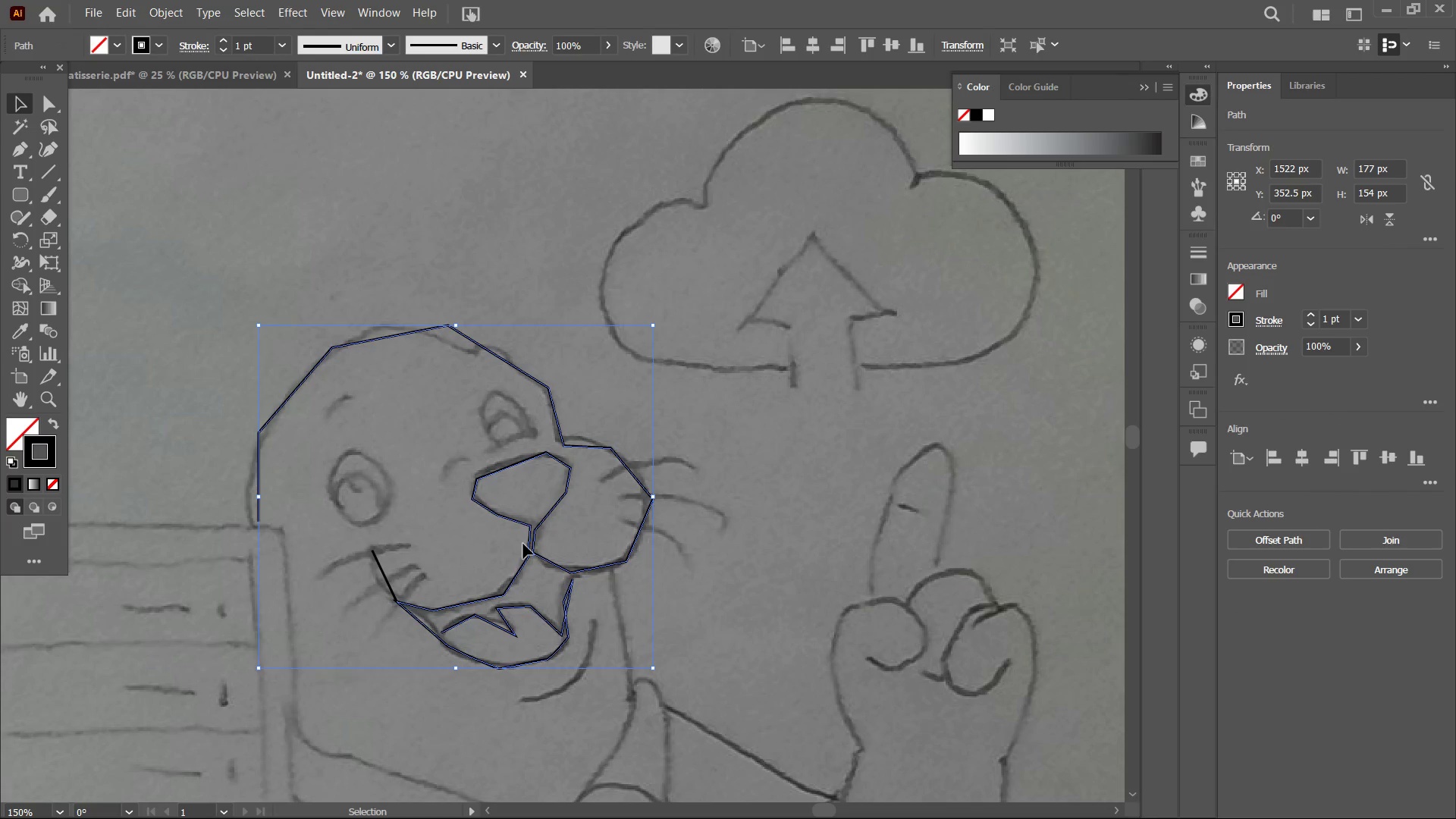 
hold_key(key=Space, duration=0.94)
 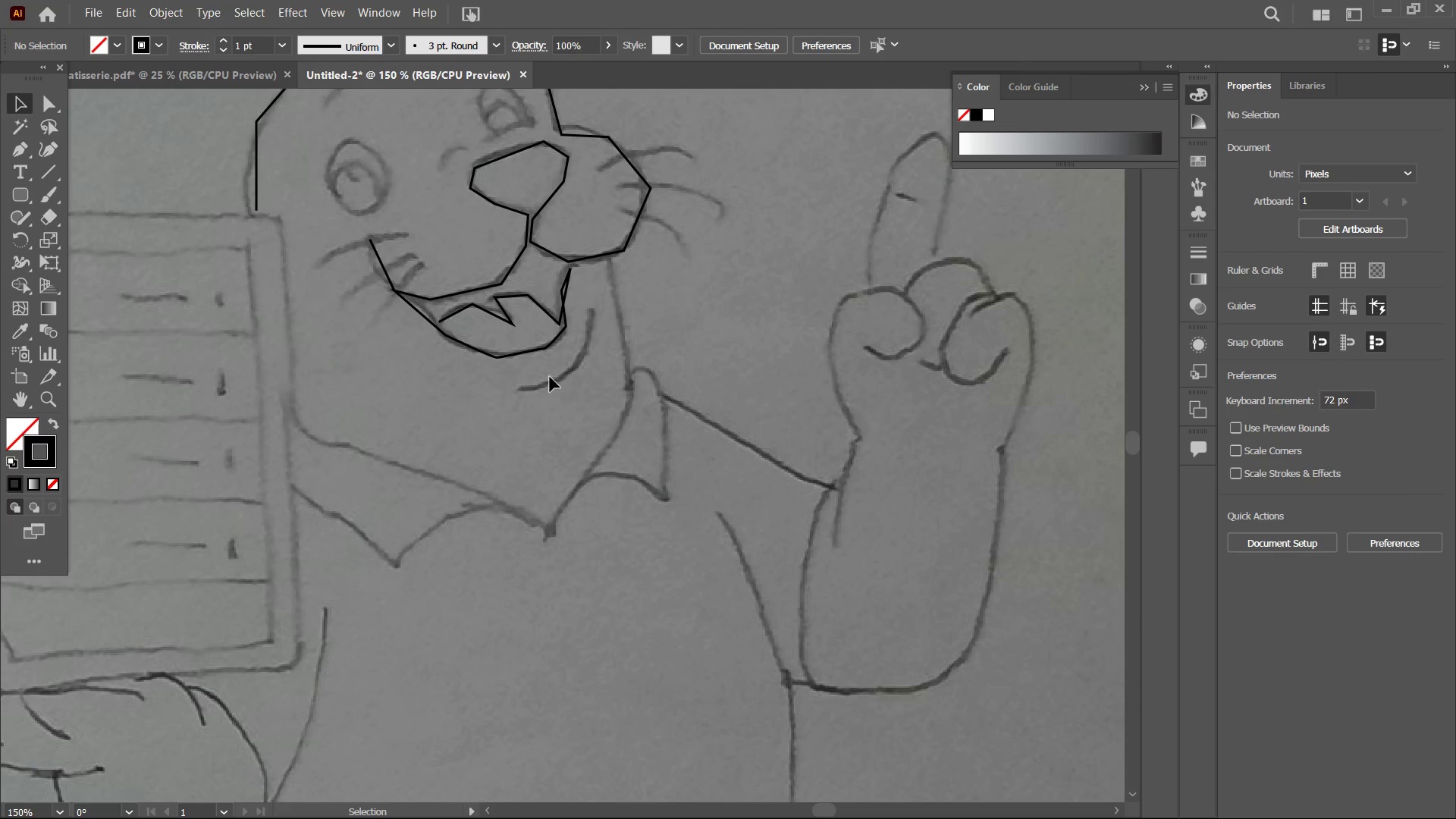 
left_click_drag(start_coordinate=[520, 547], to_coordinate=[518, 236])
 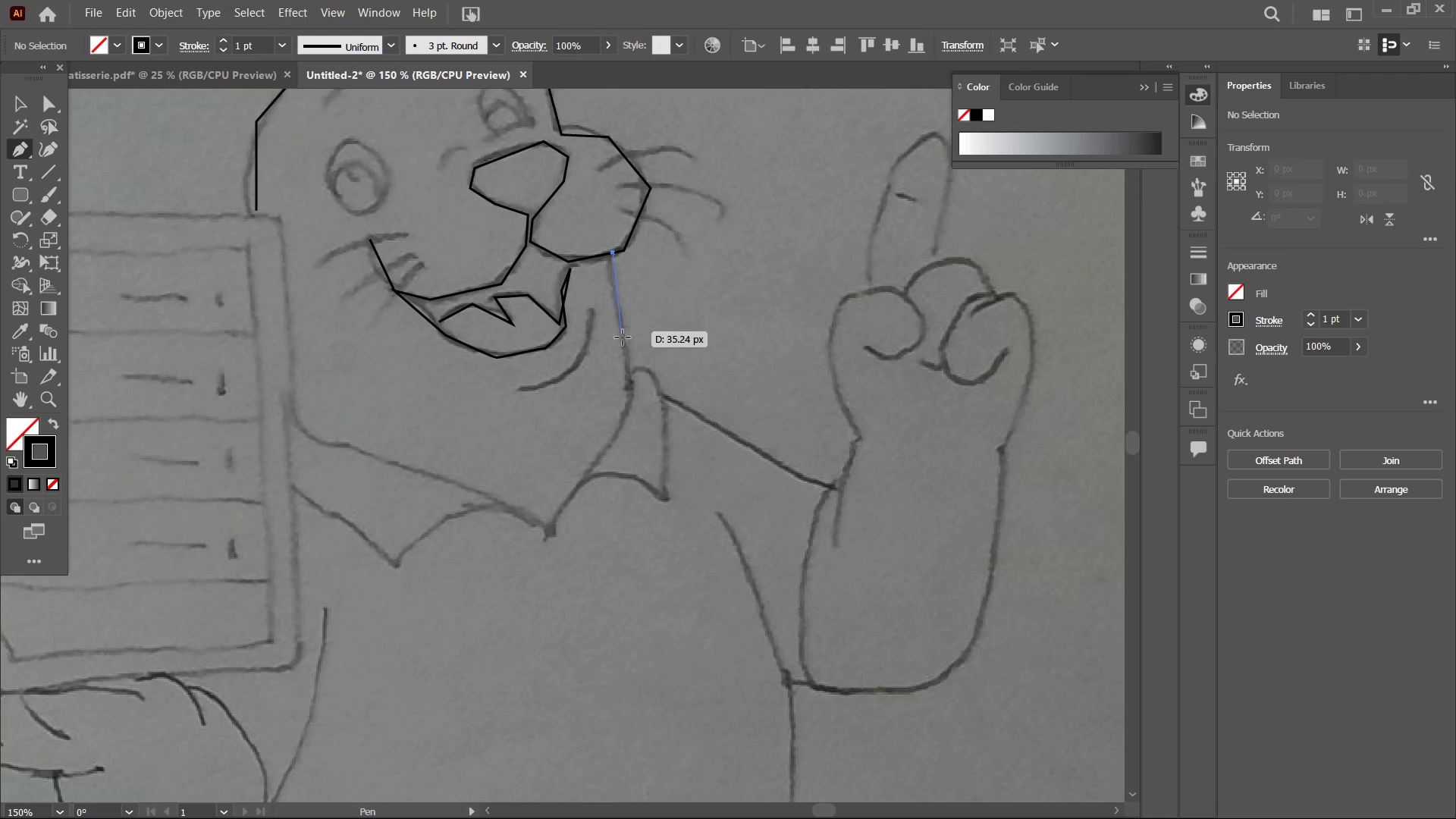 
wait(5.44)
 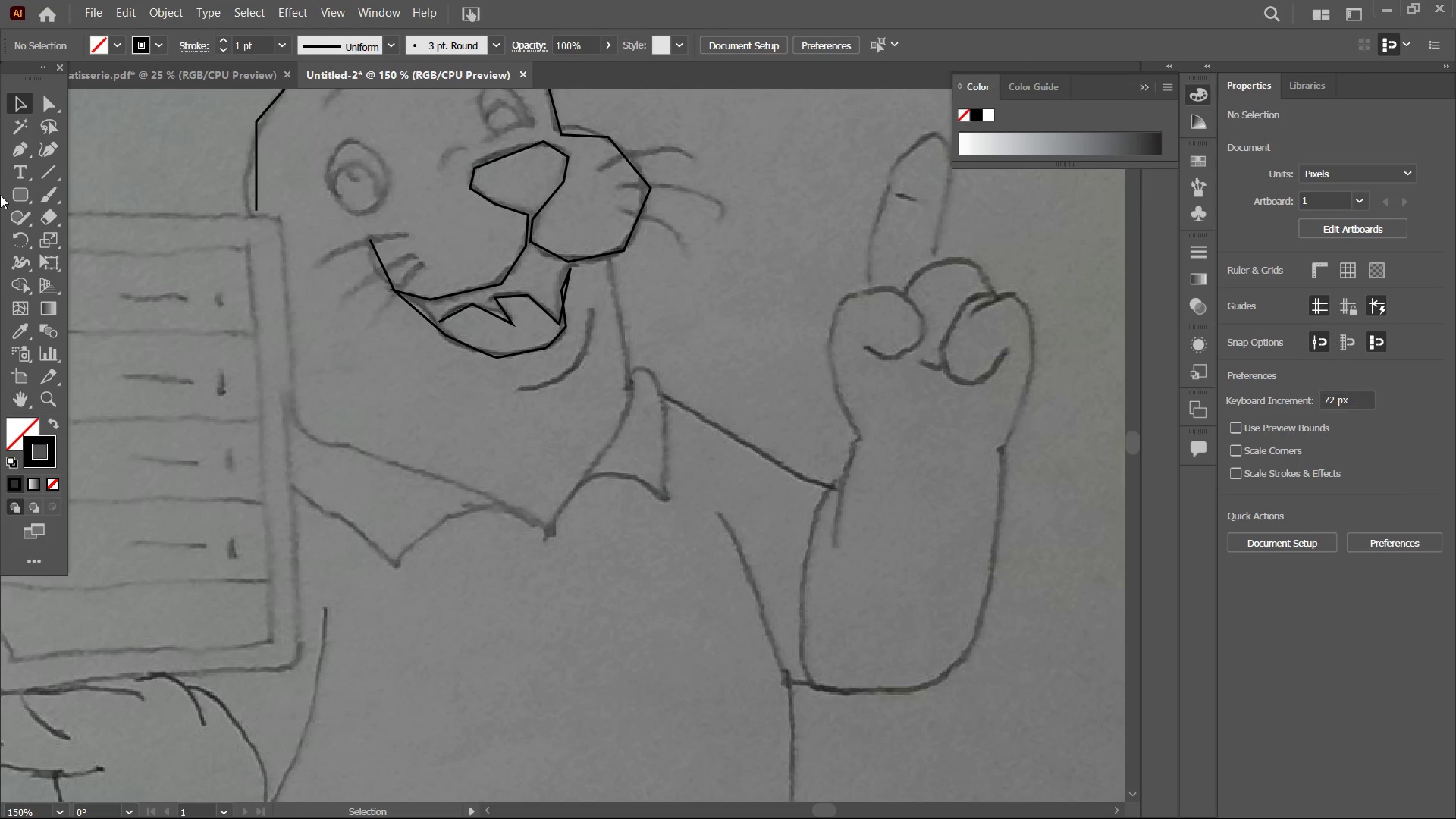 
double_click([640, 368])
 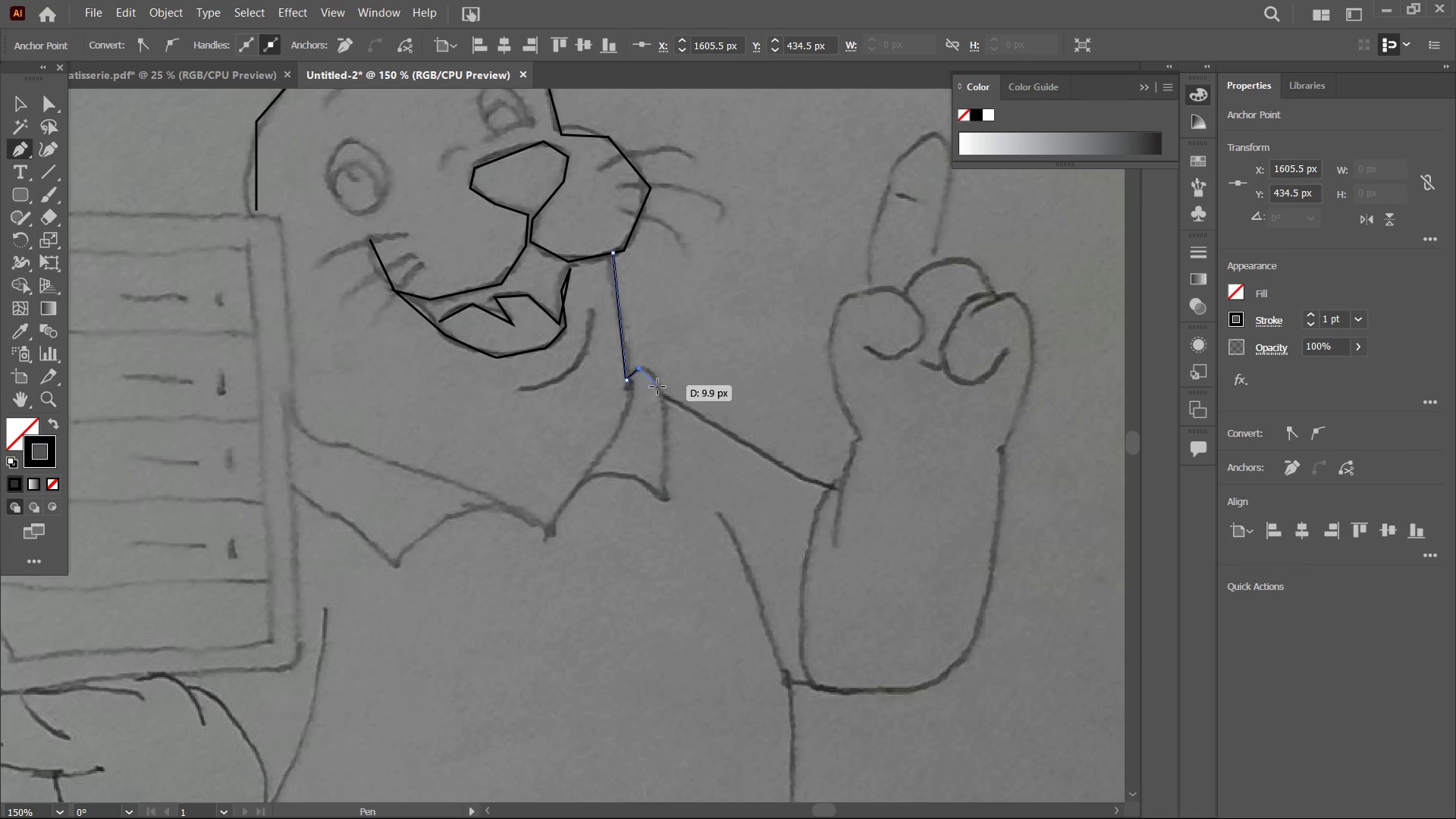 
left_click([661, 389])
 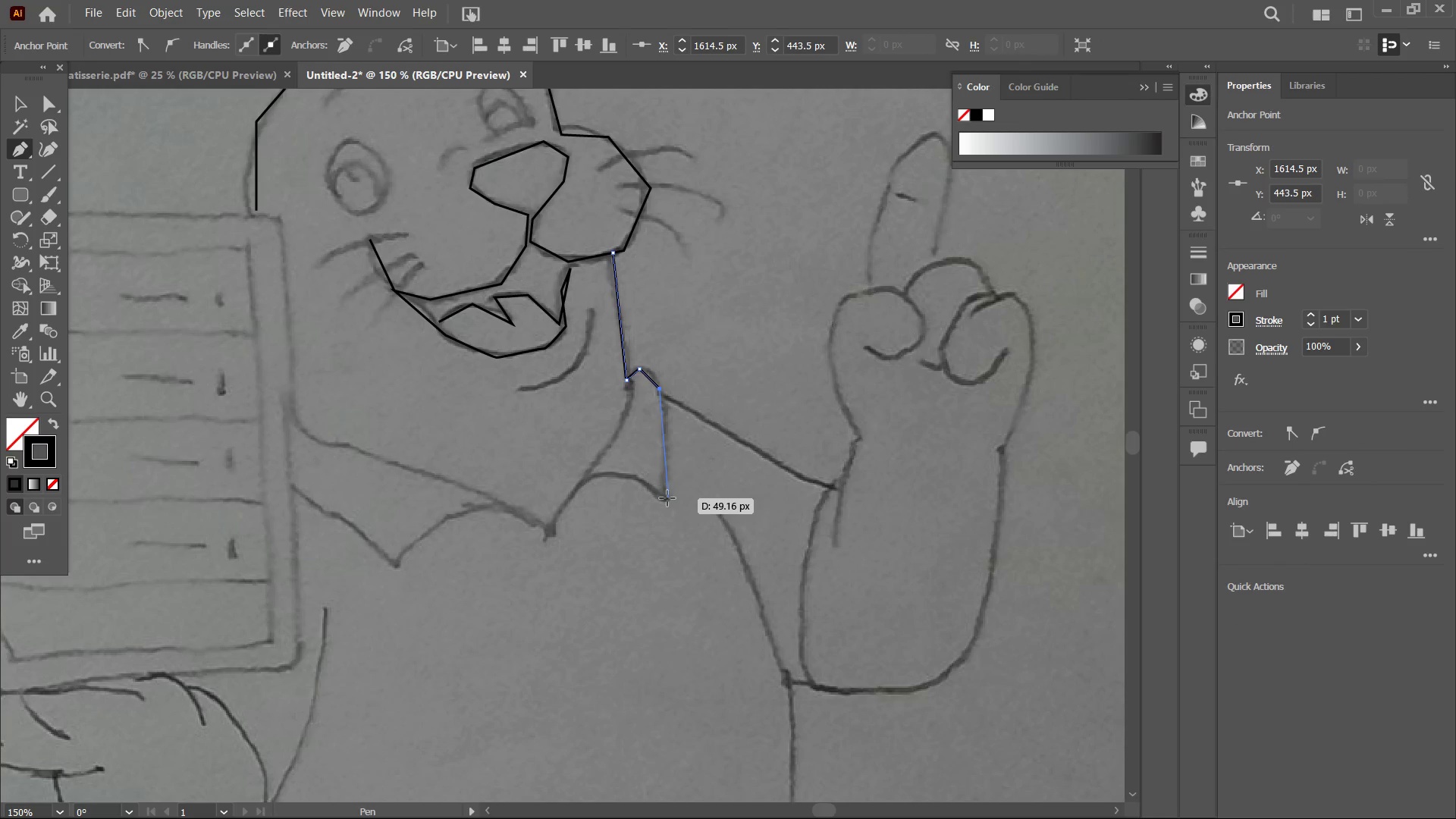 
left_click([667, 498])
 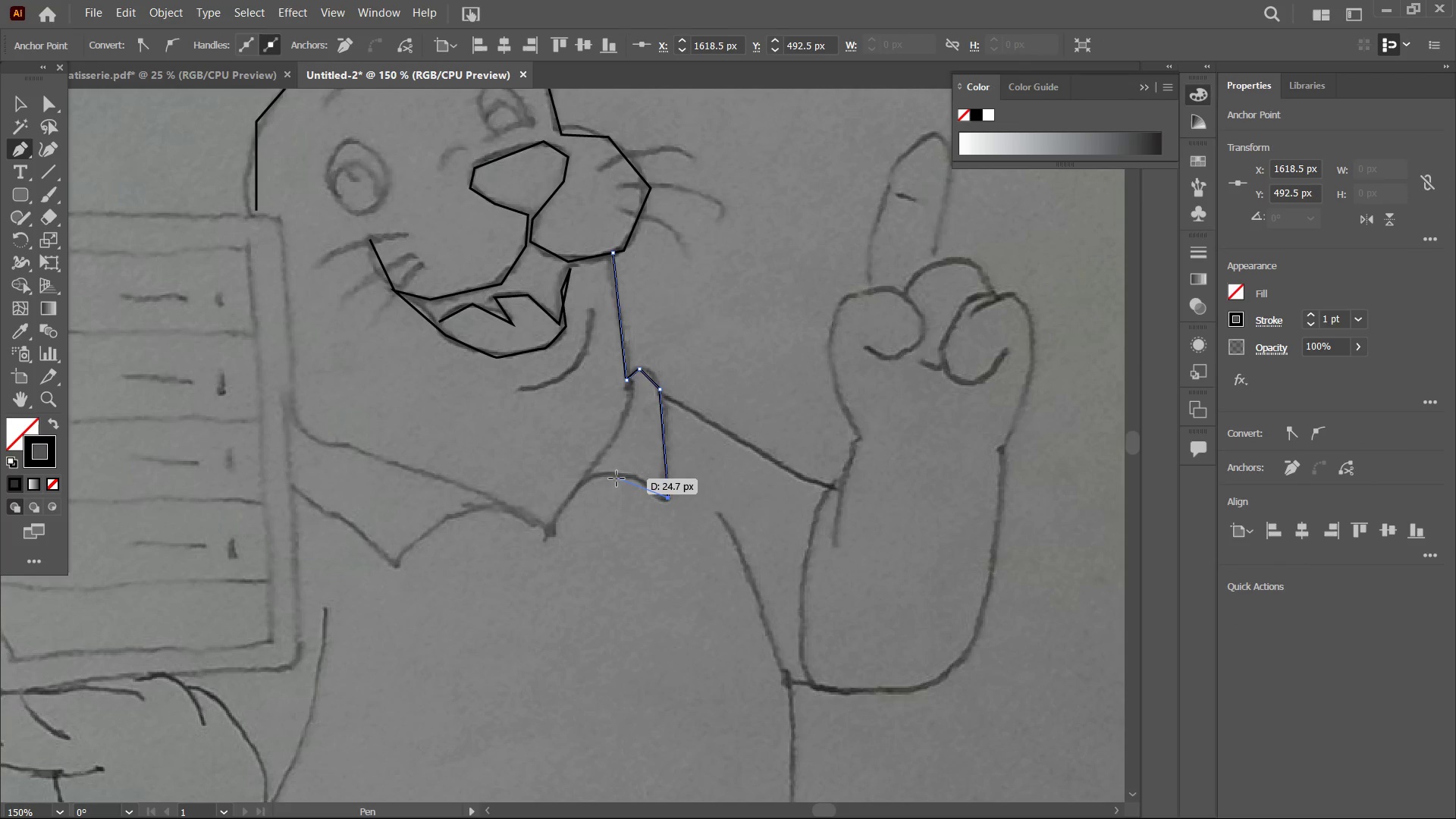 
left_click_drag(start_coordinate=[617, 475], to_coordinate=[610, 475])
 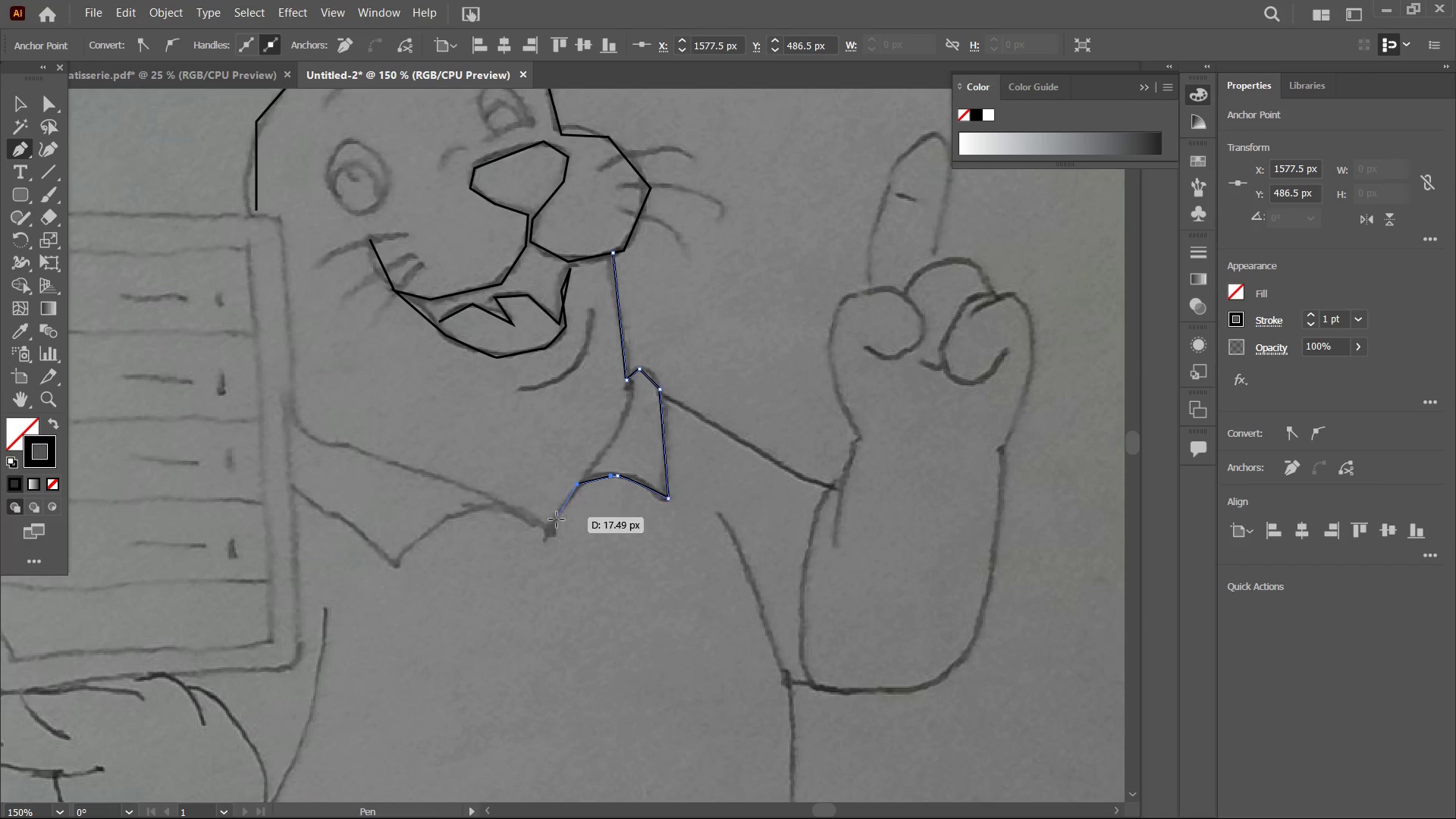 
left_click([550, 539])
 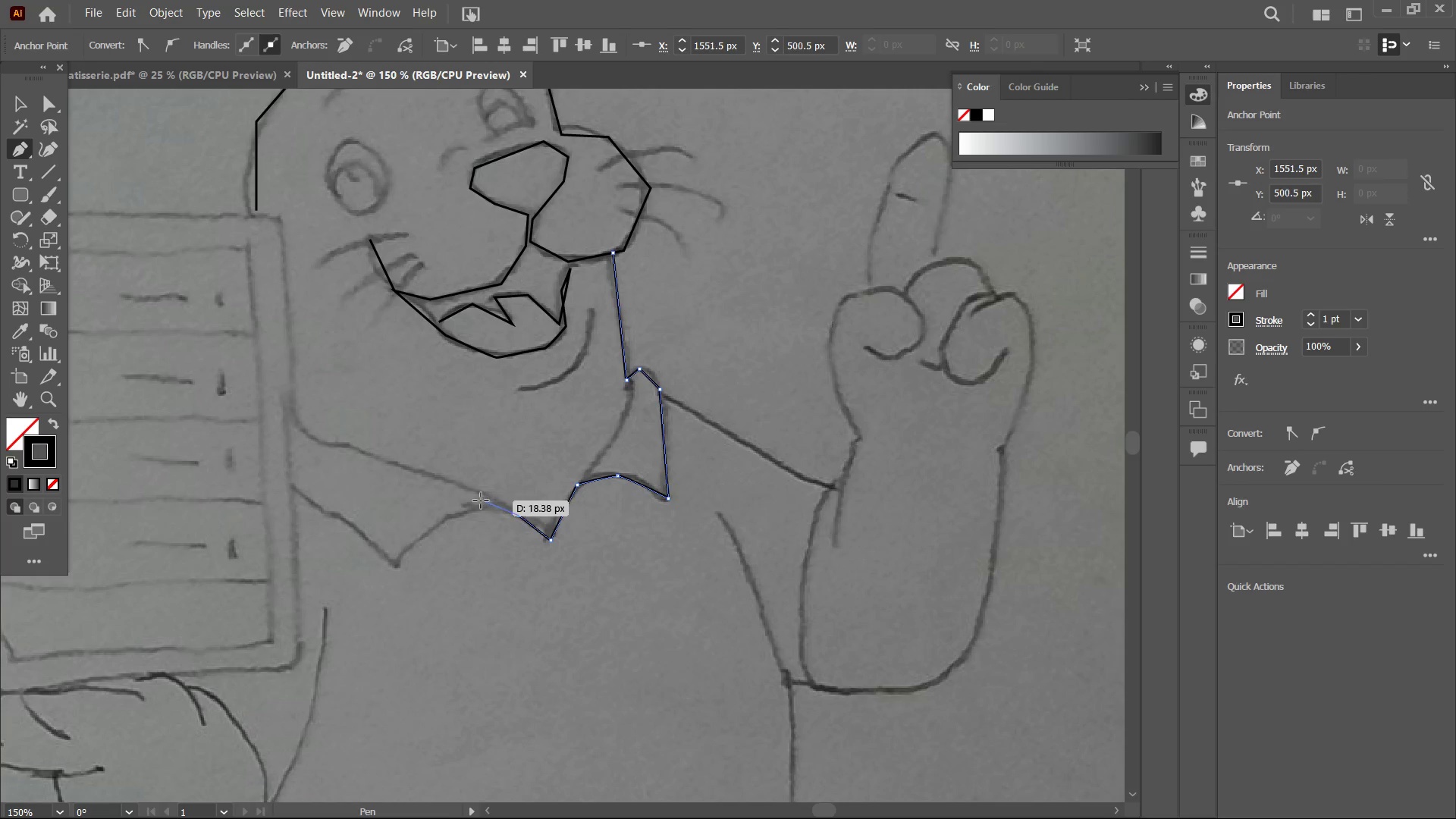 
left_click_drag(start_coordinate=[469, 510], to_coordinate=[450, 516])
 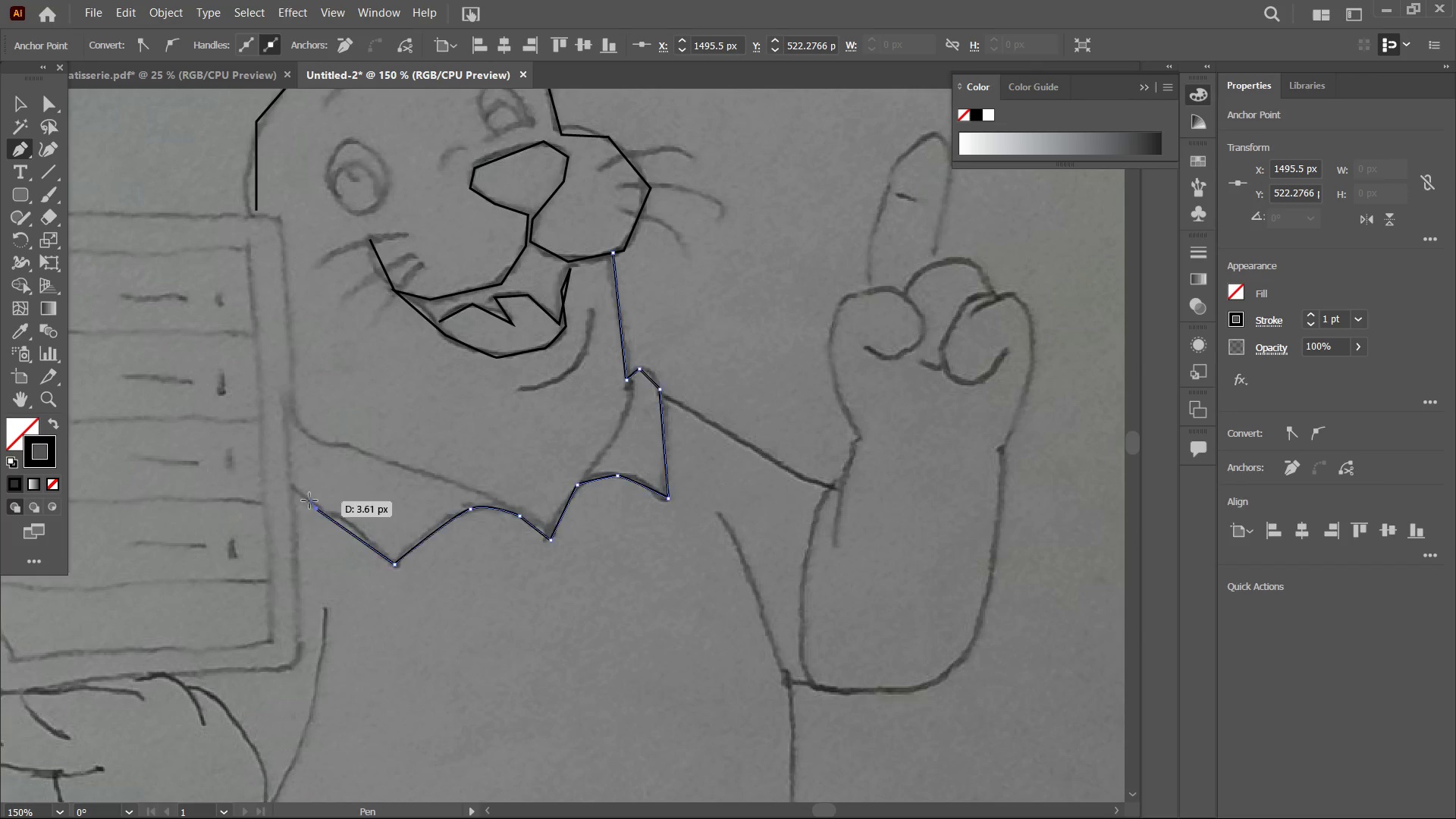 
left_click([293, 487])
 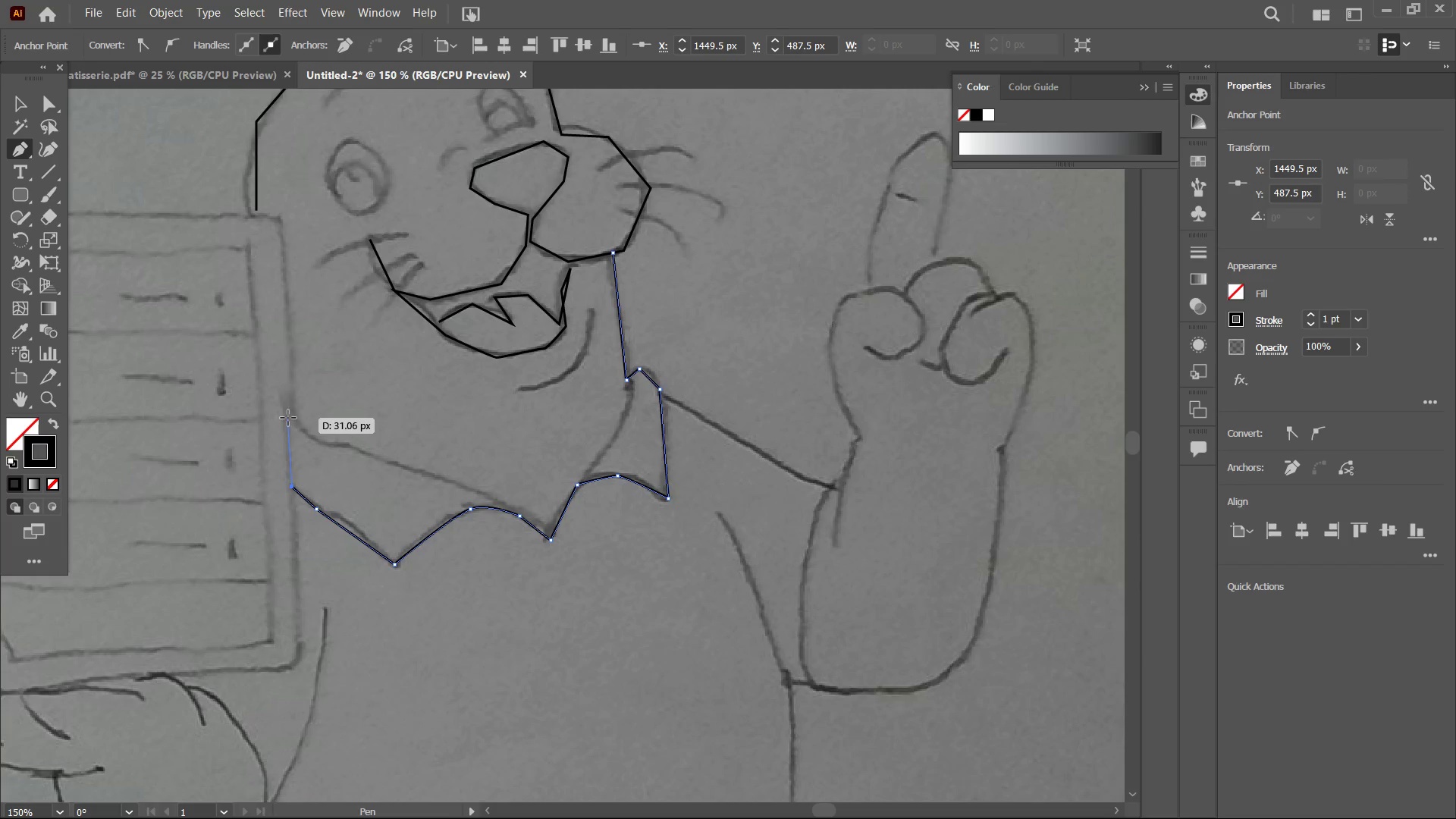 
left_click([294, 417])
 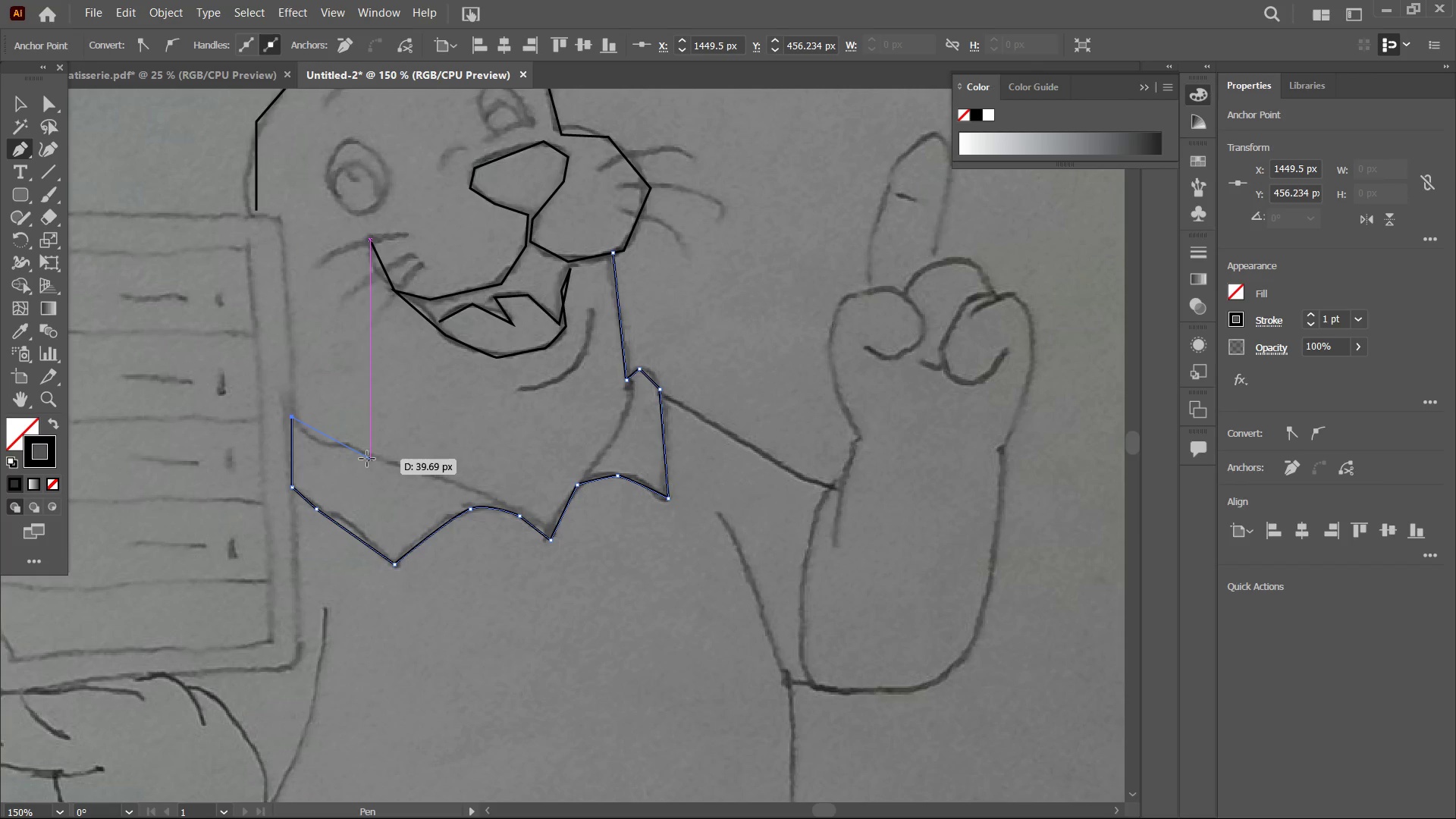 
left_click([367, 459])
 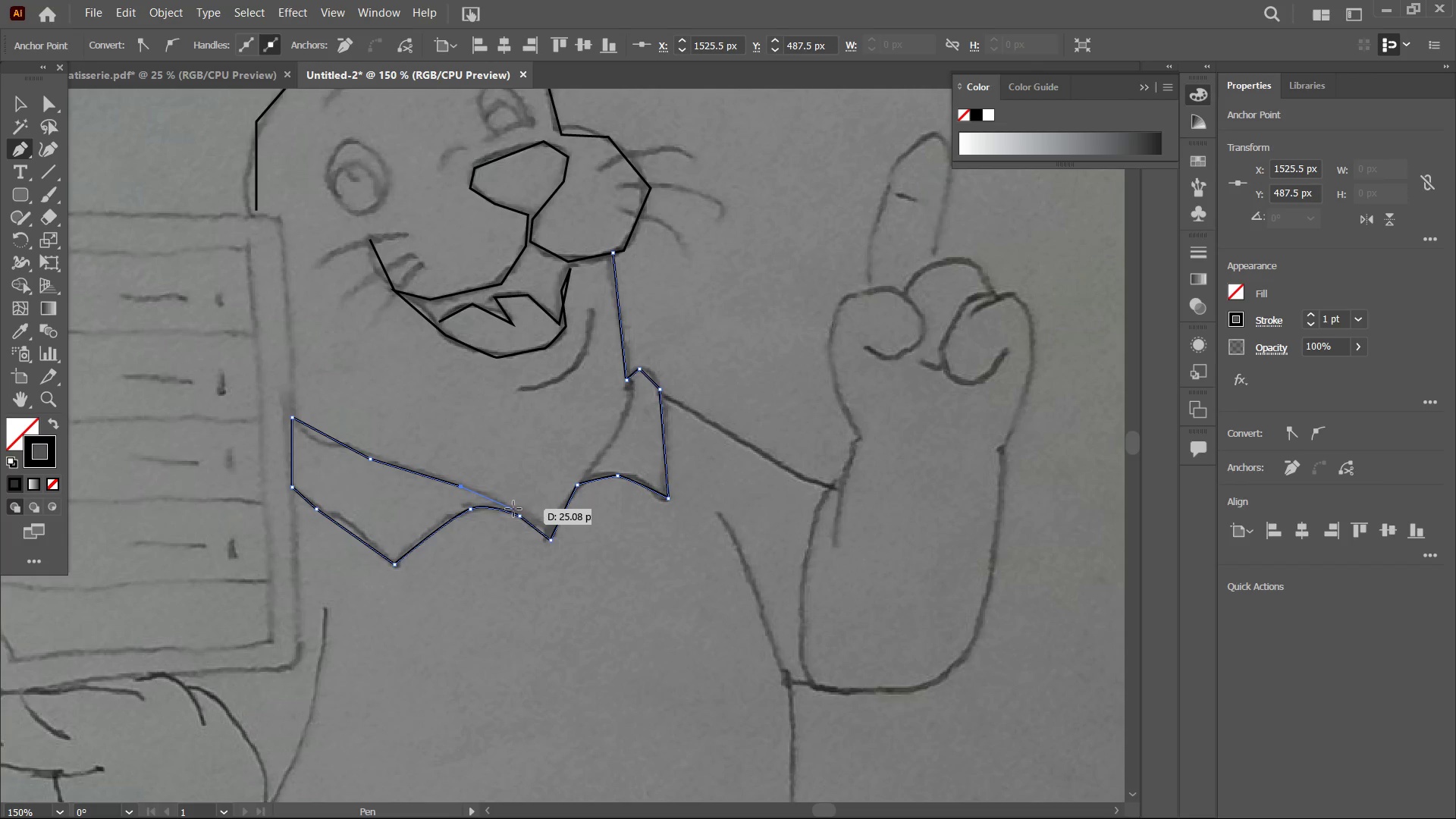 
left_click([513, 507])
 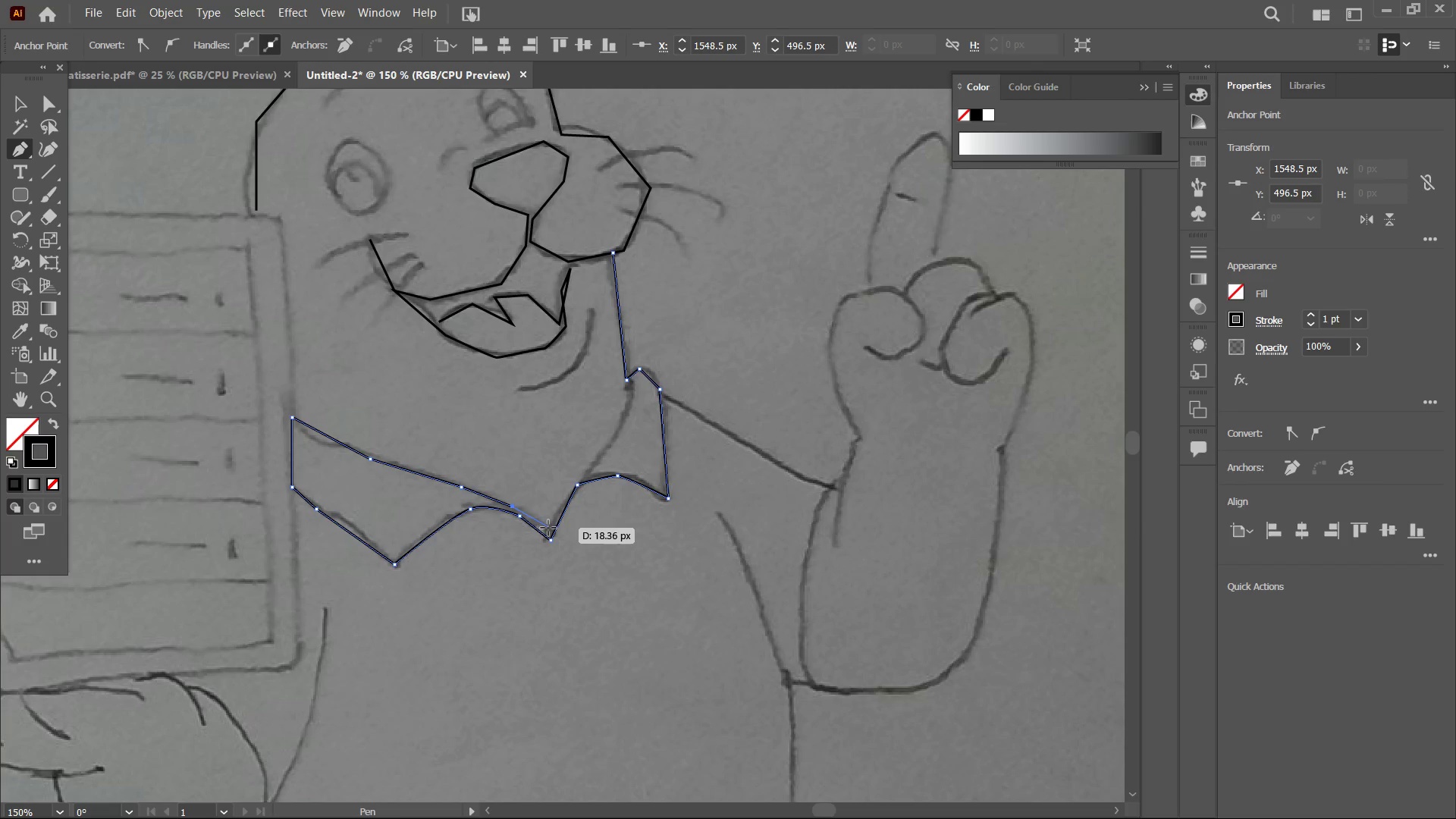 
left_click([549, 531])
 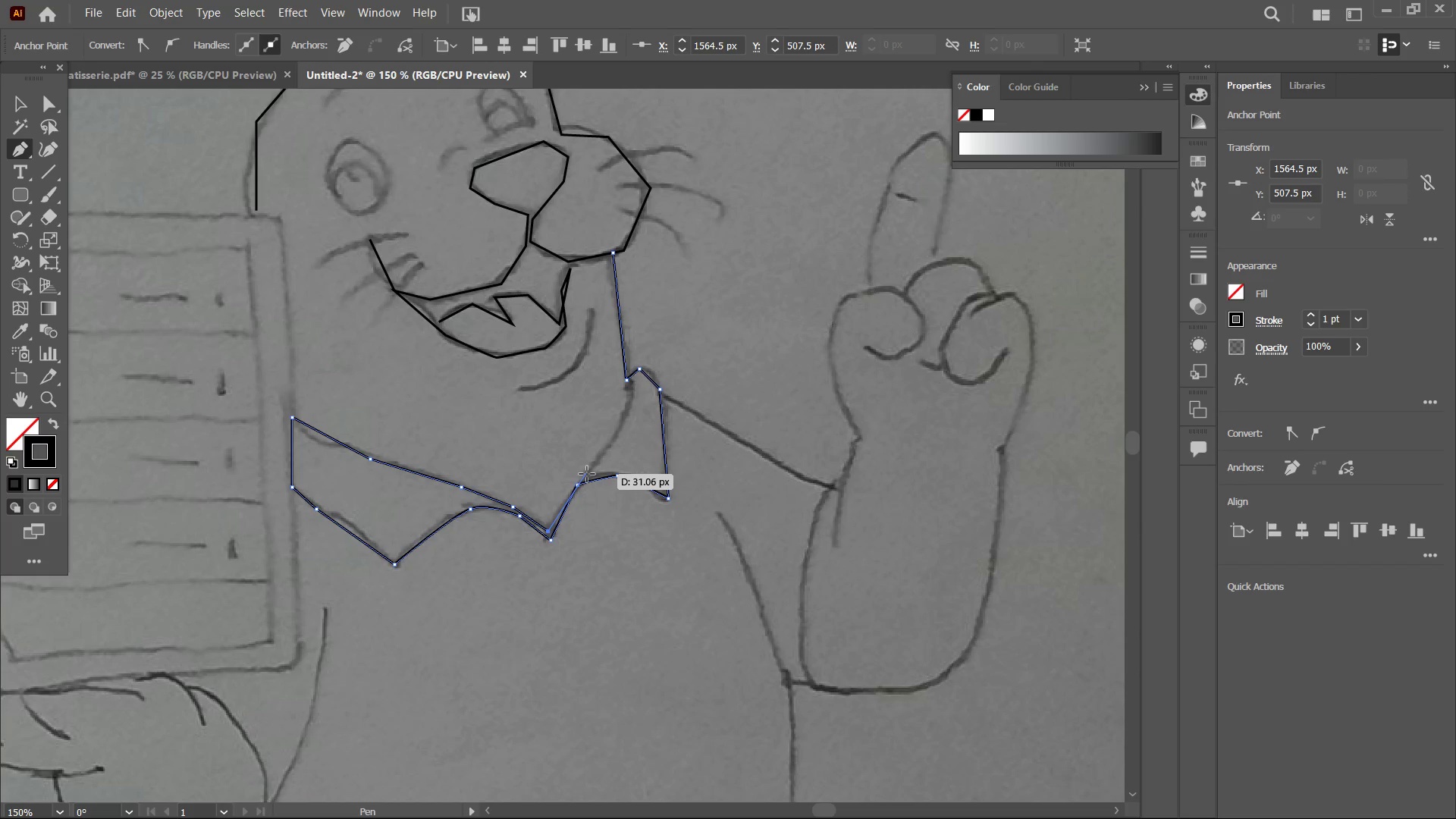 
left_click([588, 472])
 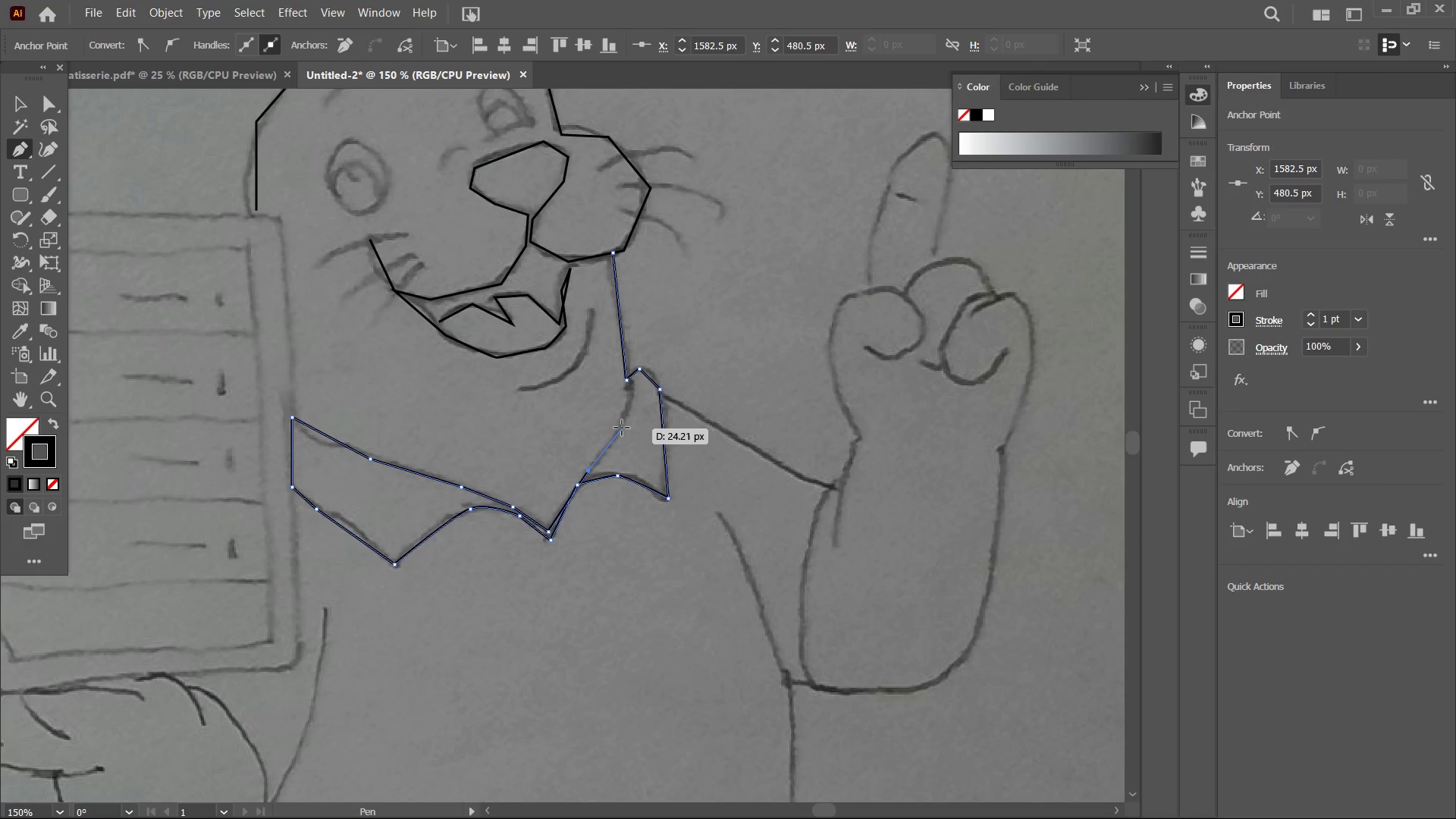 
left_click([622, 422])
 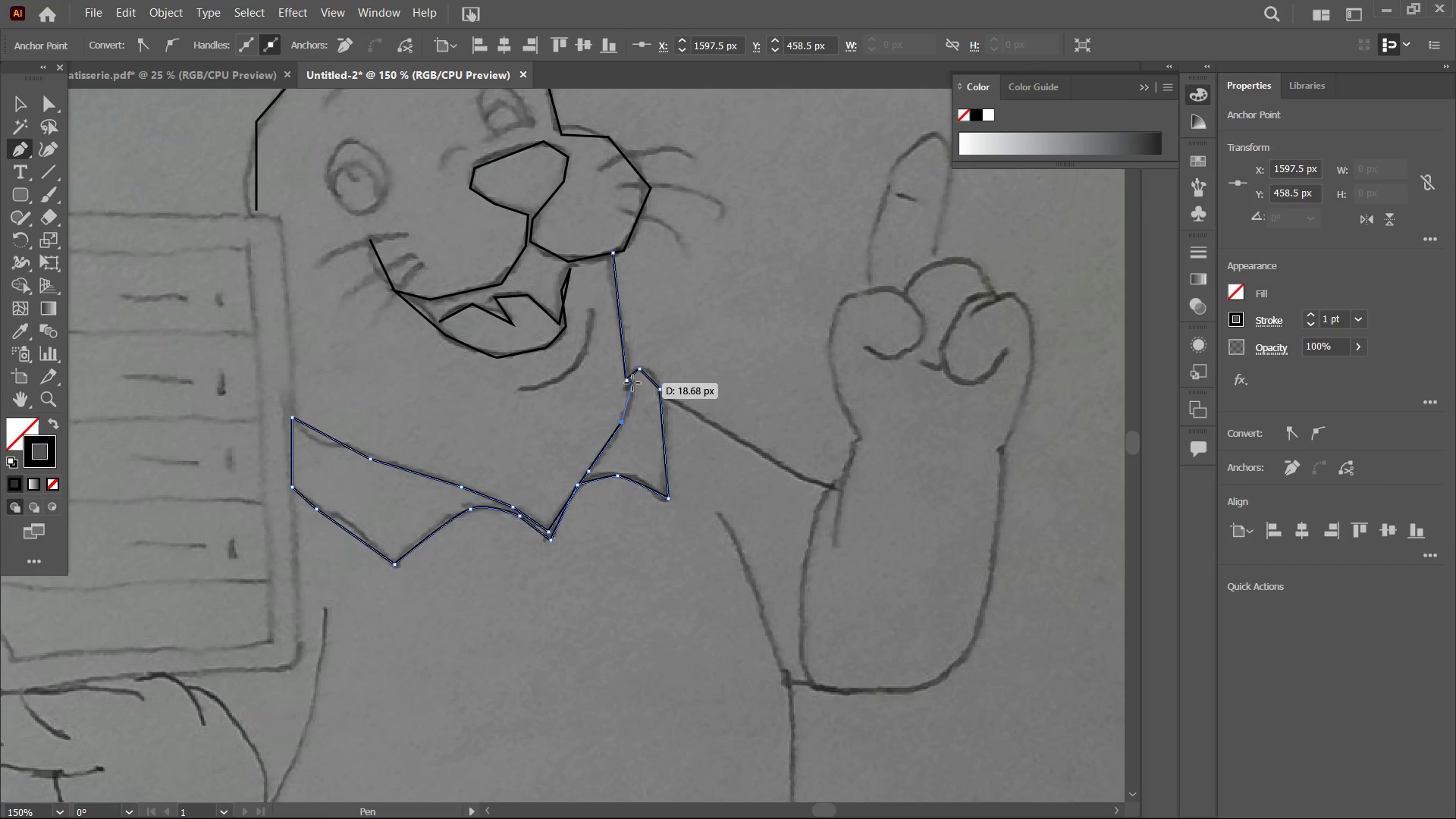 
left_click([632, 383])
 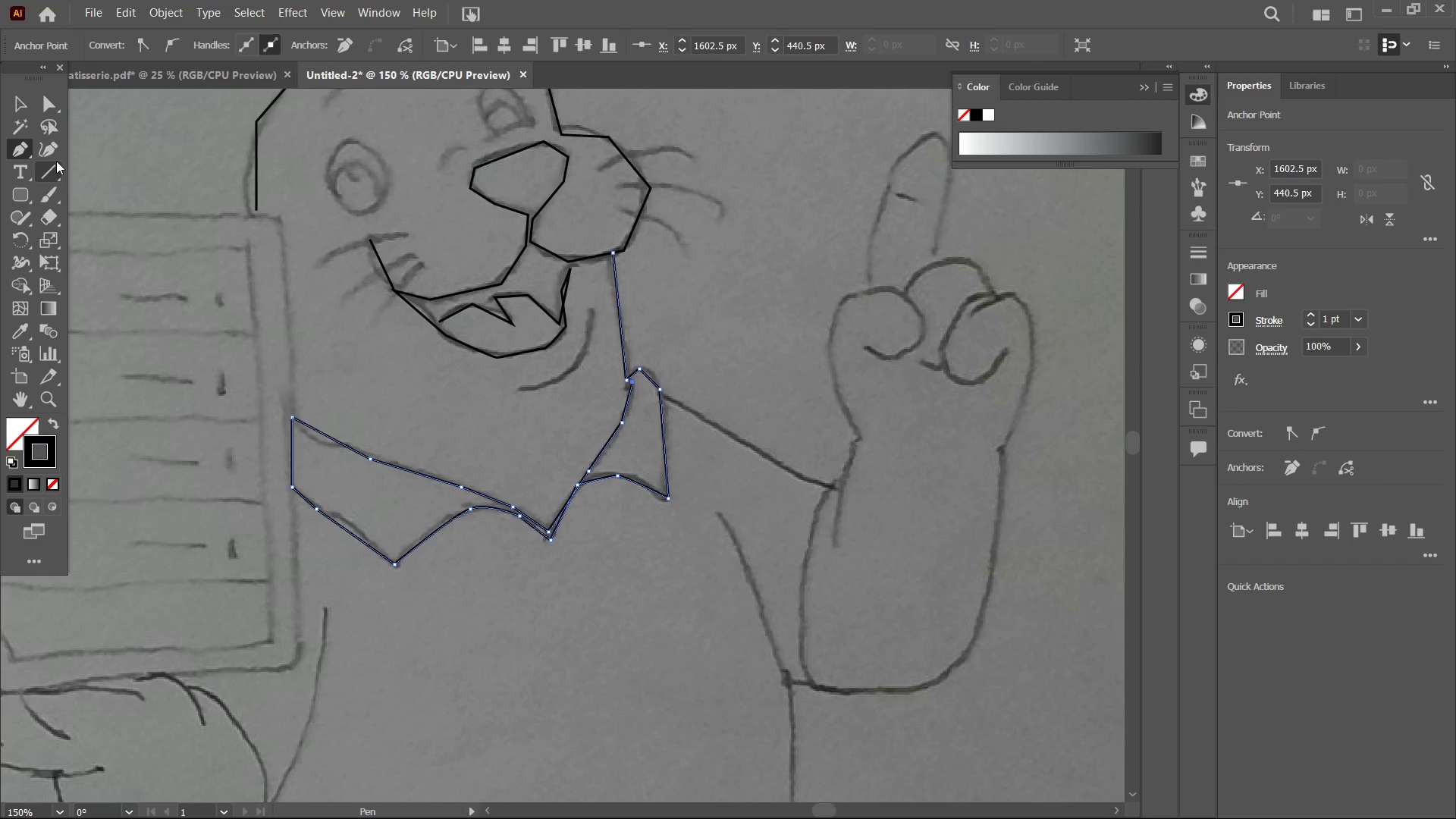 
left_click([27, 102])
 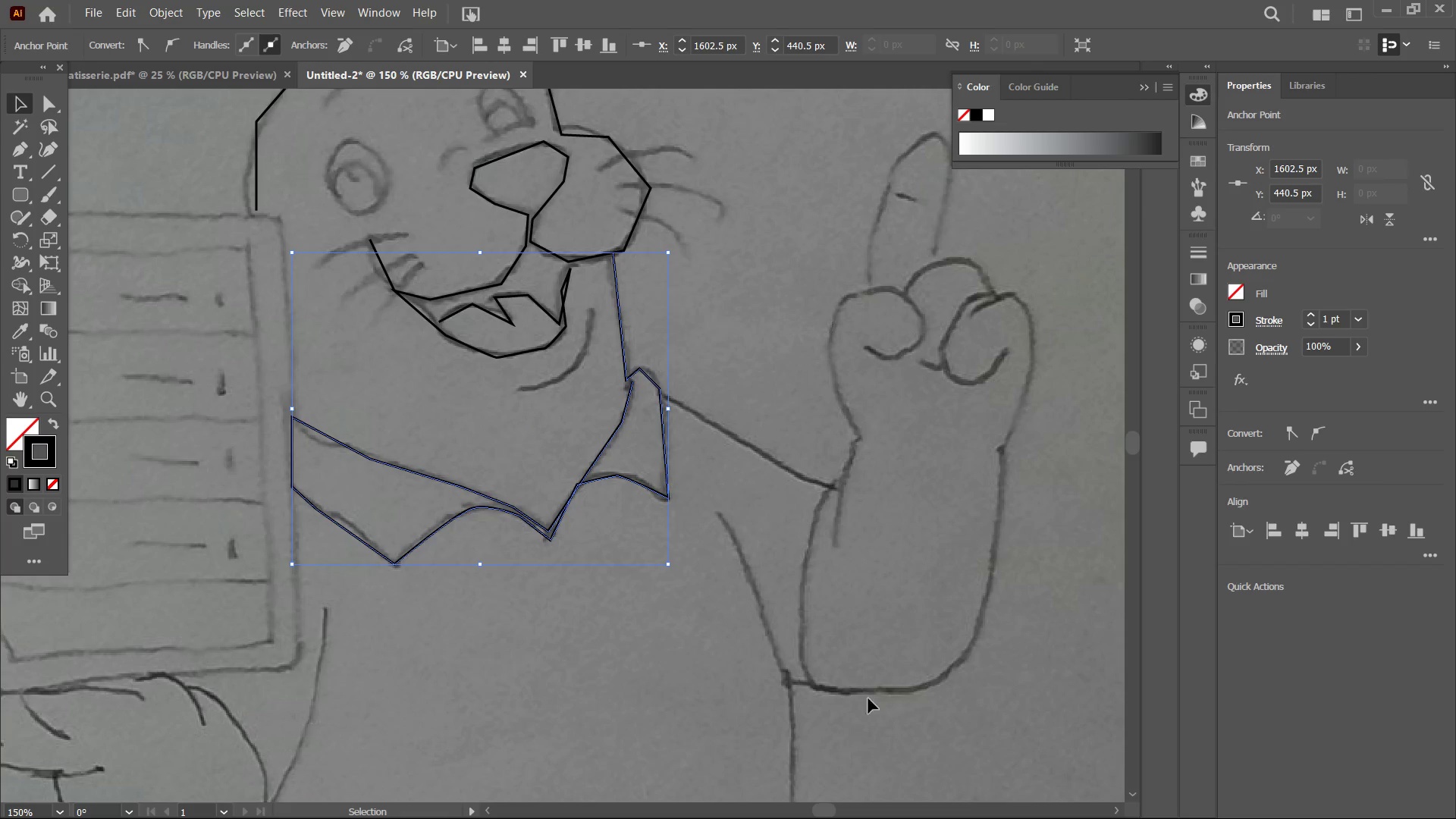 
hold_key(key=Space, duration=1.39)
 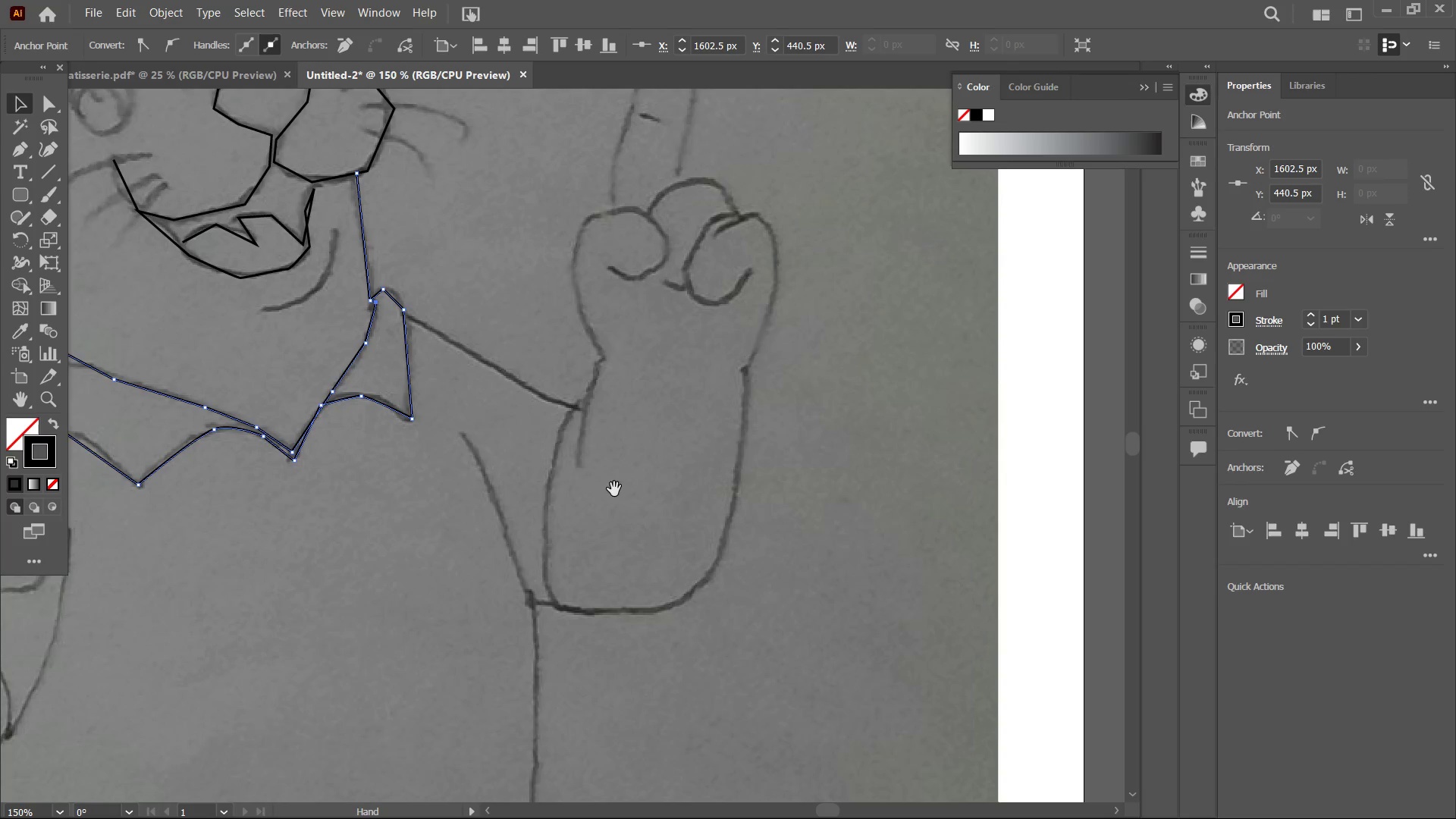 
left_click_drag(start_coordinate=[797, 676], to_coordinate=[541, 597])
 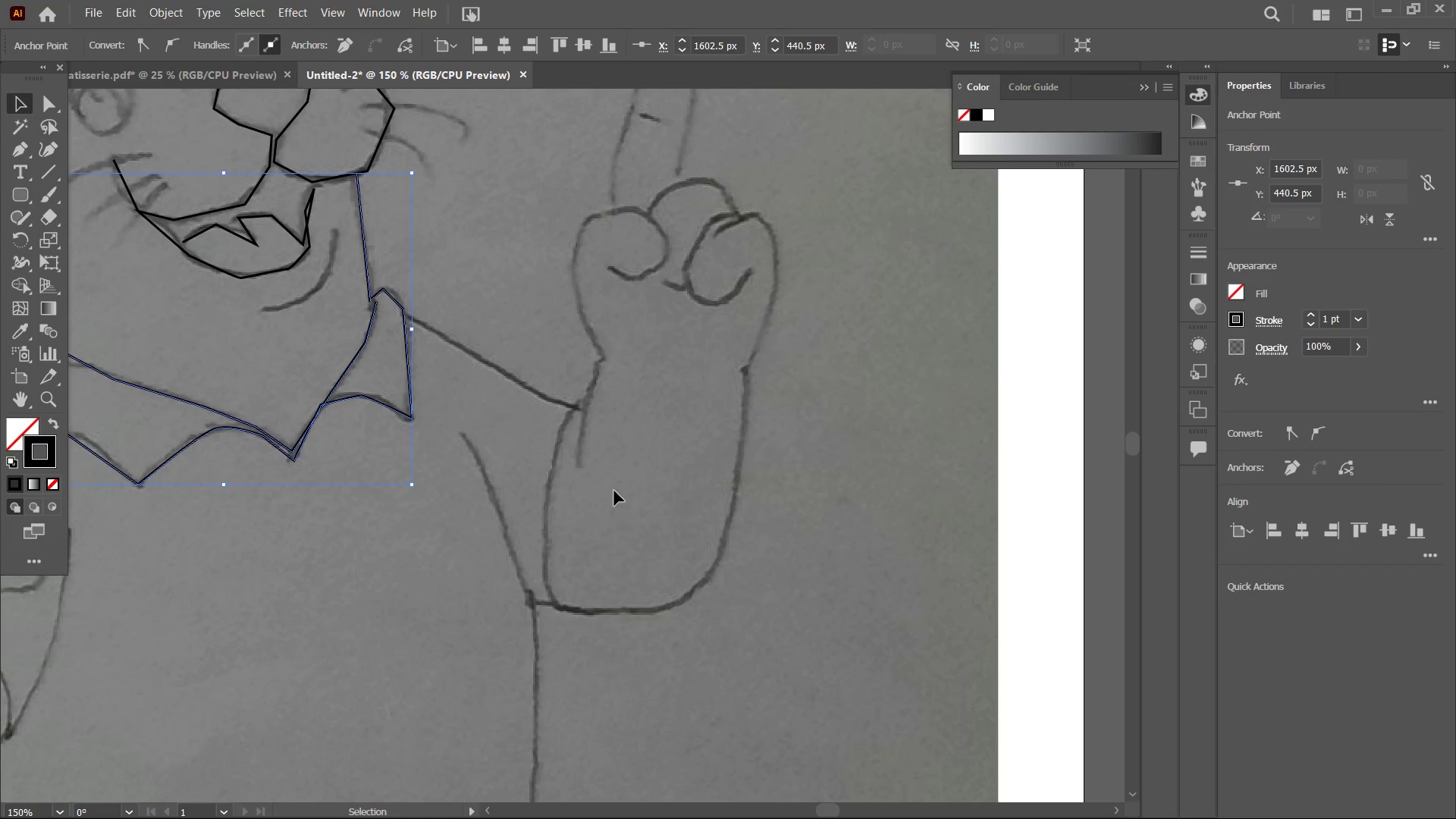 
hold_key(key=Space, duration=0.78)
 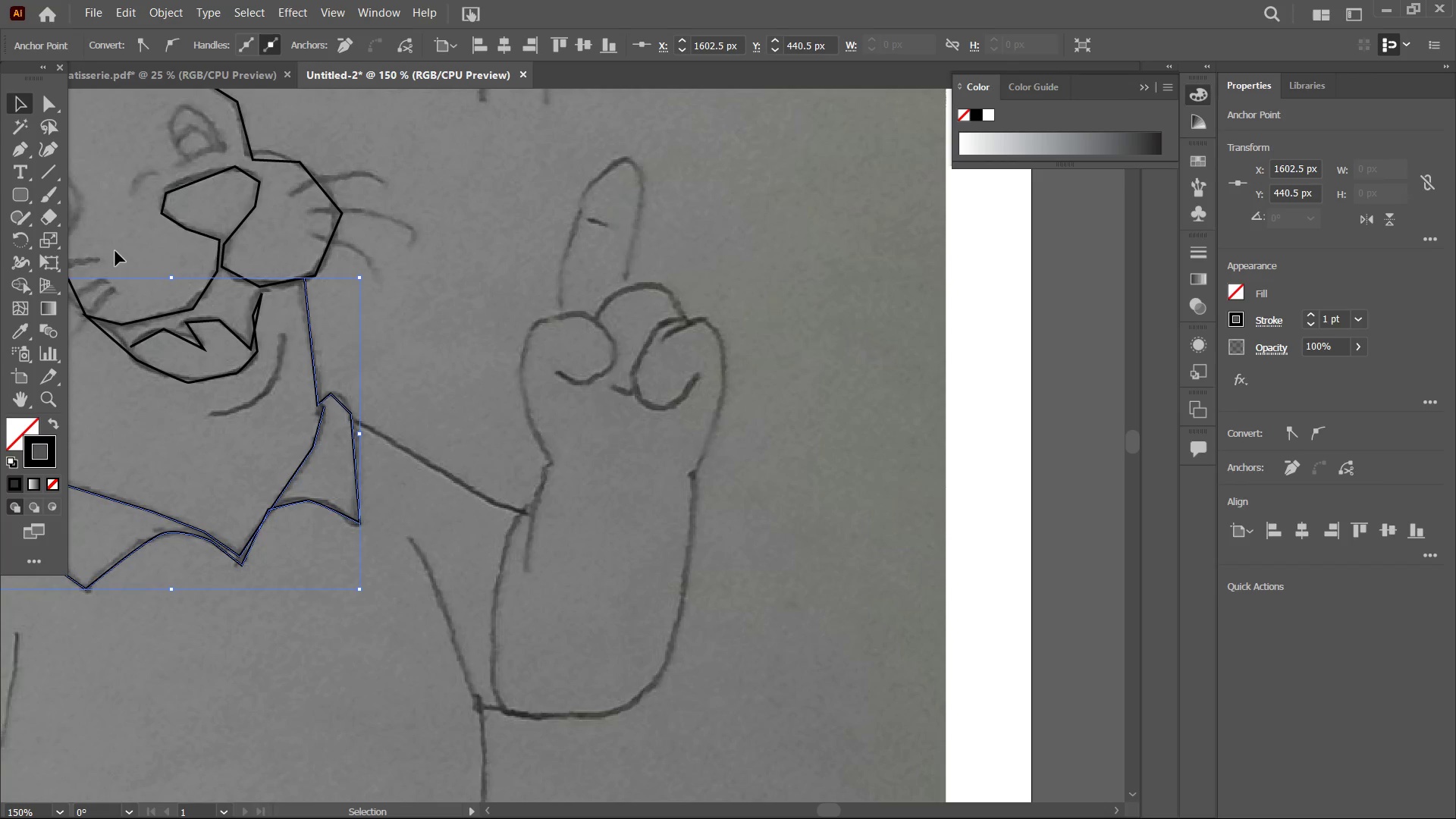 
left_click_drag(start_coordinate=[614, 489], to_coordinate=[562, 594])
 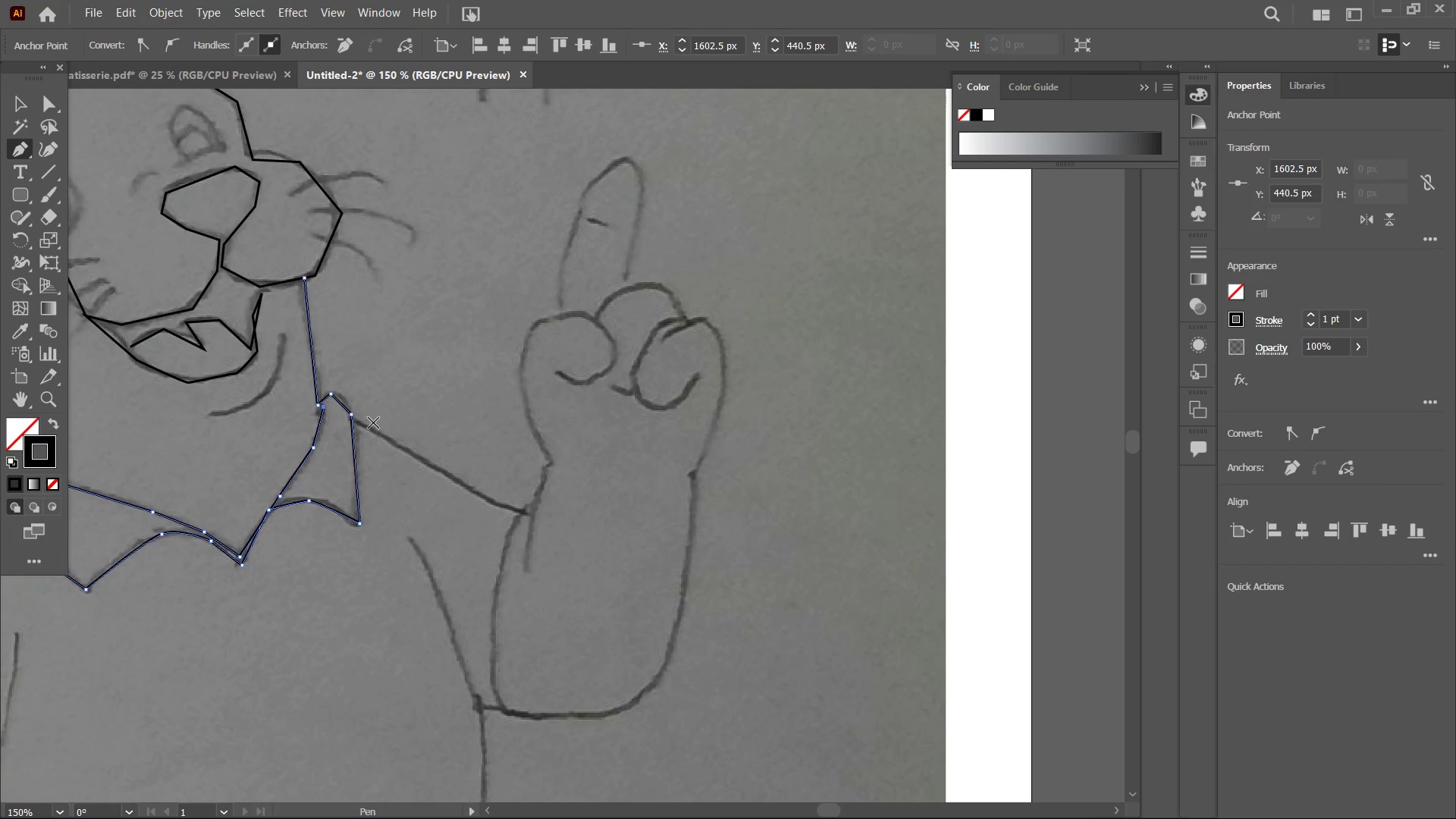 
left_click([354, 419])
 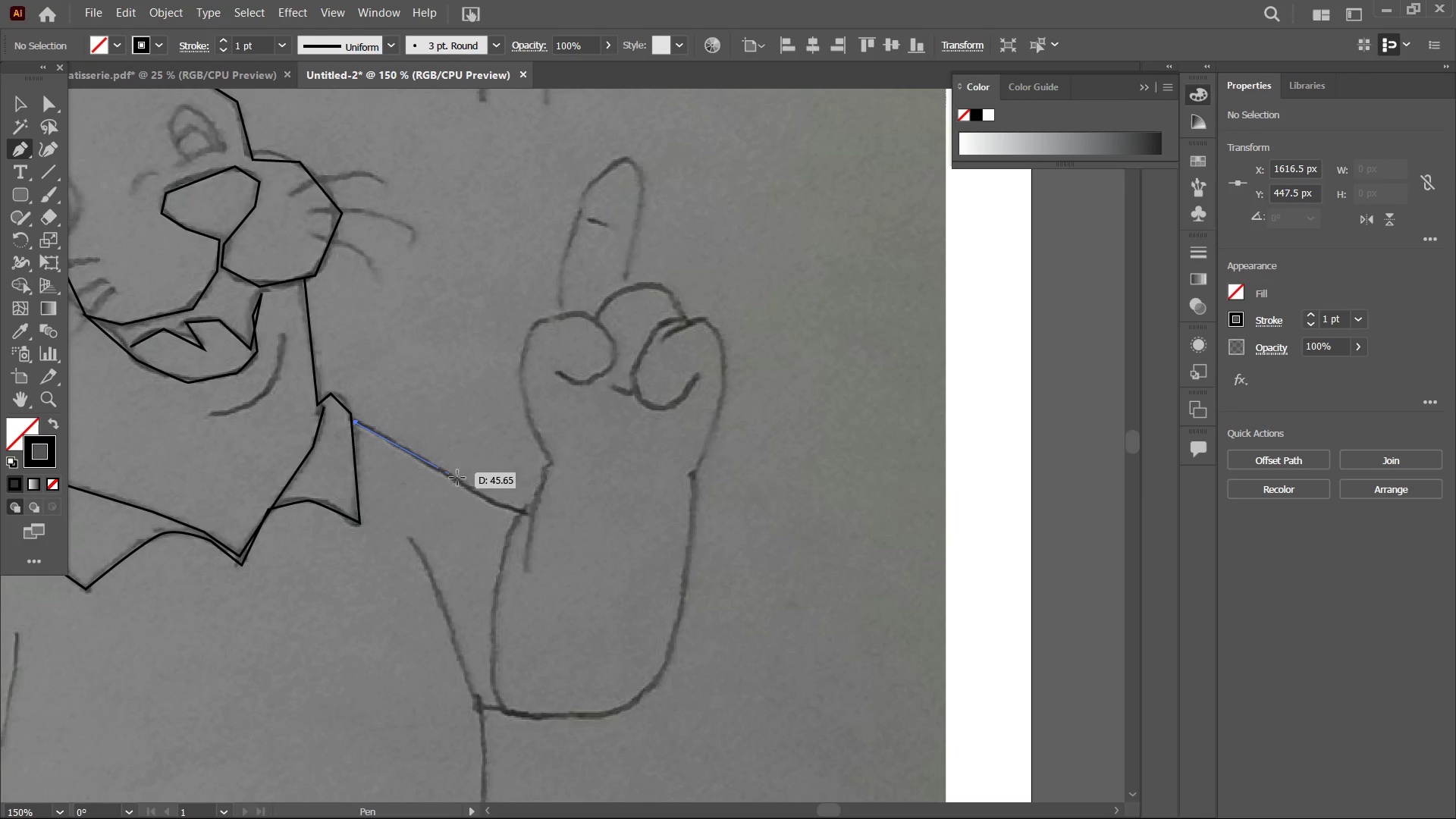 
left_click([521, 516])
 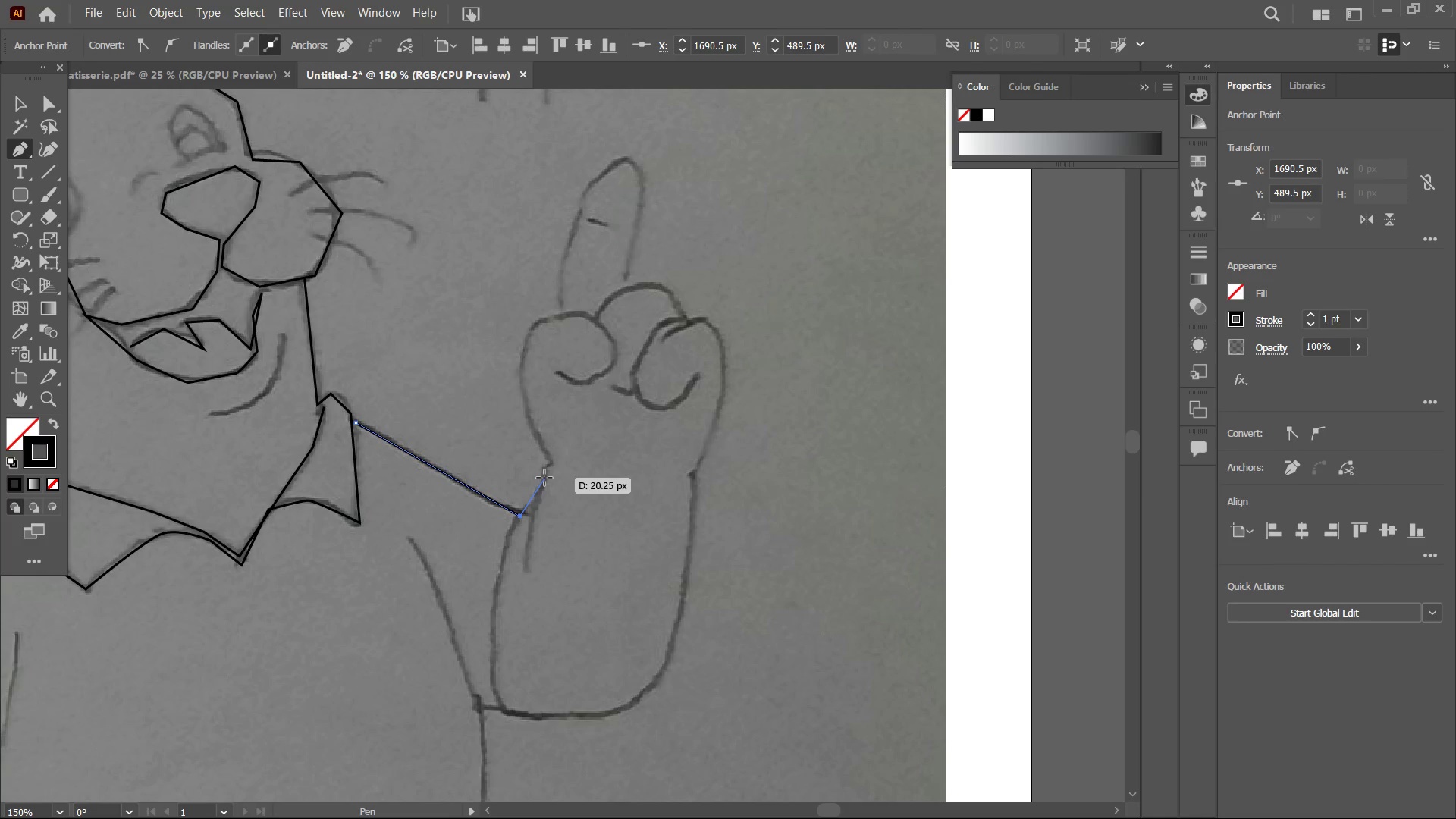 
left_click([546, 471])
 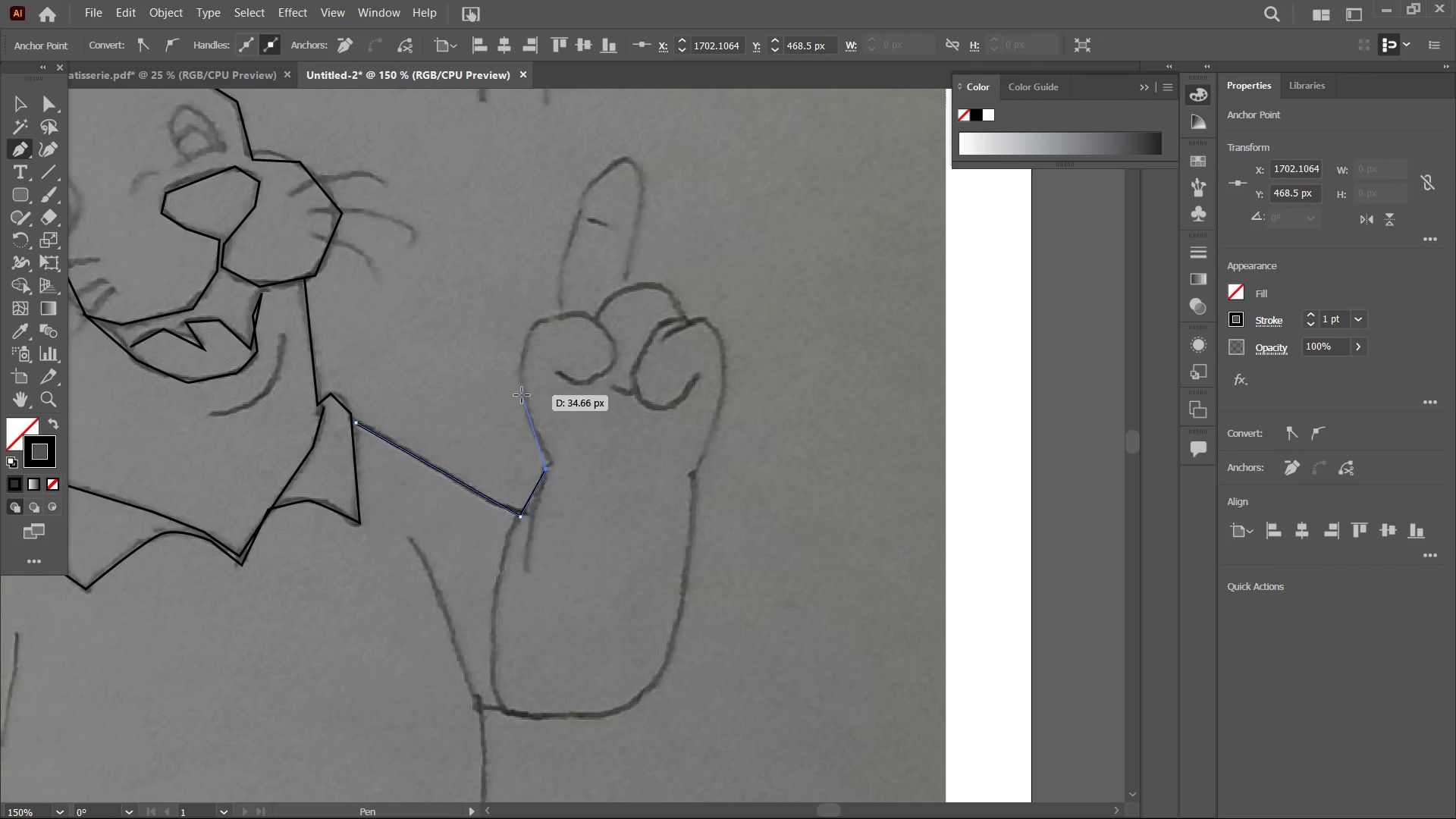 
left_click([522, 399])
 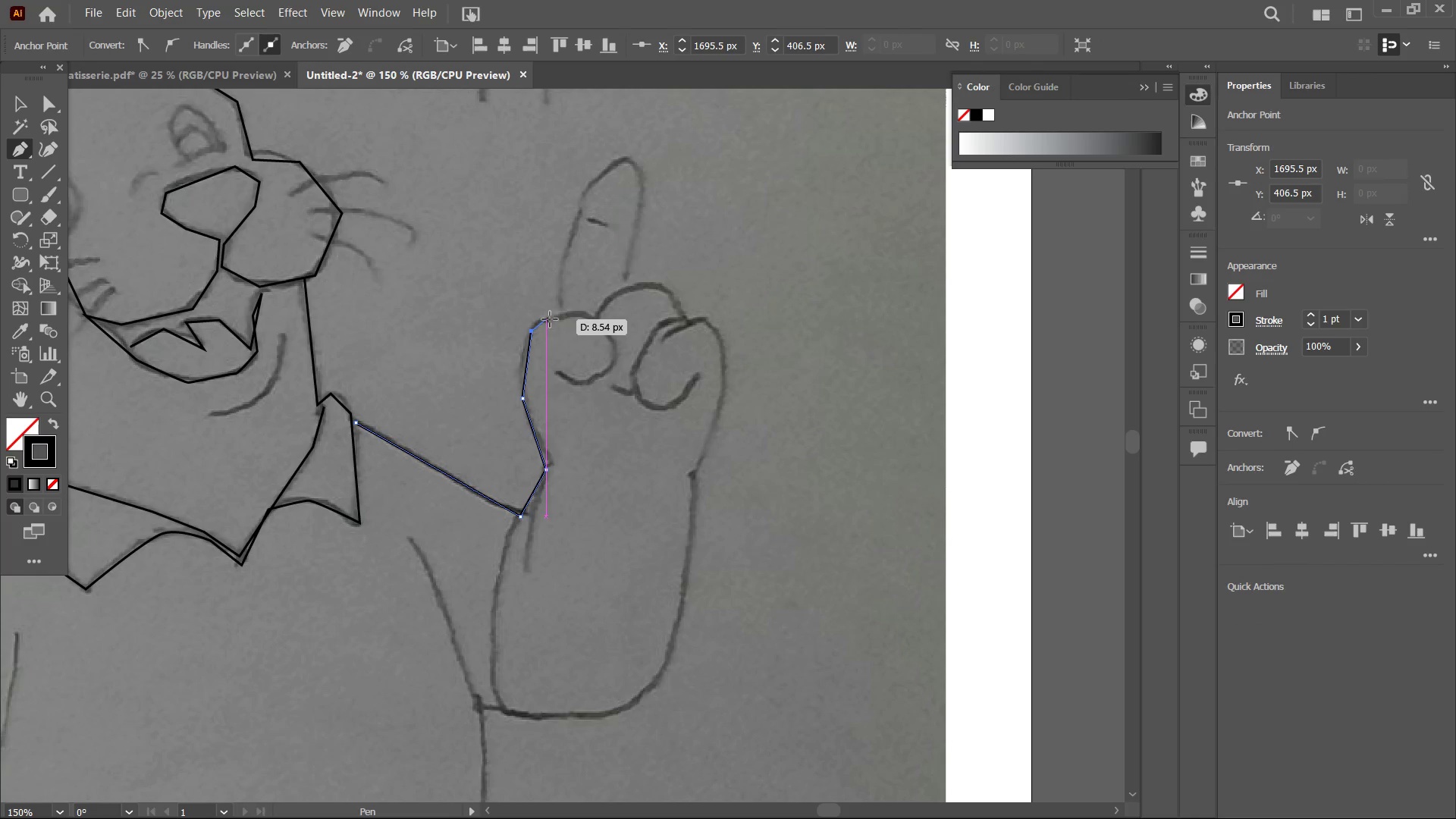 
left_click([563, 316])
 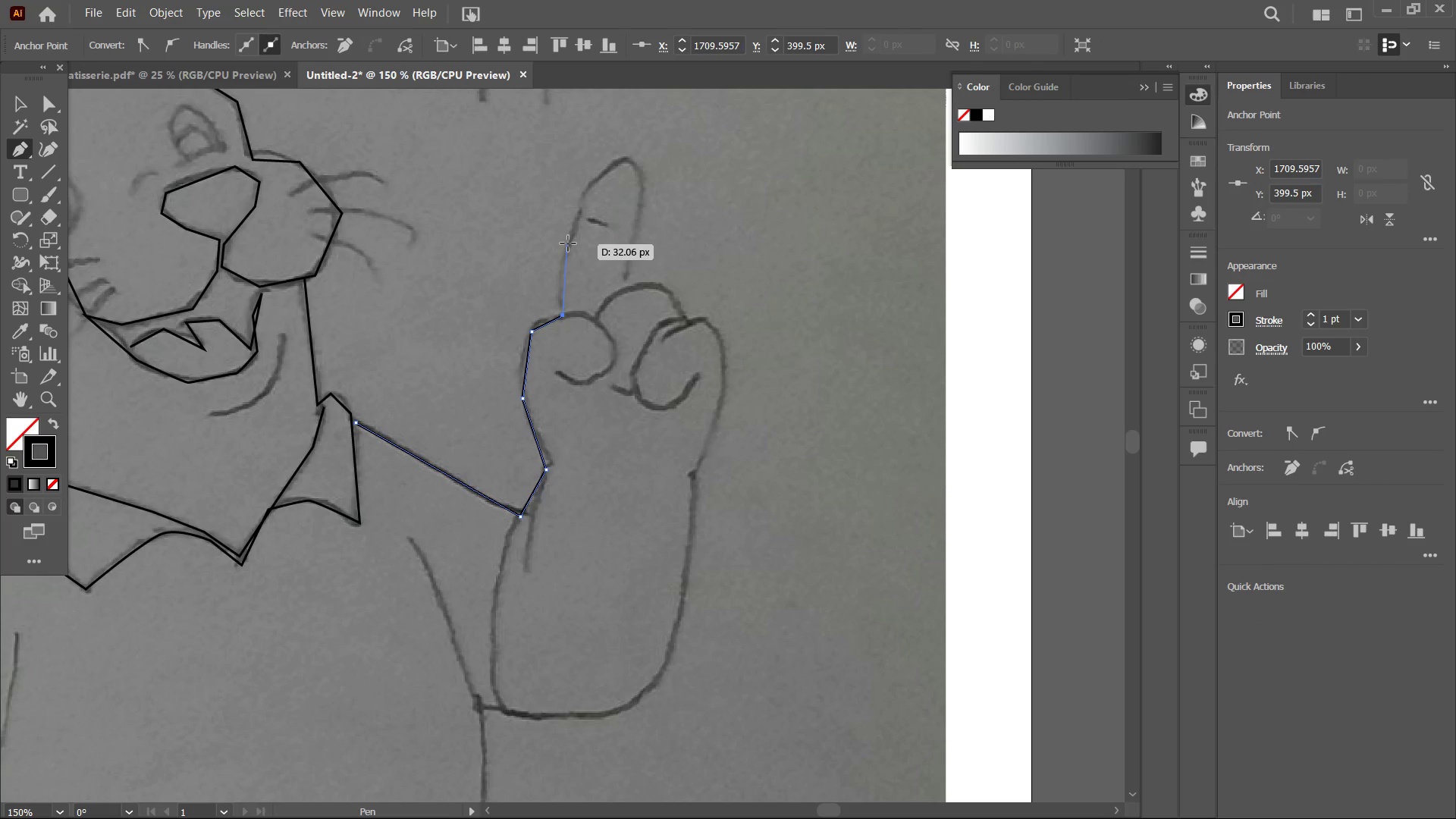 
left_click([570, 243])
 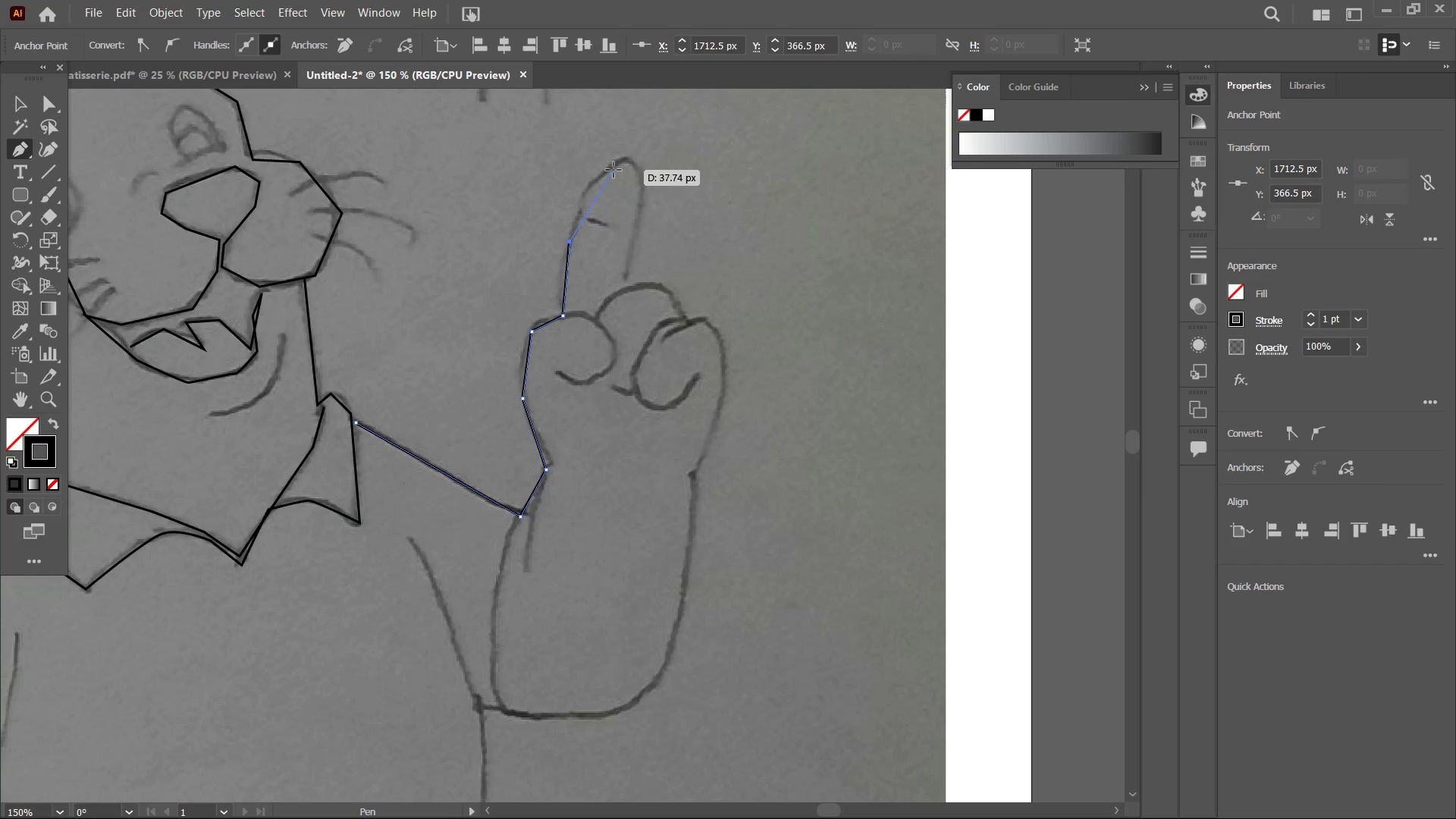 
left_click([603, 174])
 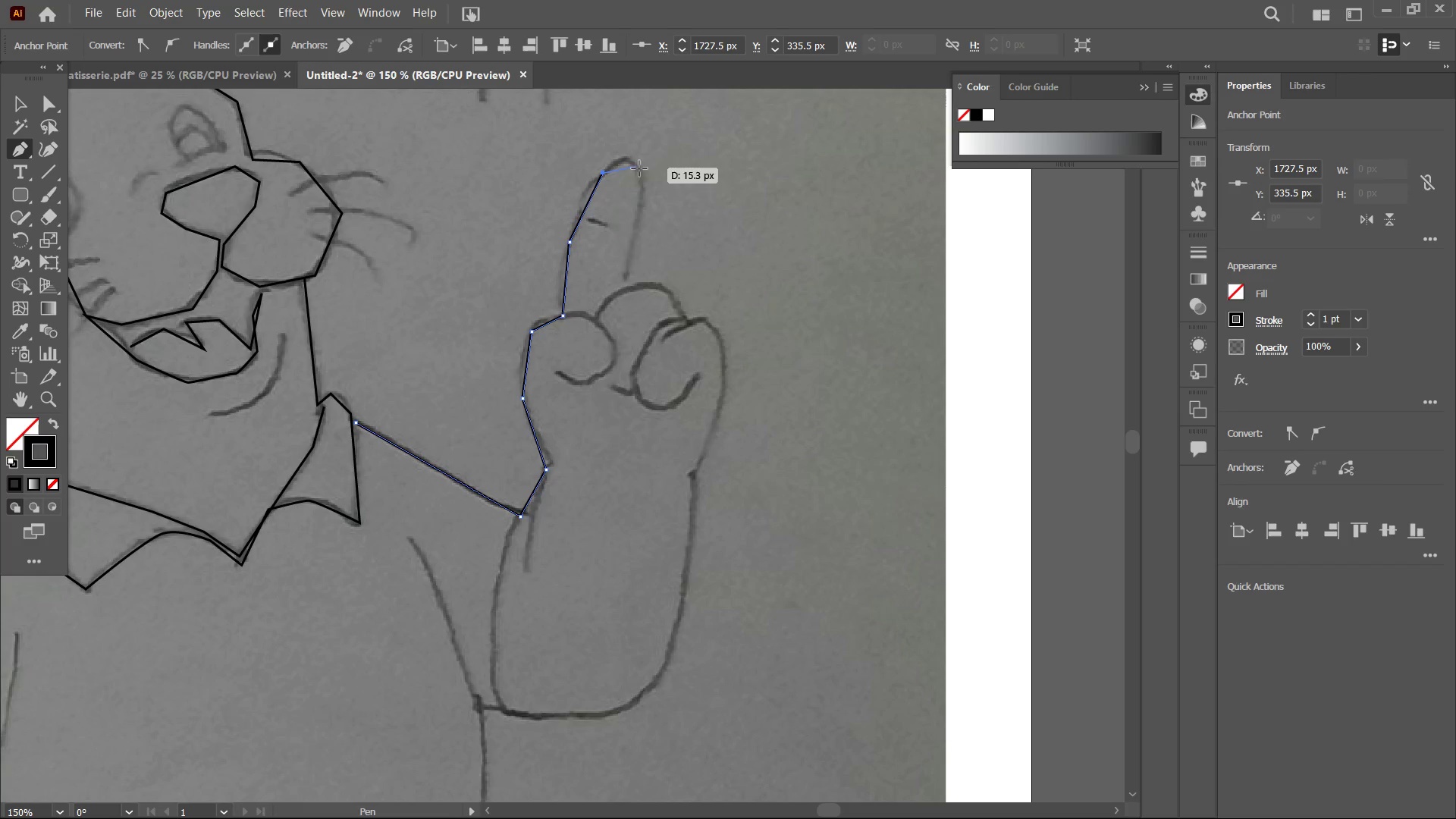 
left_click([643, 173])
 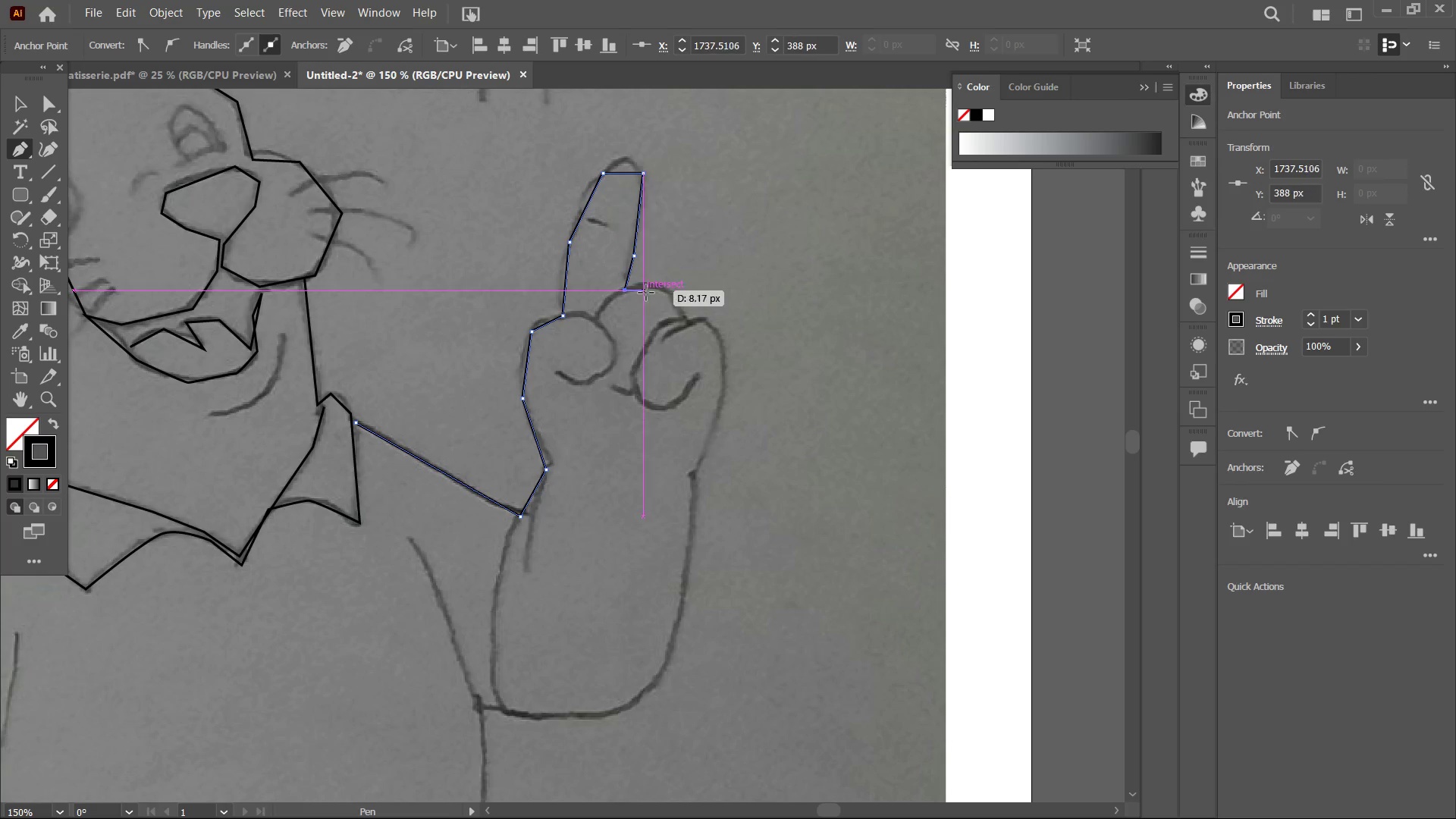 
left_click([664, 286])
 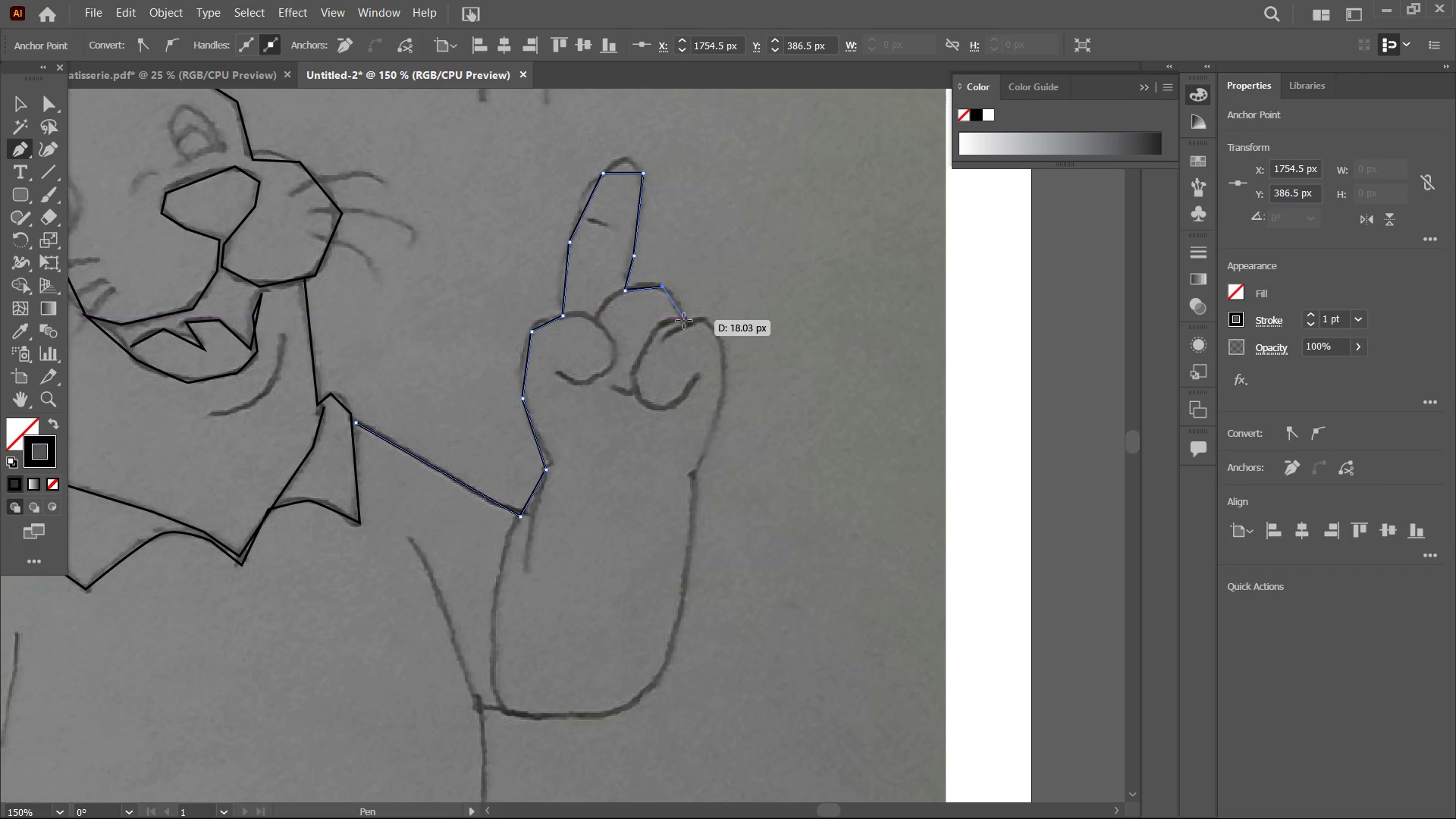 
left_click([686, 322])
 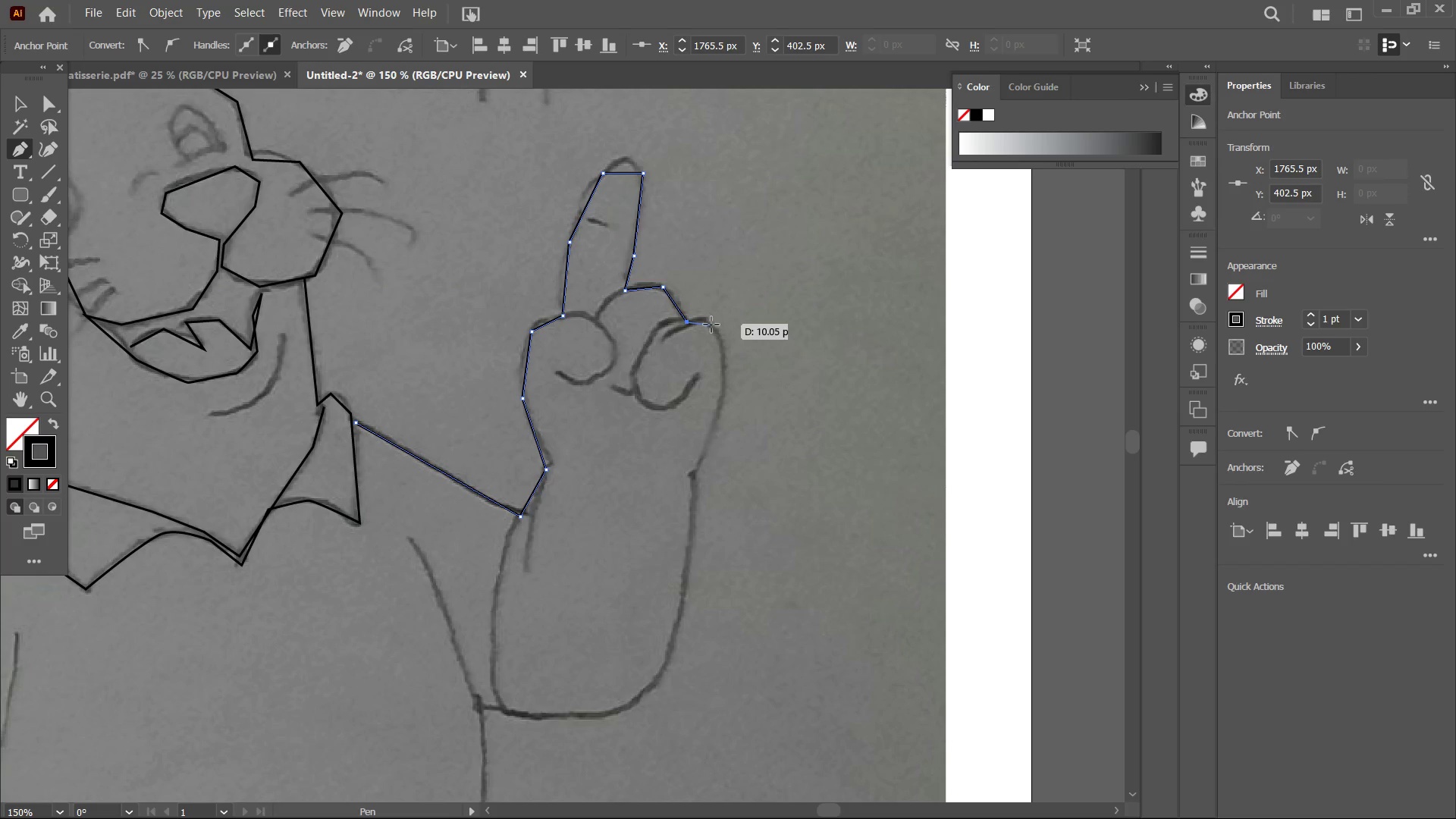 
left_click([720, 332])
 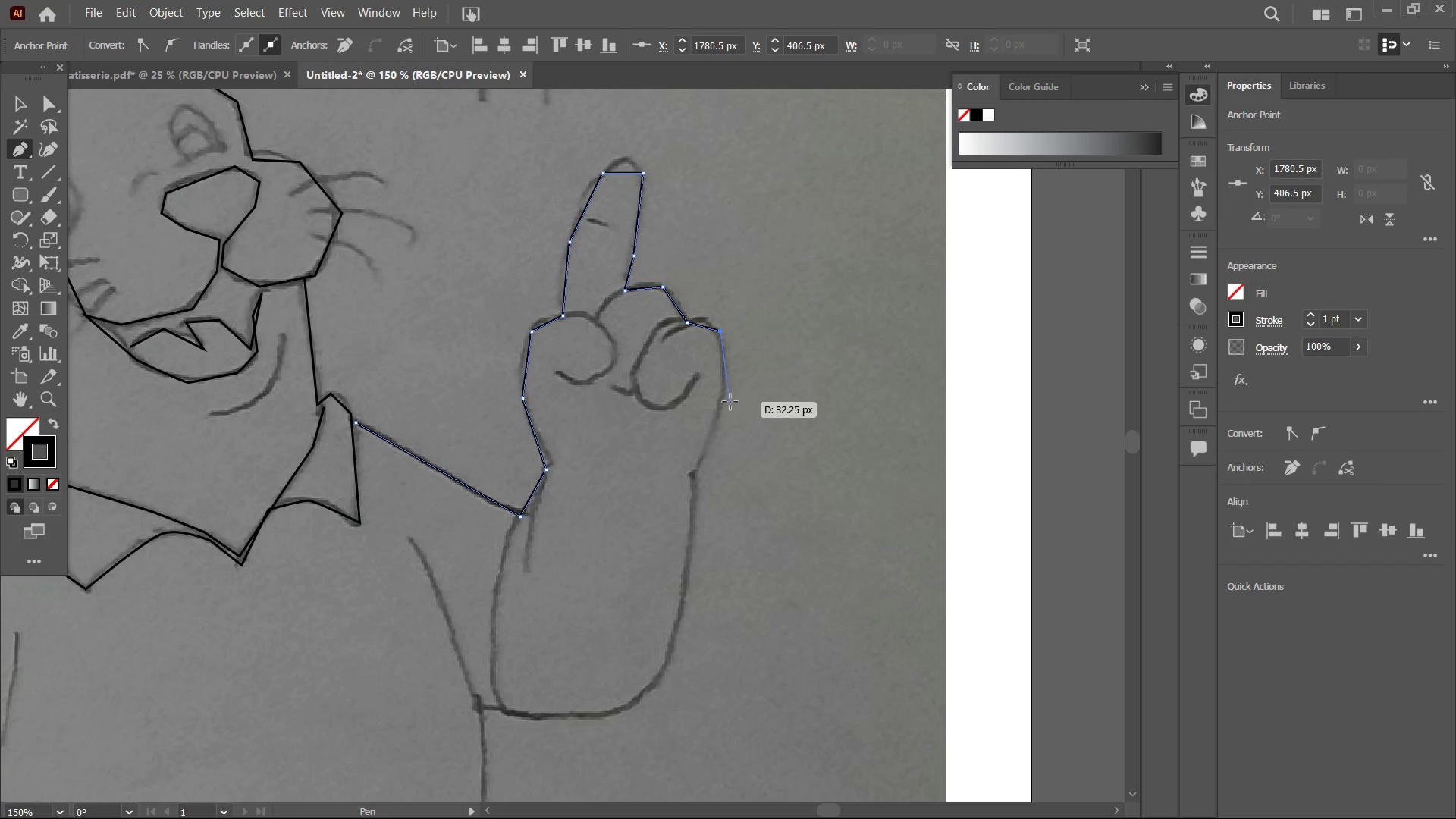 
left_click([726, 397])
 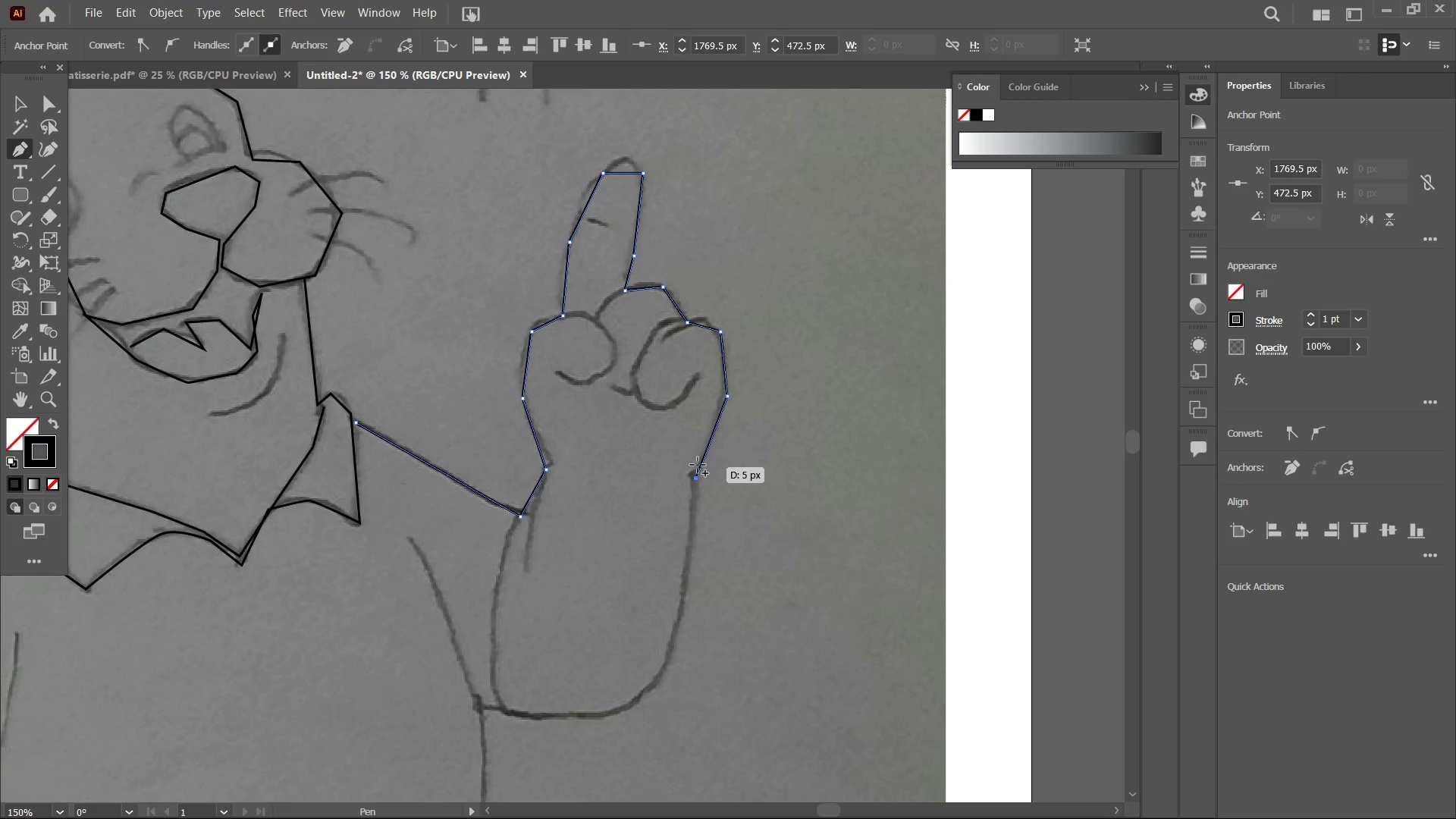 
scroll: coordinate [707, 428], scroll_direction: down, amount: 15.0
 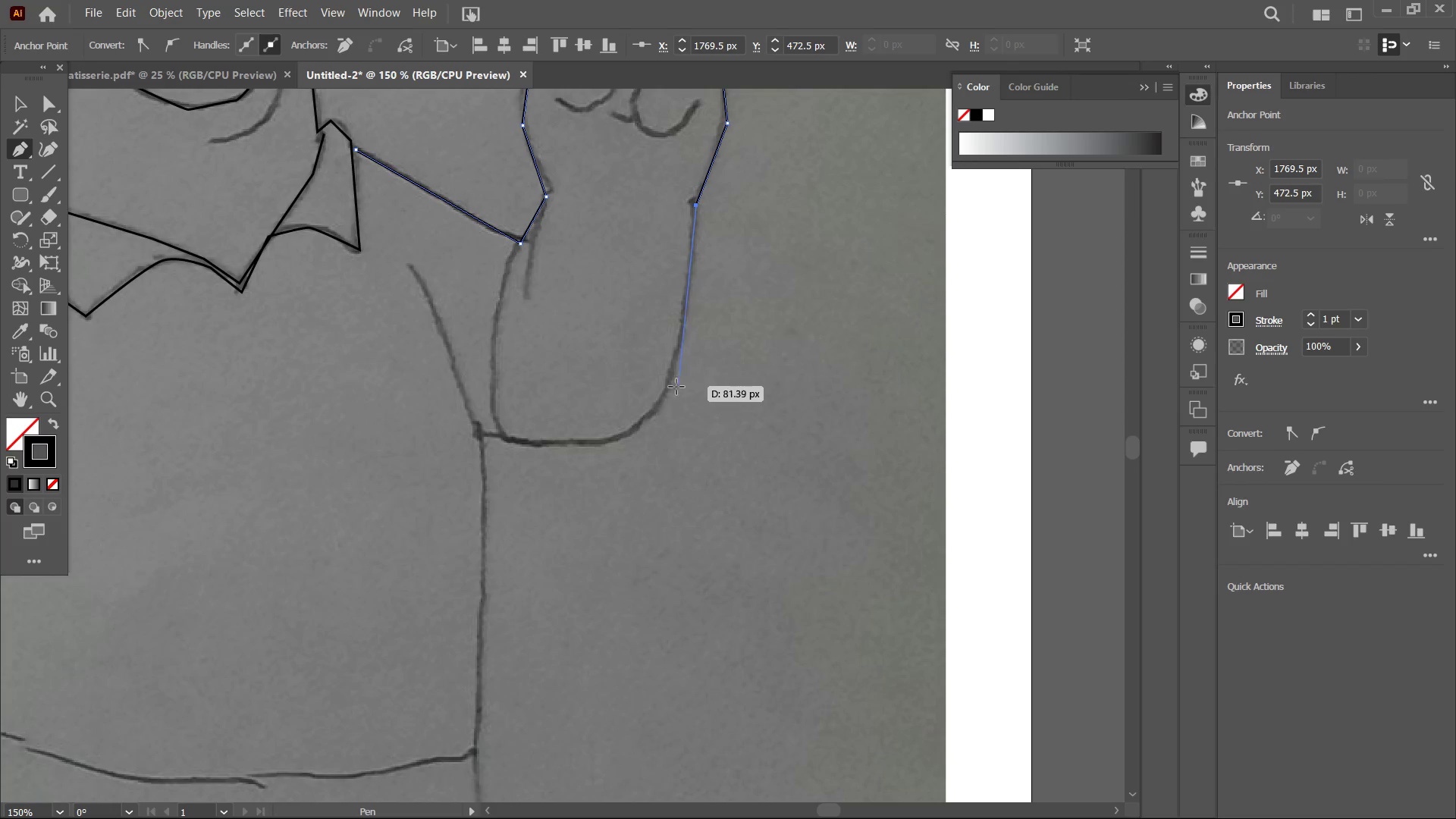 
left_click([671, 391])
 